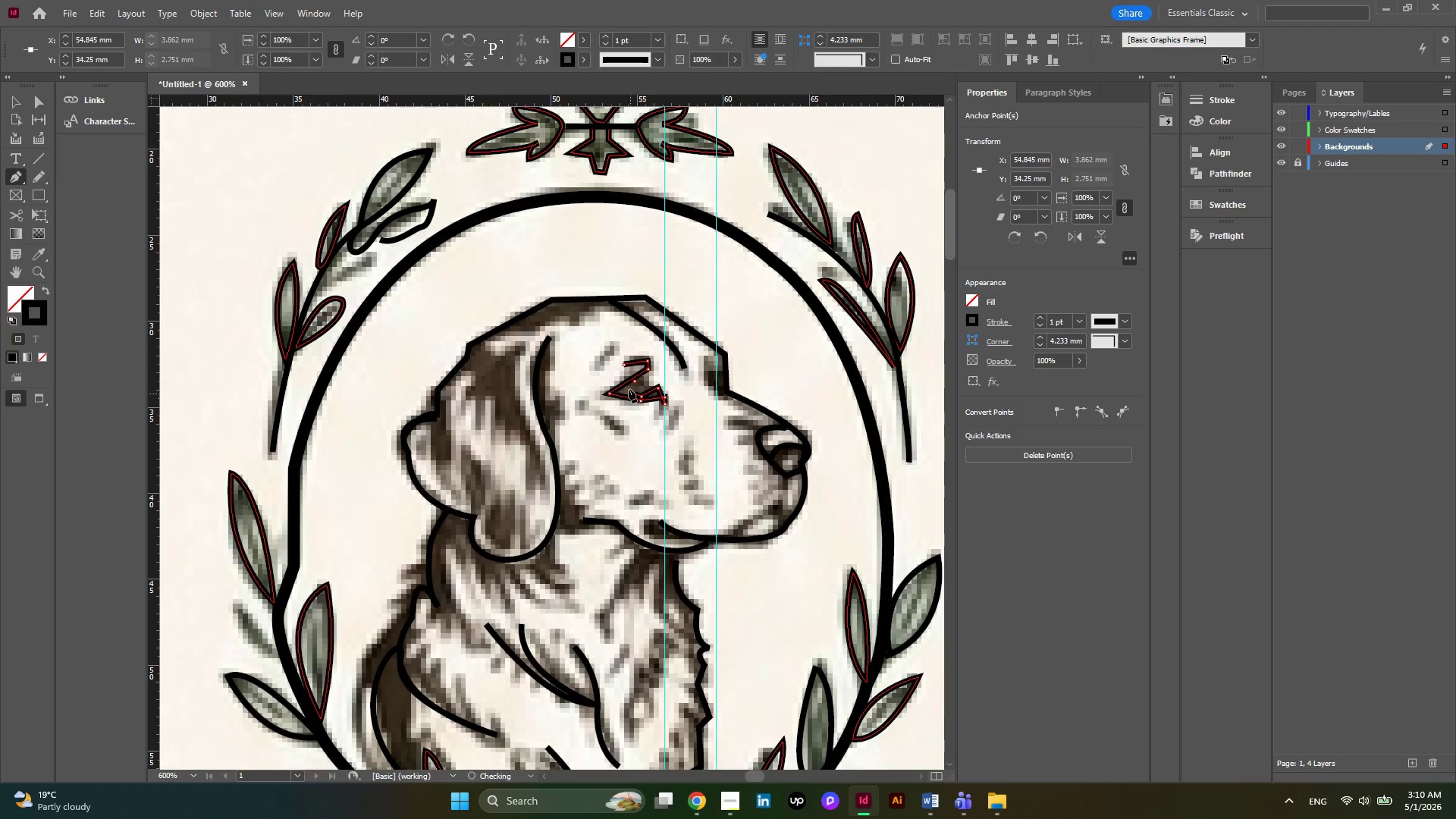 
left_click([629, 387])
 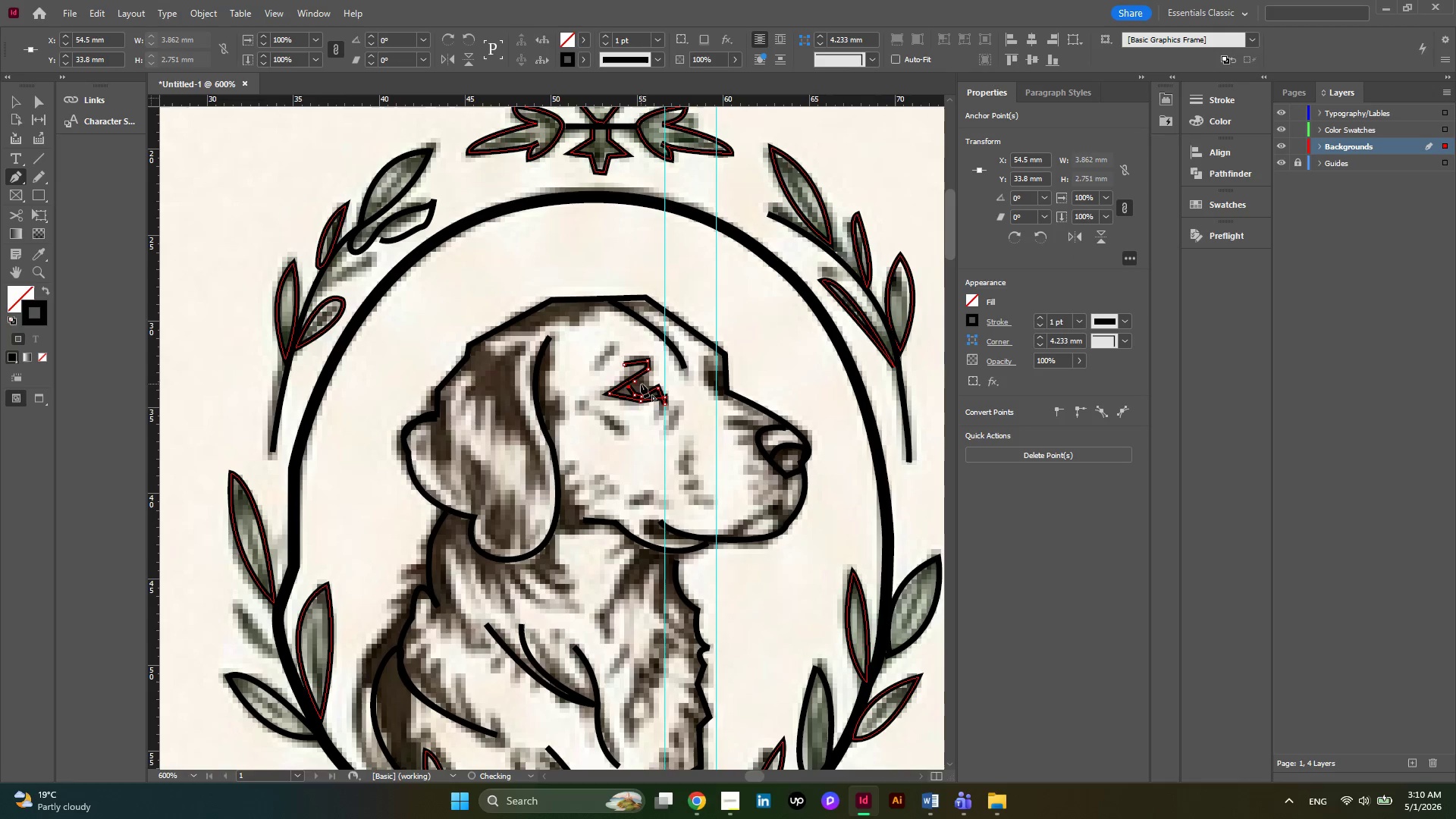 
left_click([641, 384])
 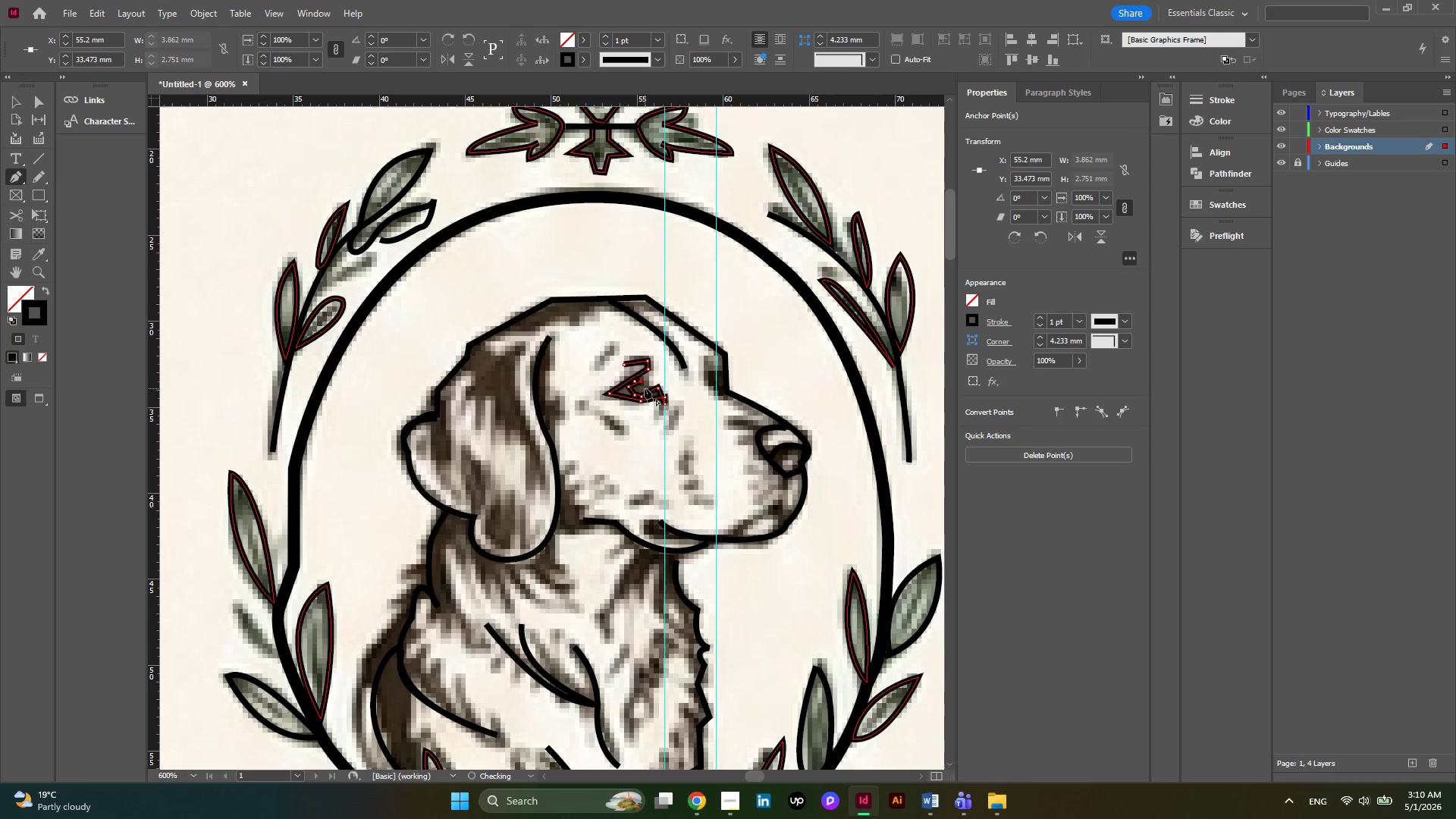 
left_click([645, 388])
 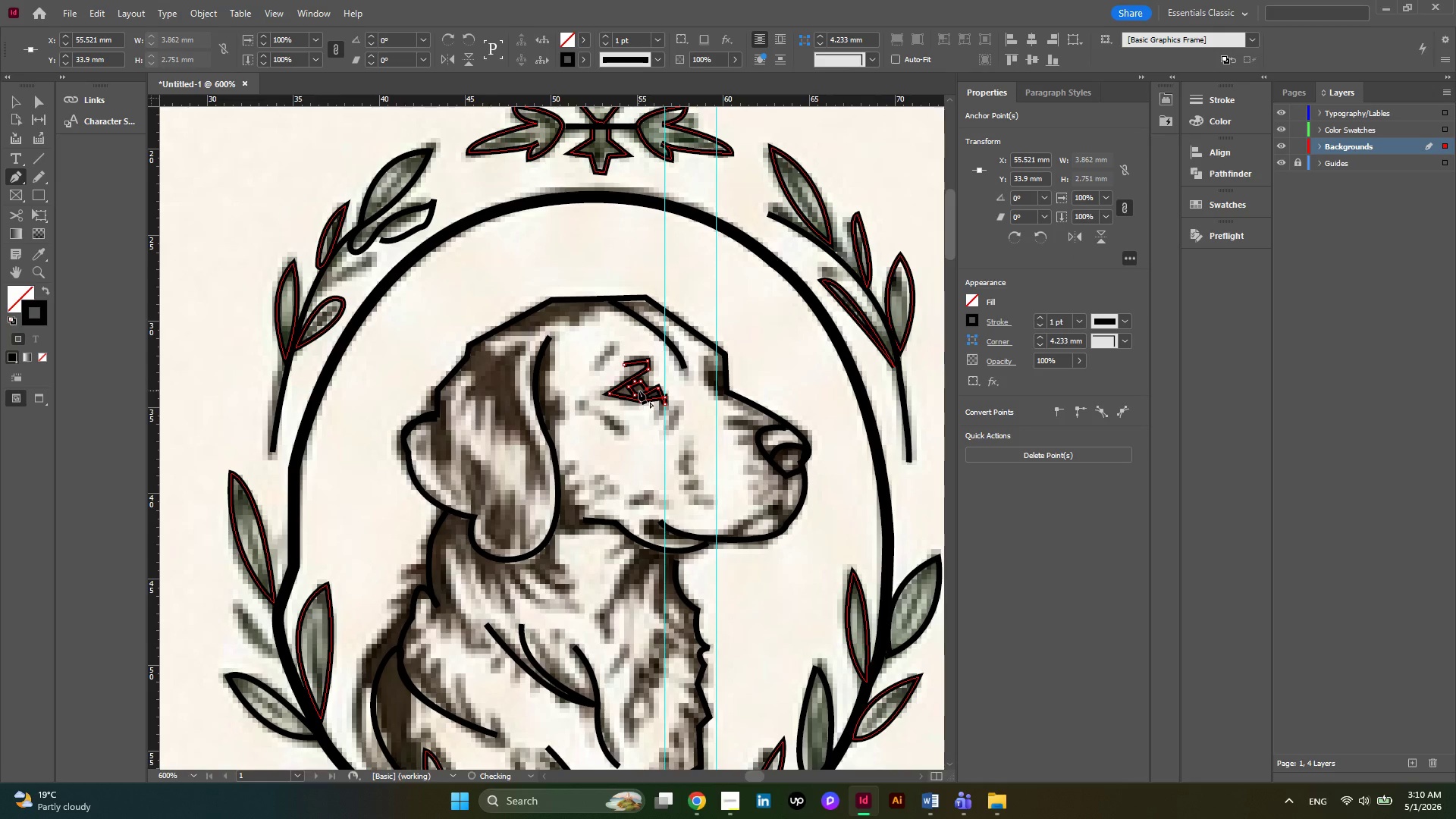 
left_click([639, 391])
 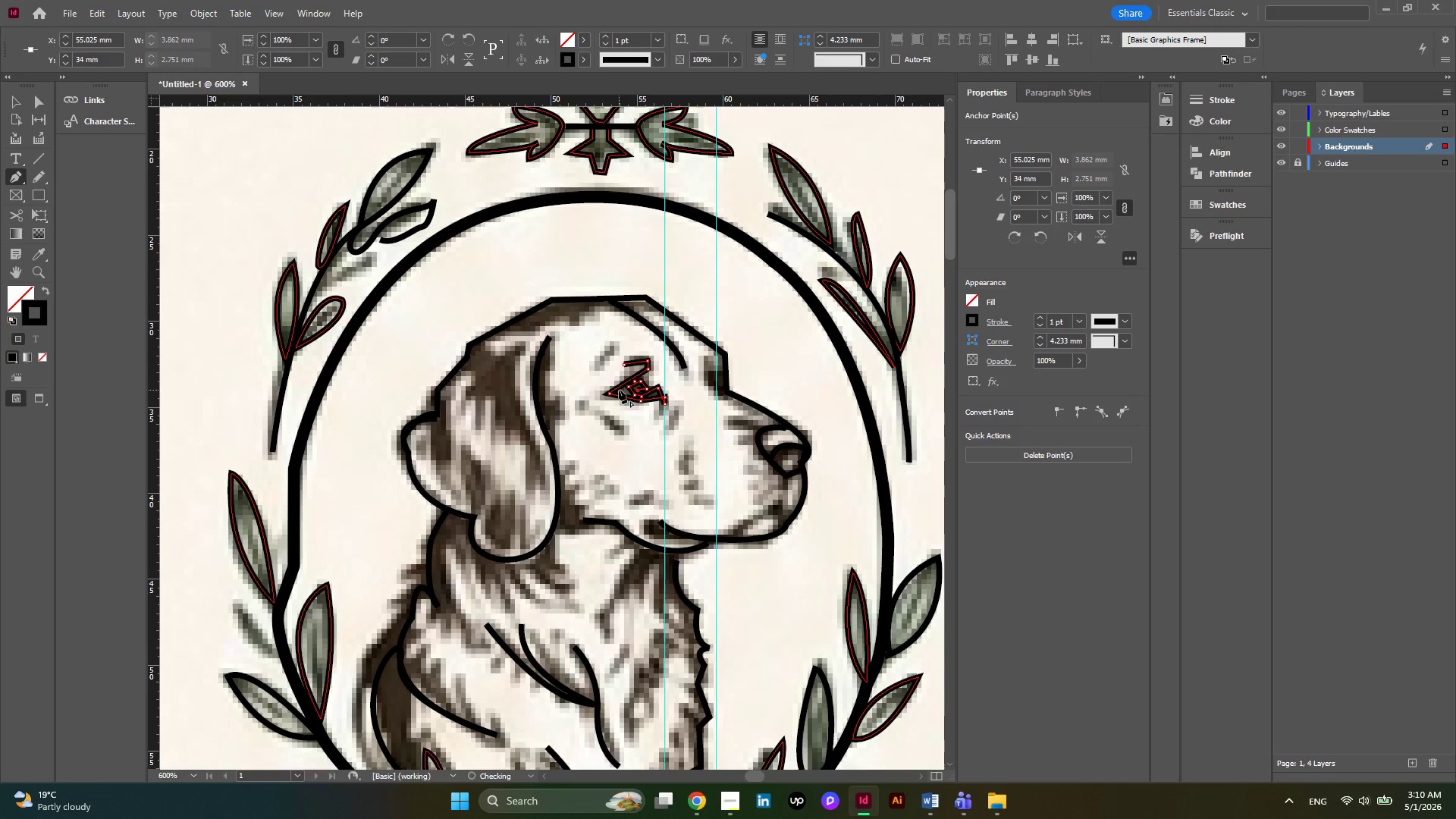 
left_click([619, 390])
 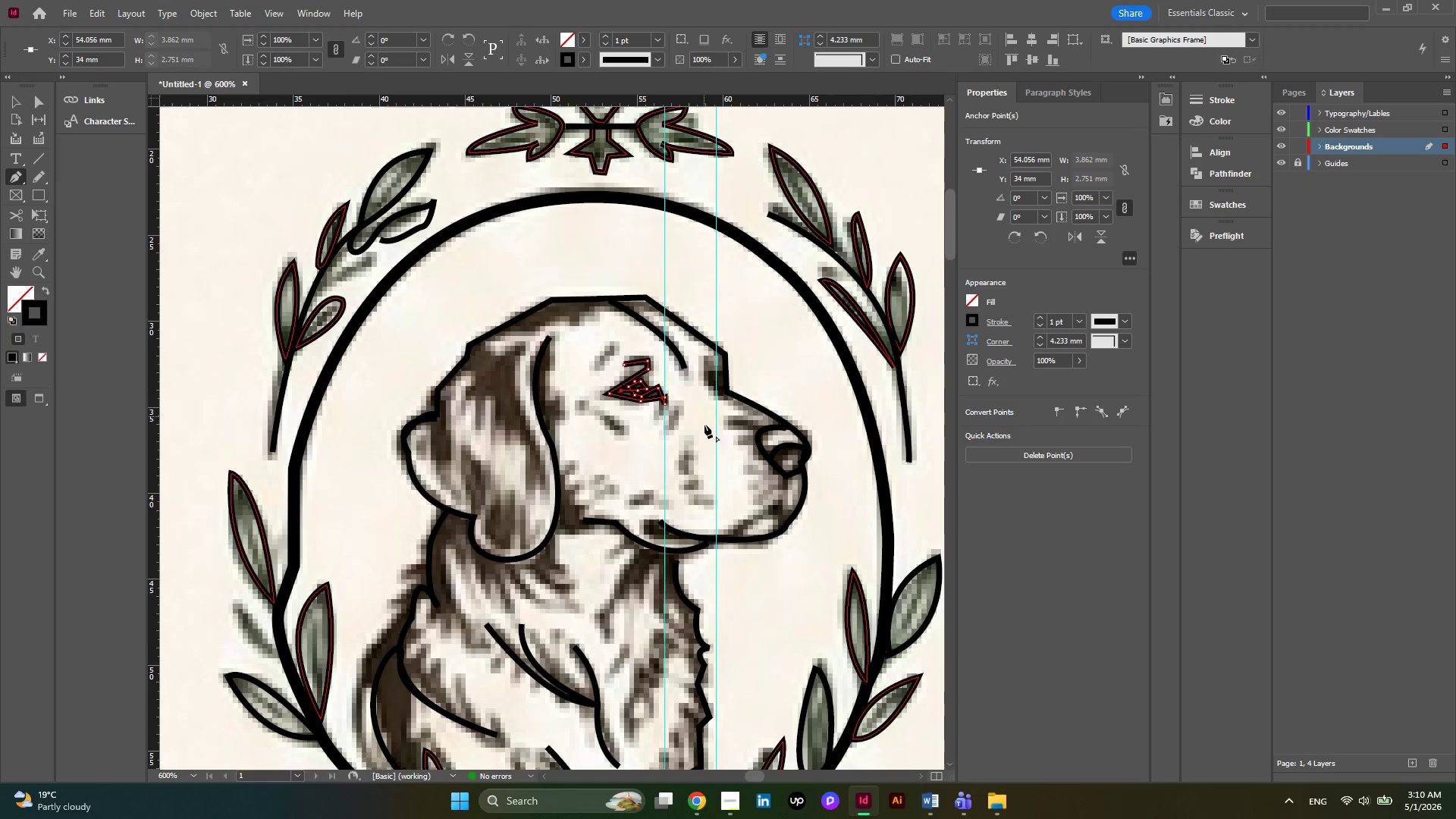 
scroll: coordinate [686, 413], scroll_direction: down, amount: 2.0
 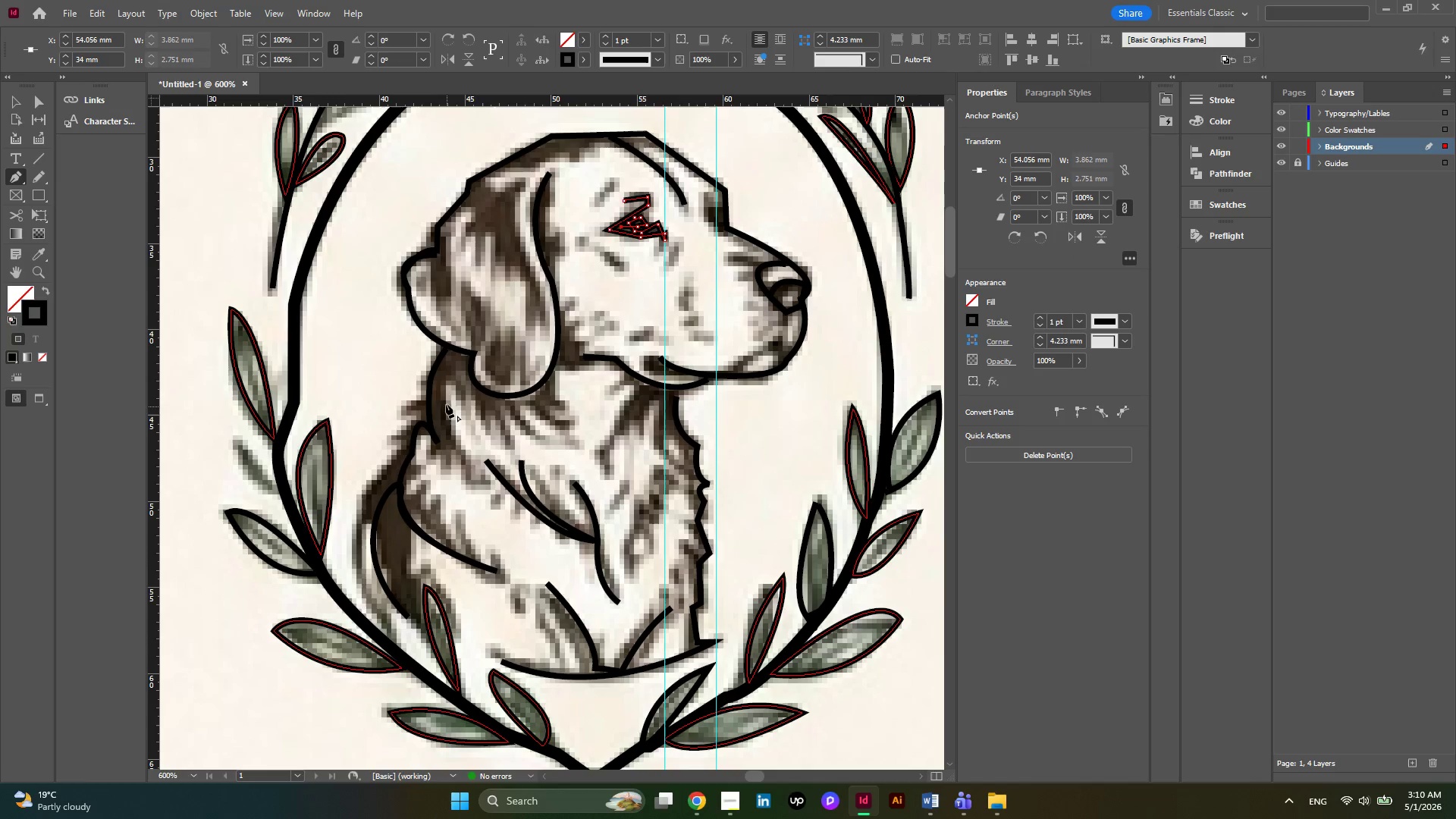 
left_click([444, 389])
 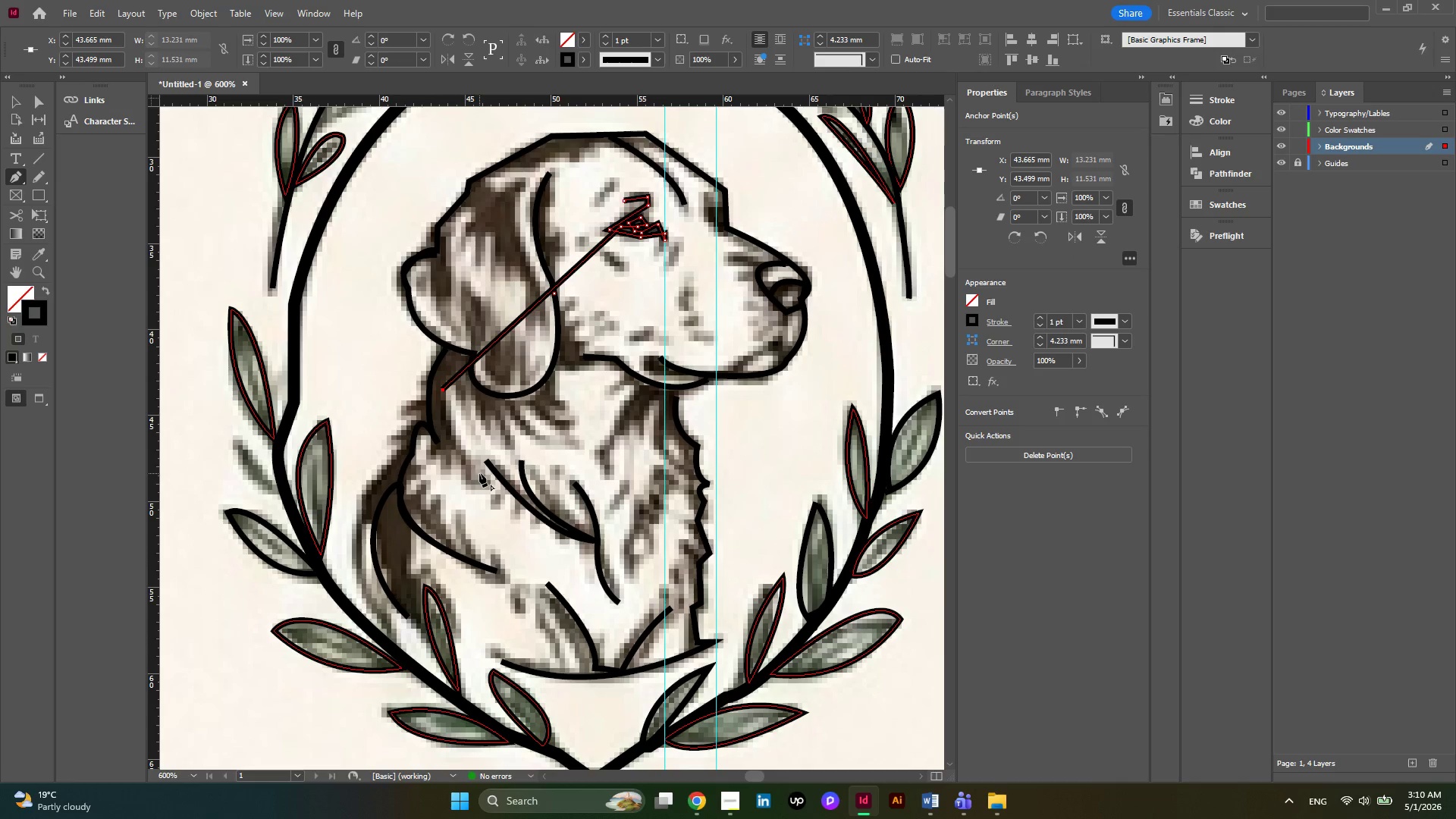 
key(Control+Z)
 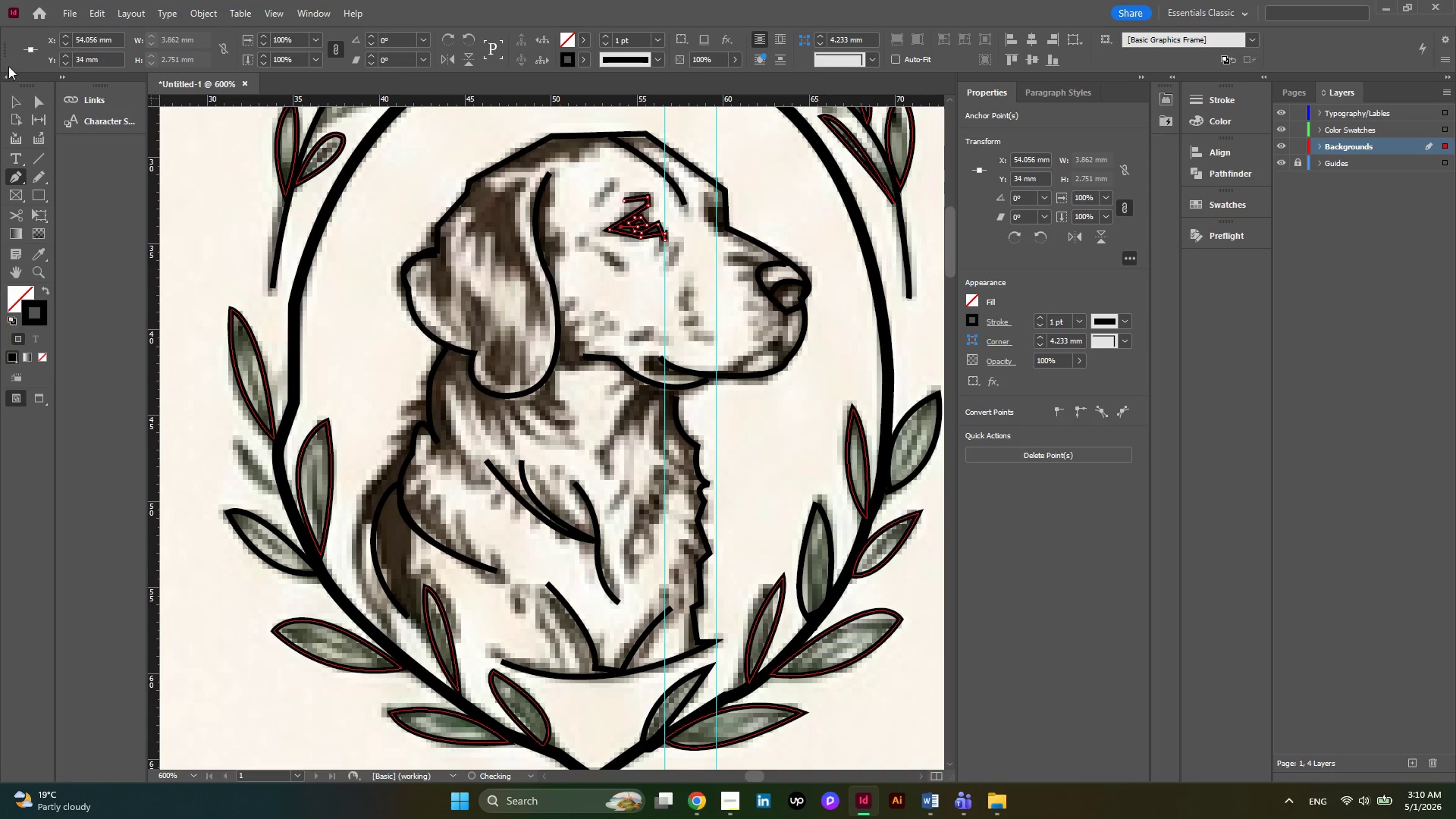 
left_click([21, 100])
 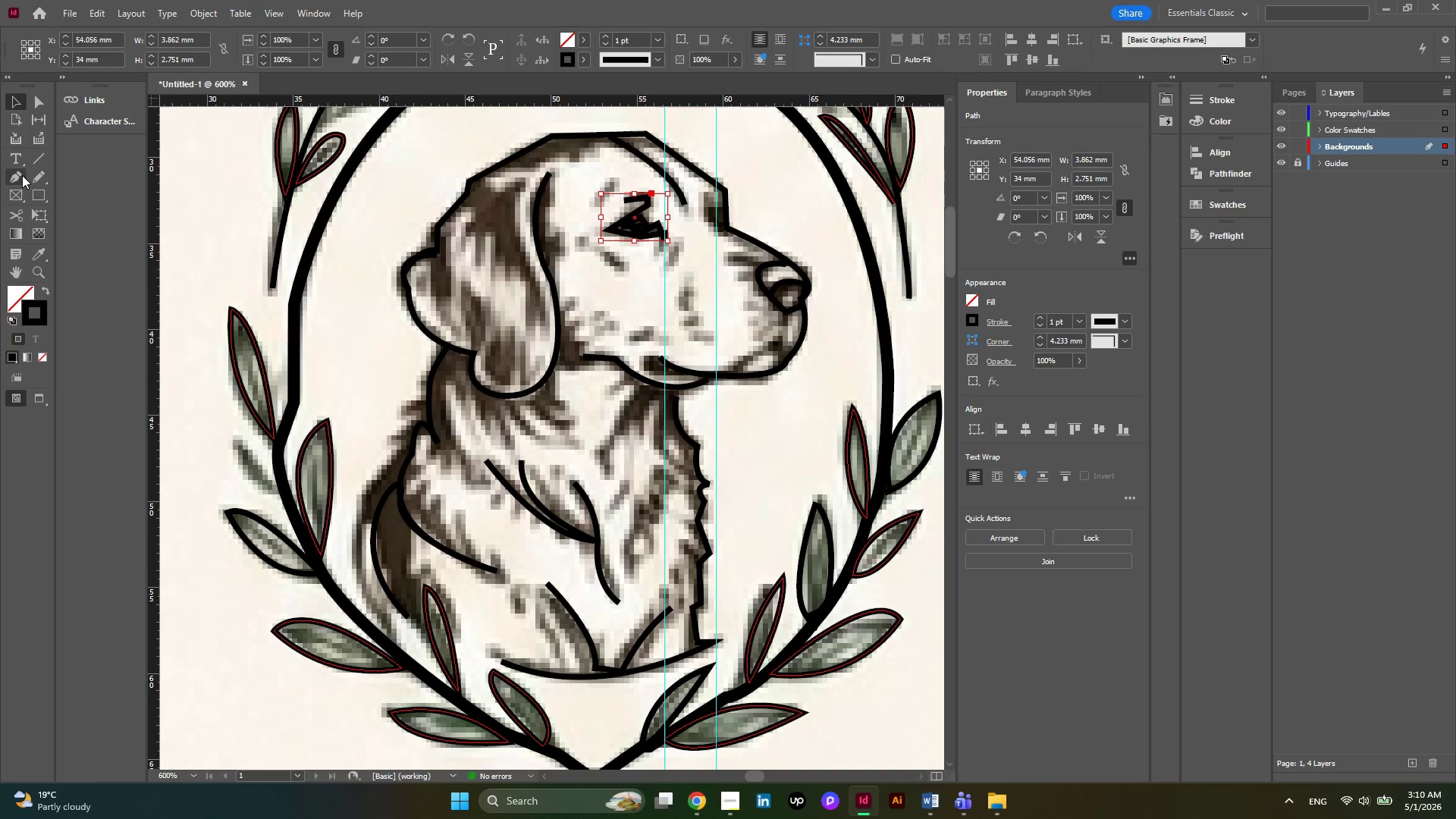 
left_click([21, 178])
 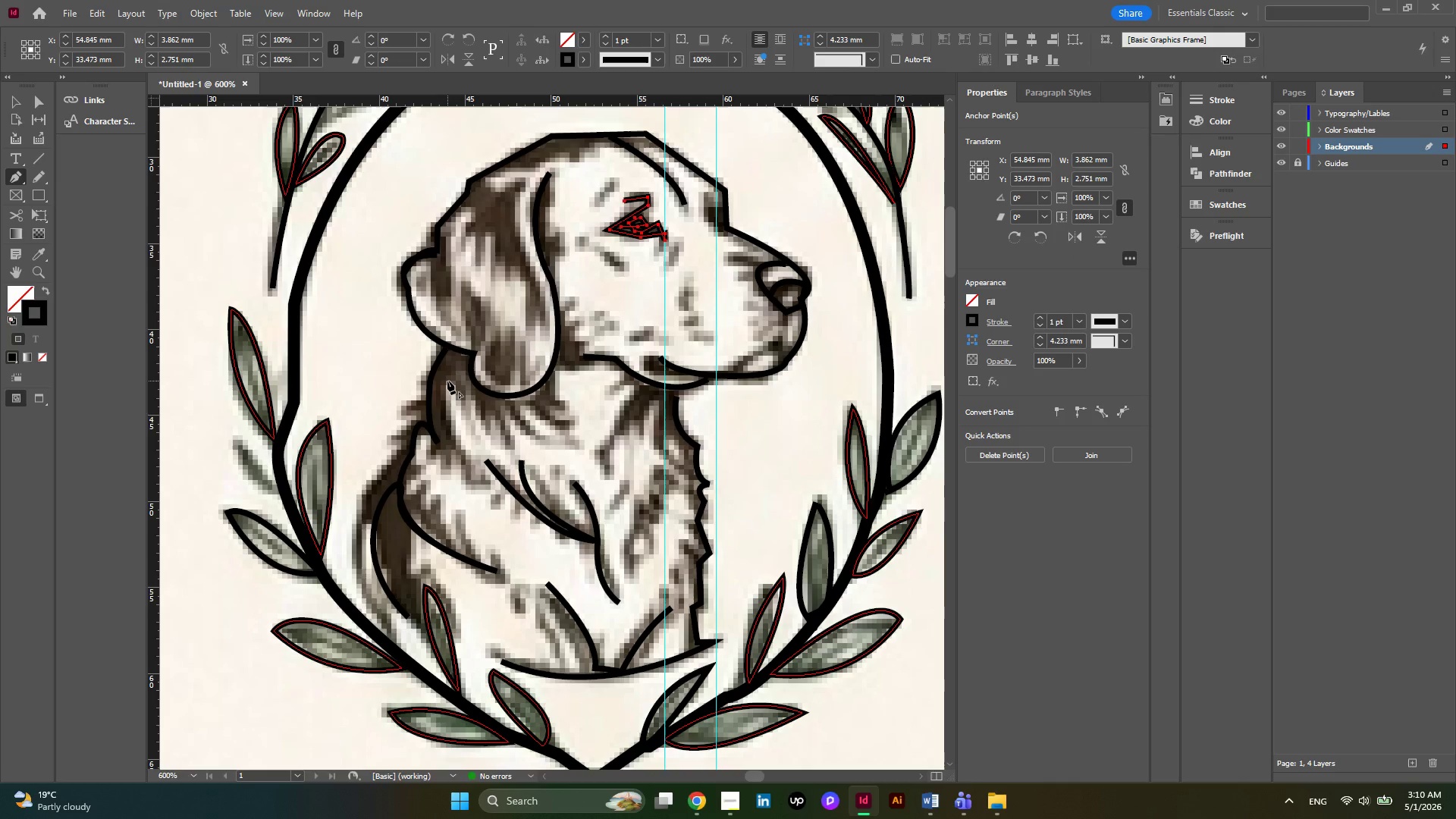 
left_click([444, 375])
 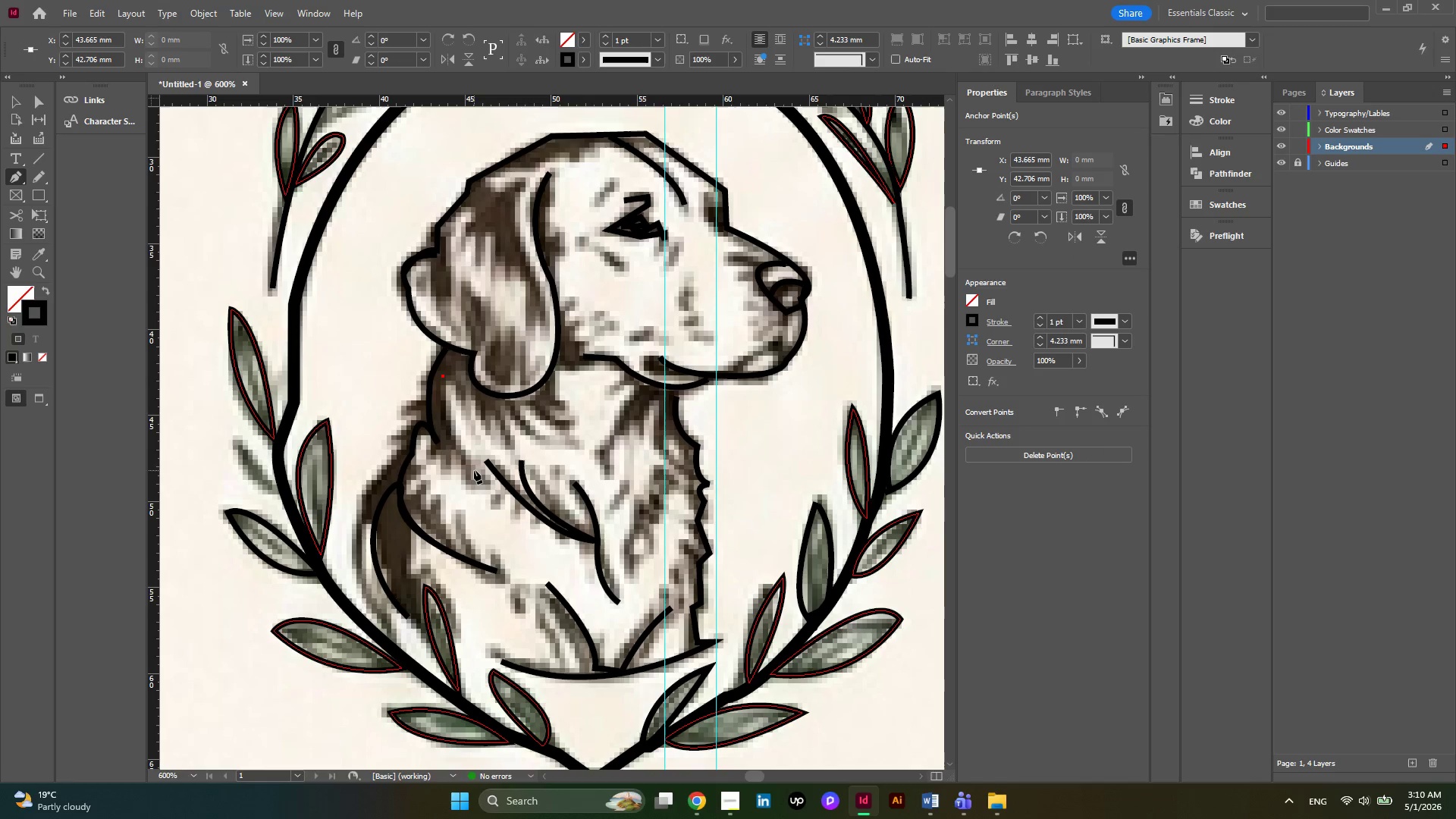 
left_click_drag(start_coordinate=[476, 476], to_coordinate=[526, 507])
 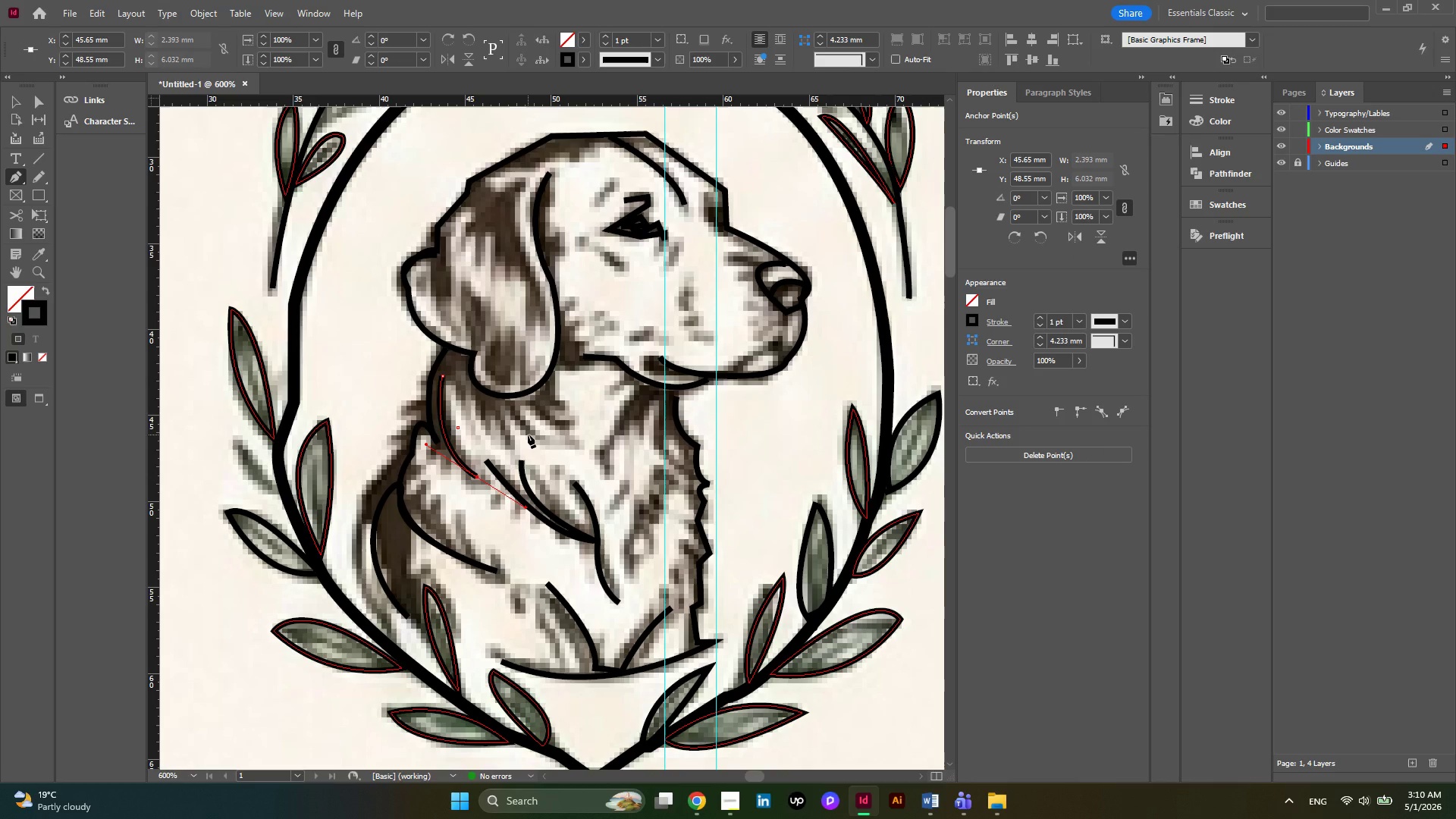 
key(Escape)
 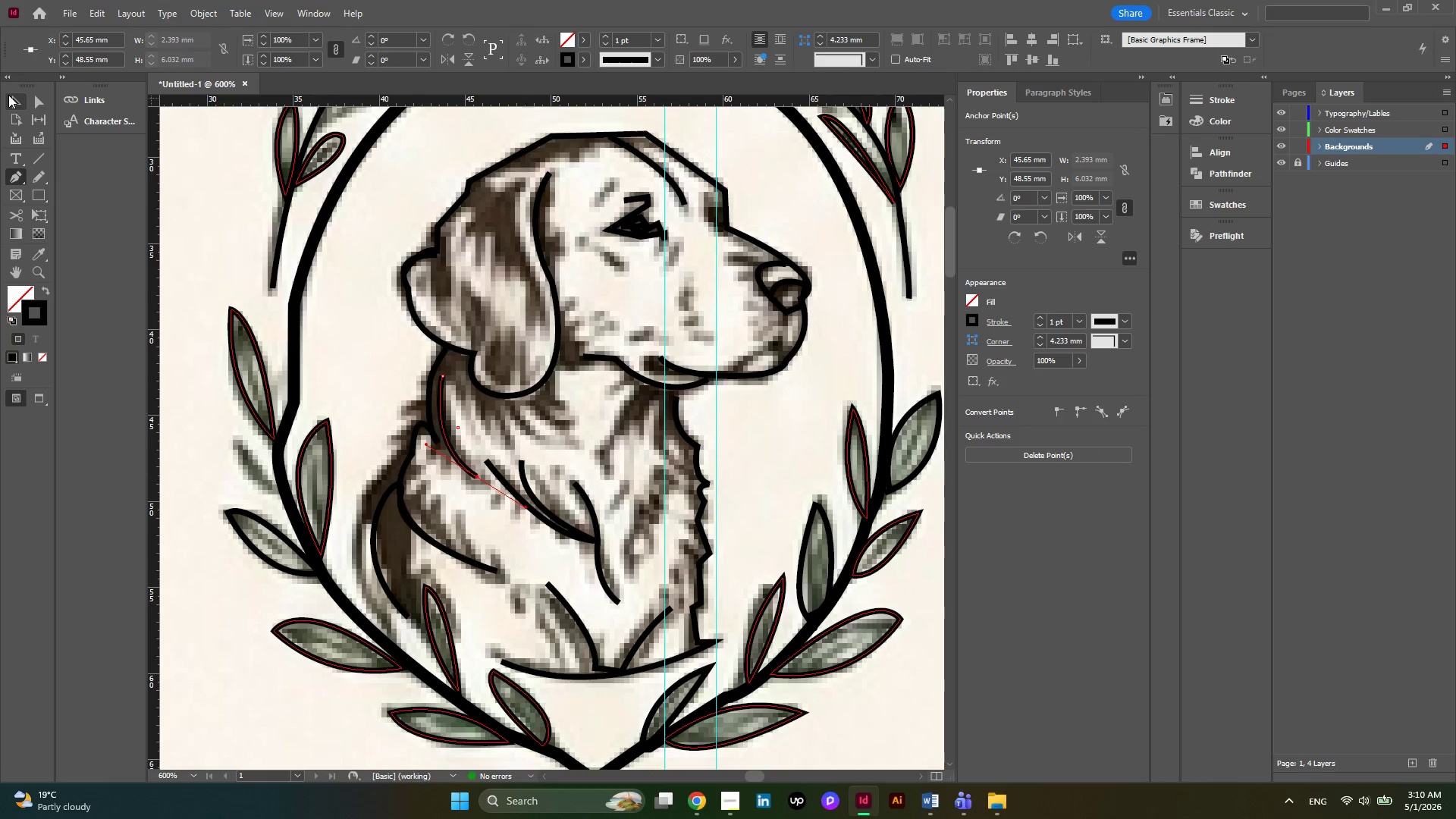 
left_click([8, 96])
 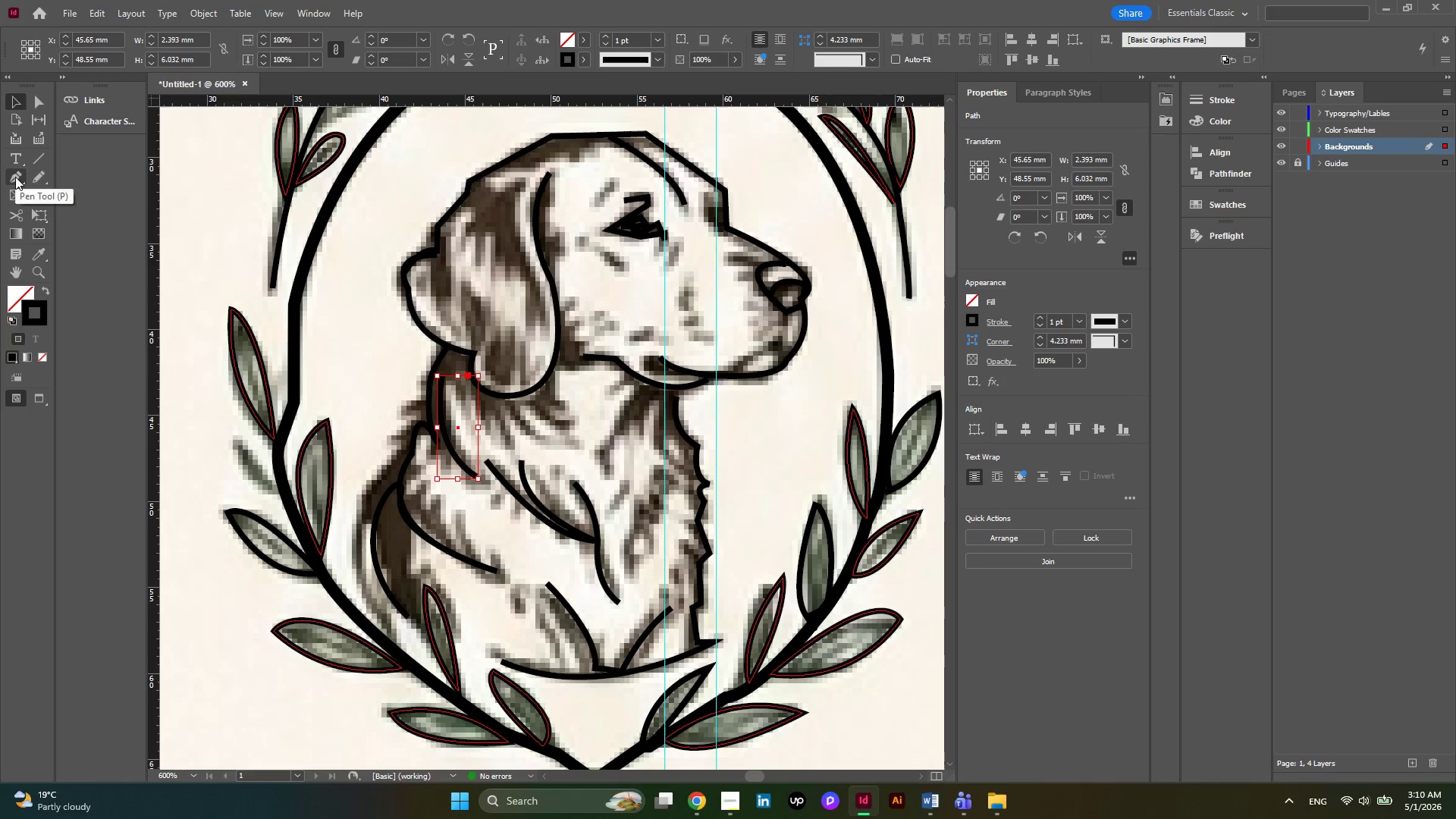 
left_click([15, 177])
 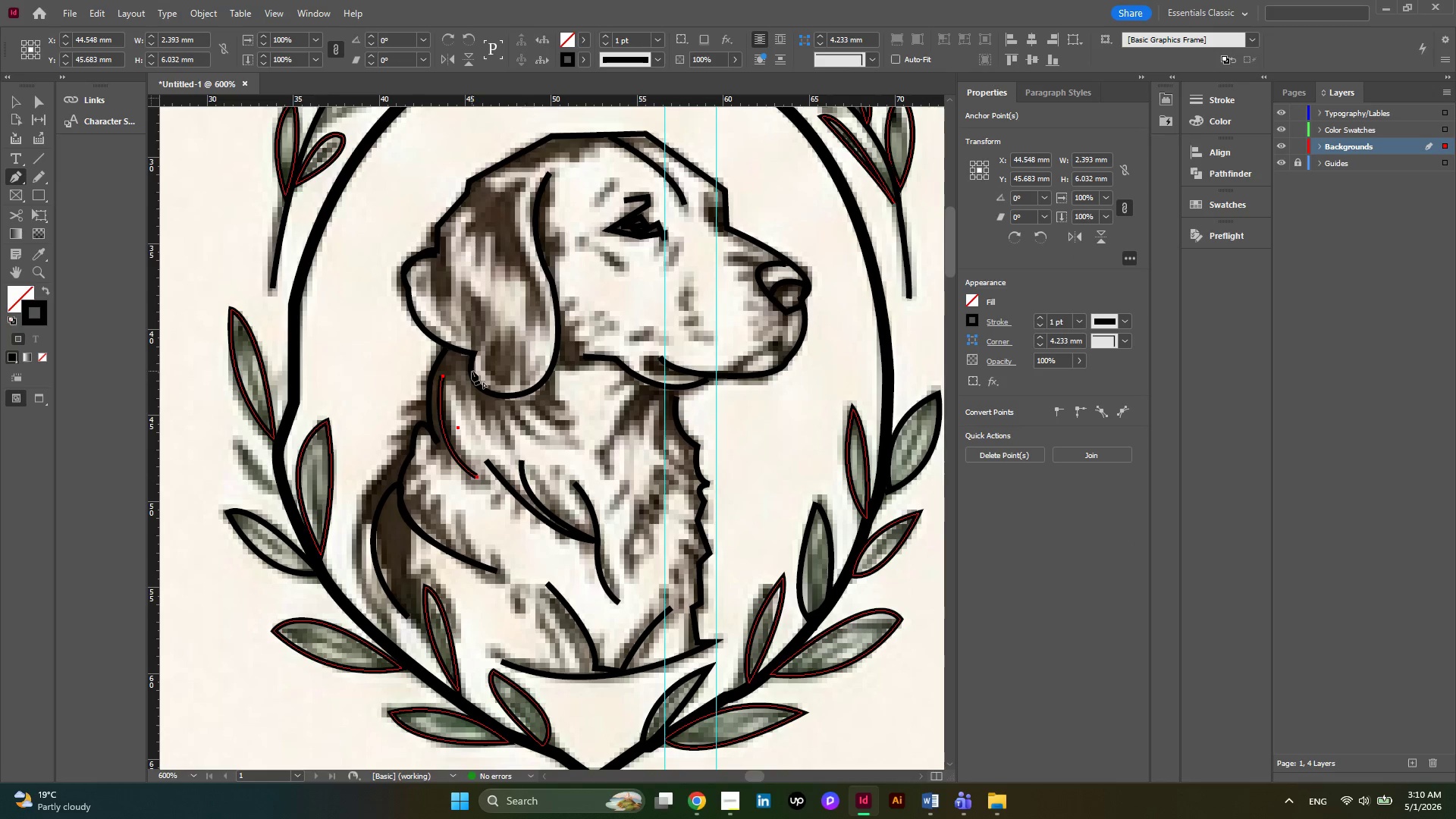 
left_click([463, 366])
 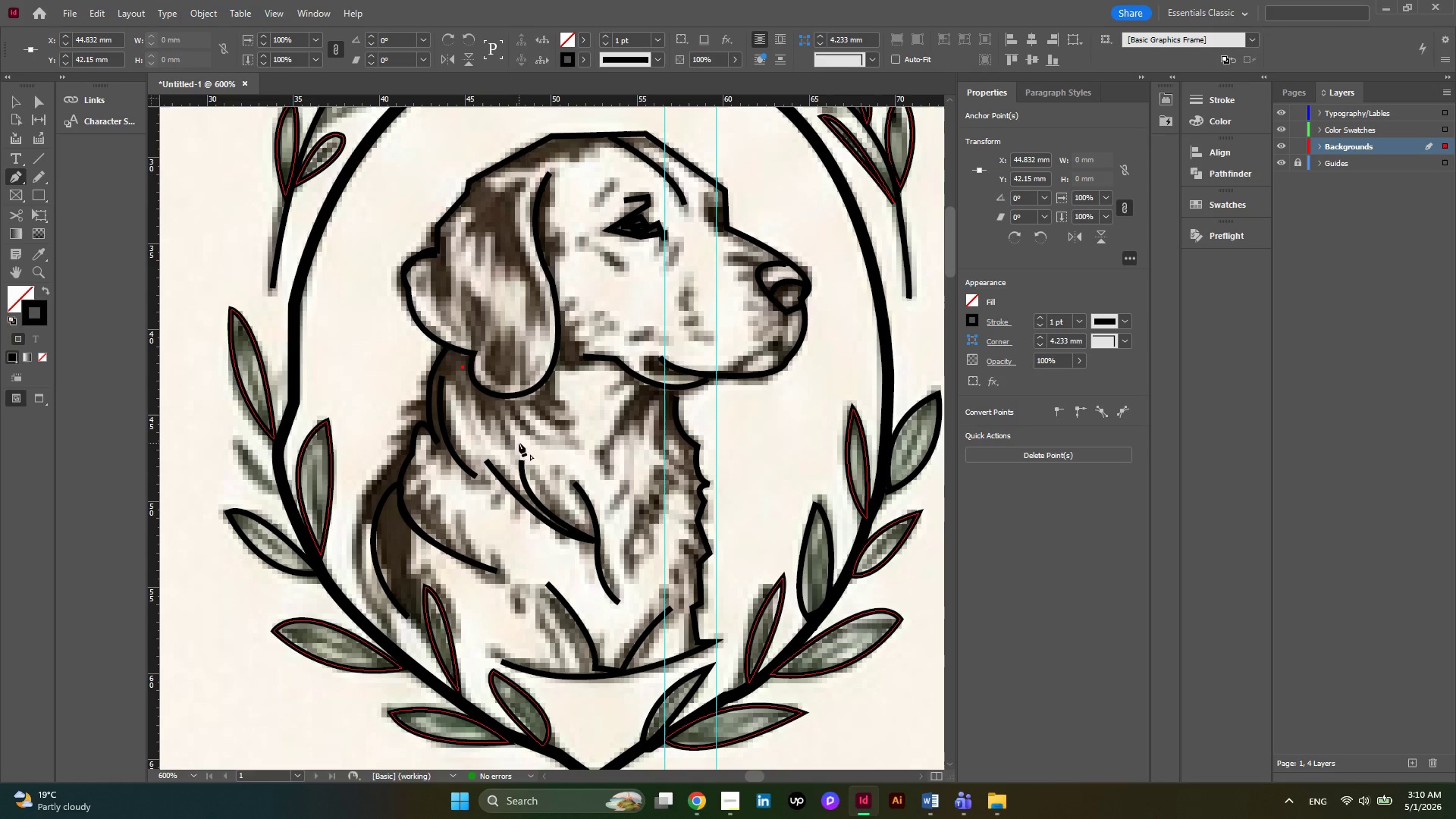 
left_click_drag(start_coordinate=[519, 443], to_coordinate=[539, 432])
 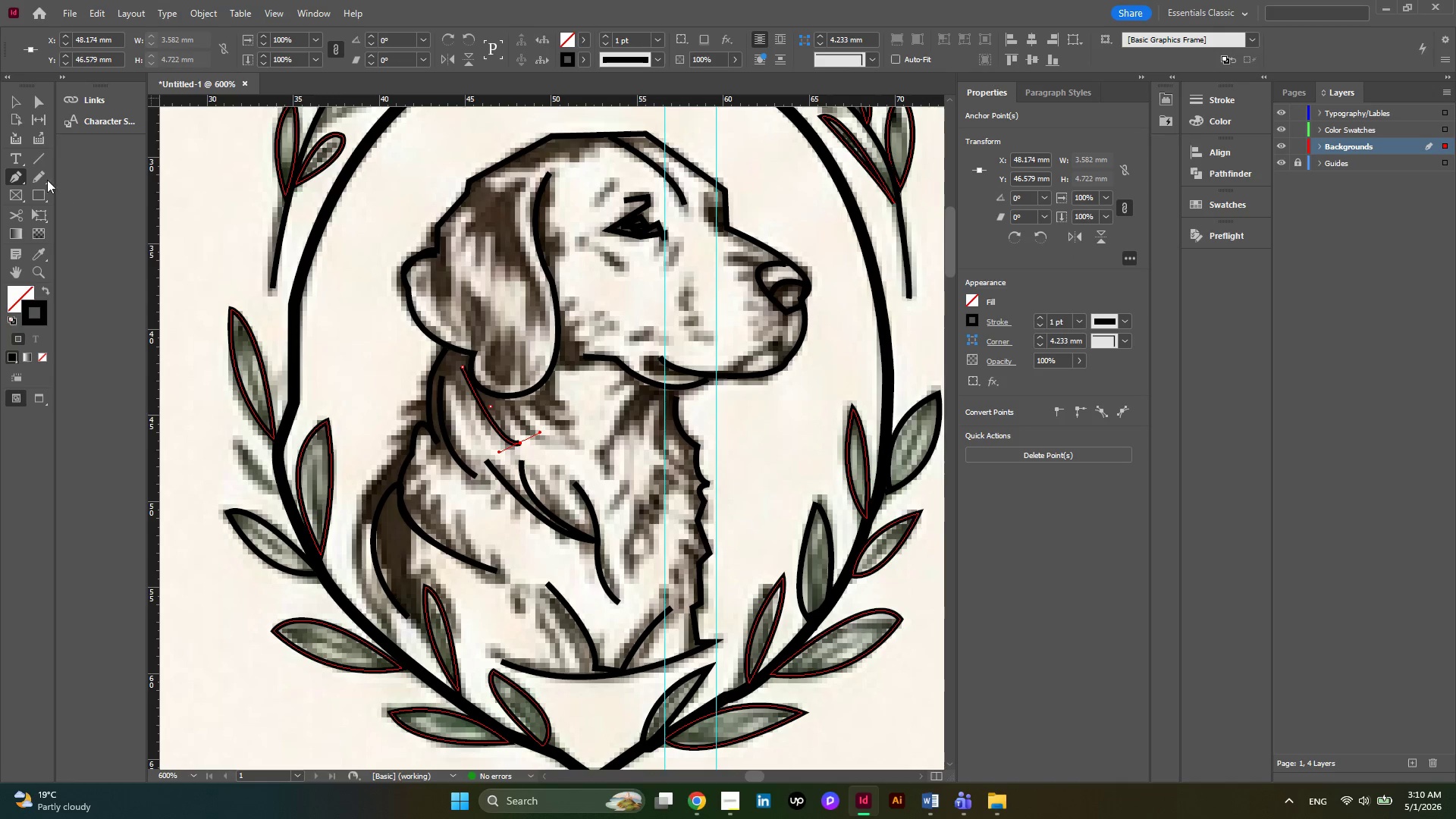 
left_click([14, 109])
 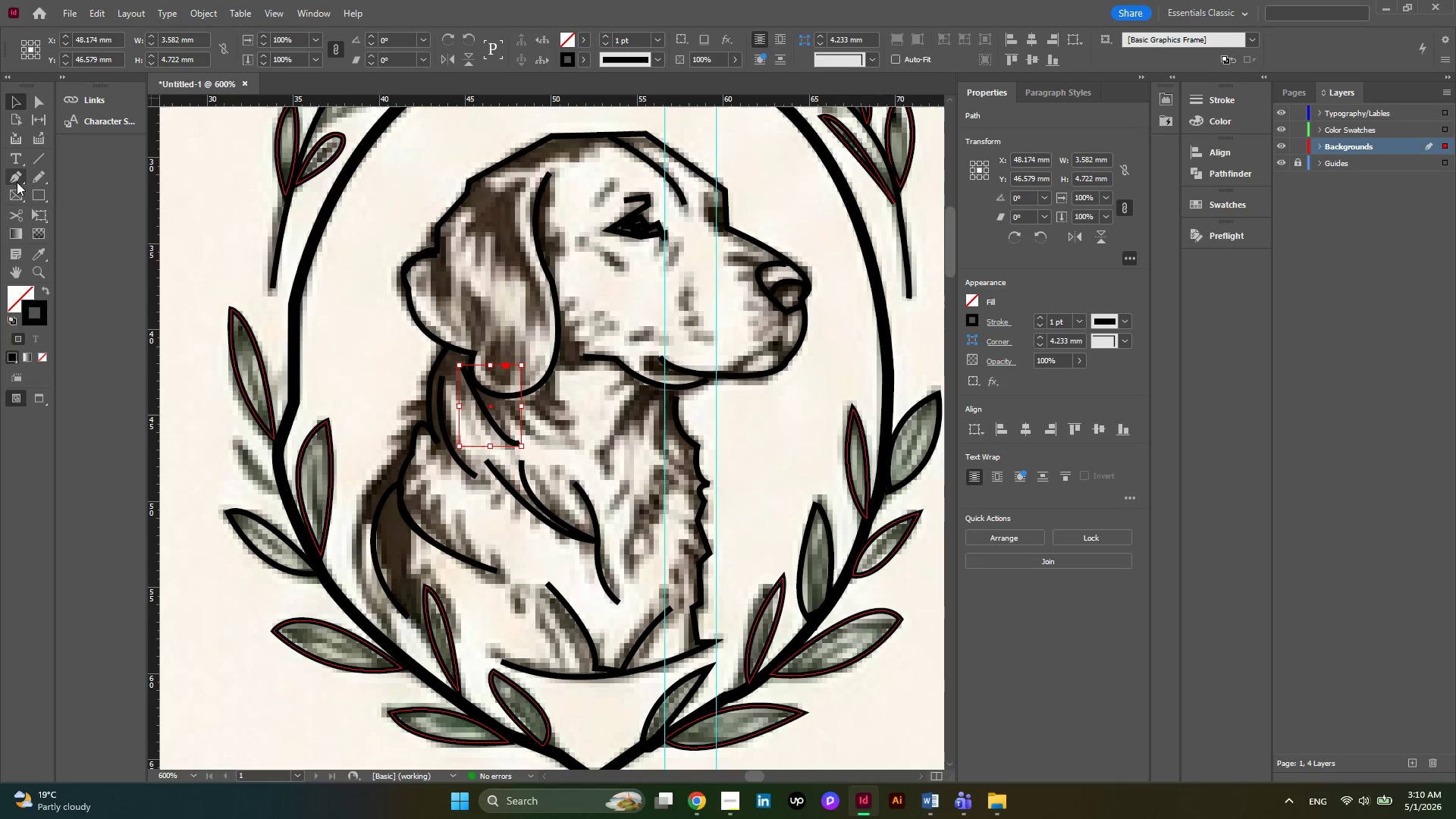 
left_click([17, 181])
 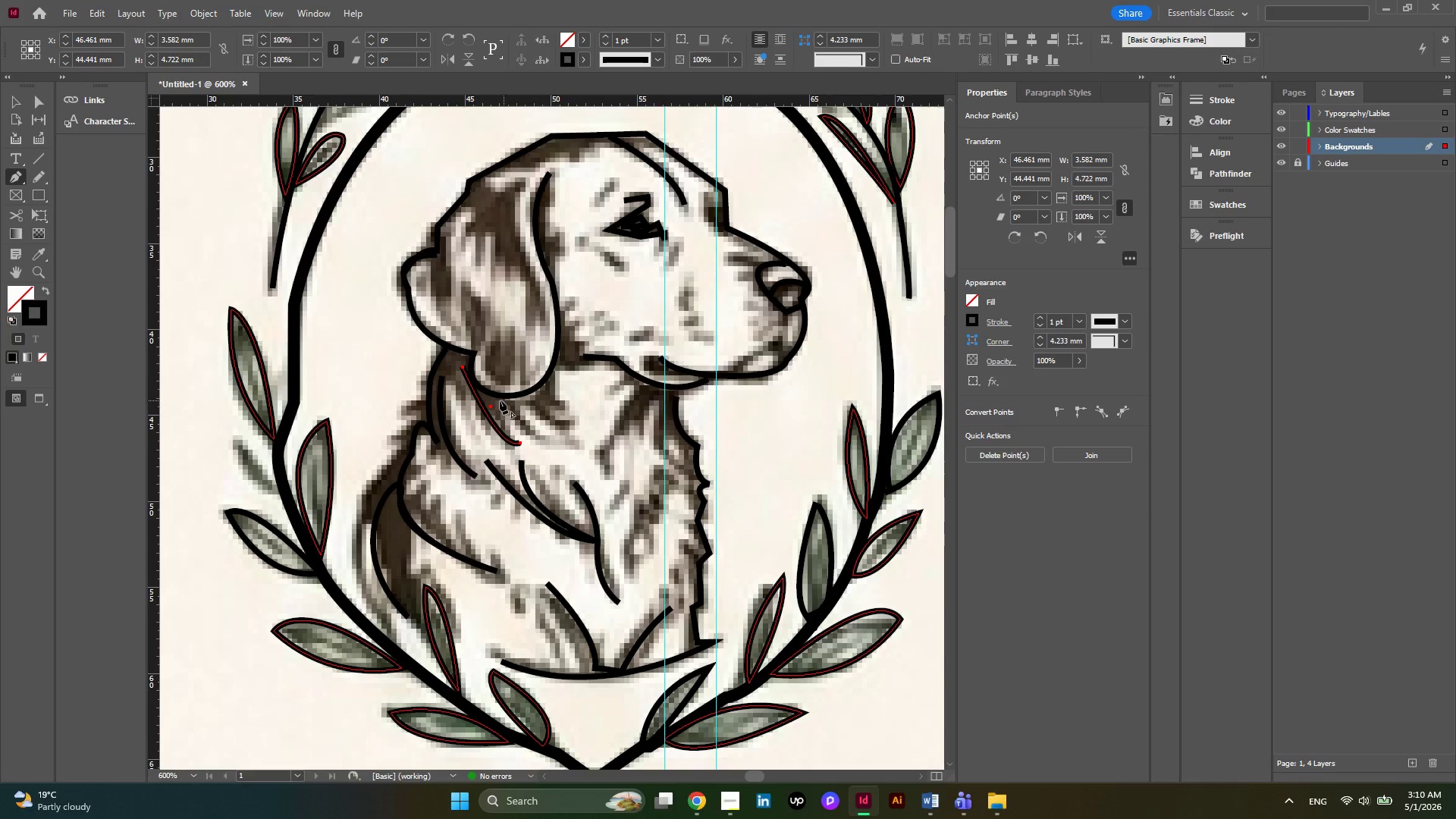 
left_click([497, 400])
 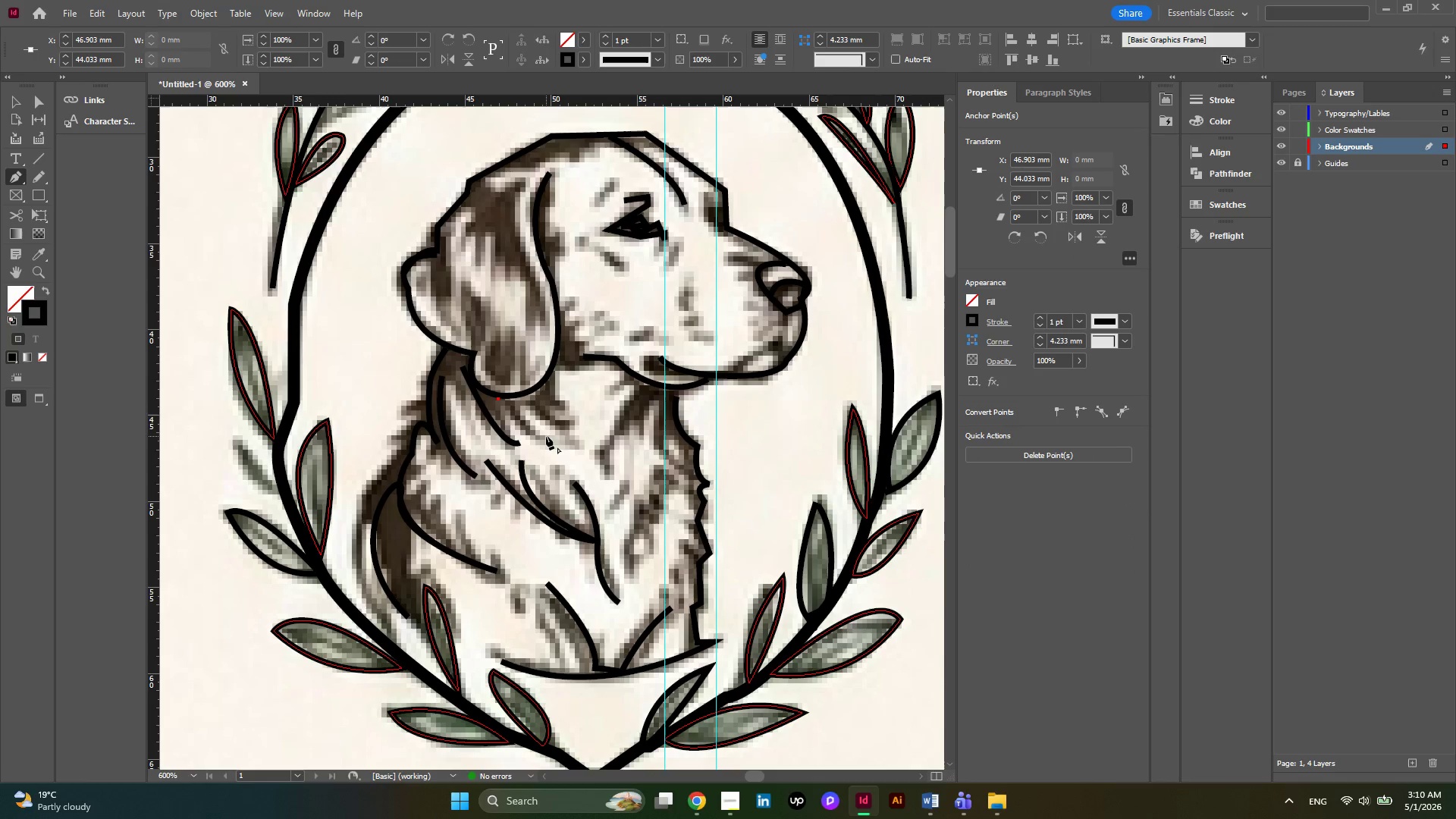 
left_click_drag(start_coordinate=[546, 436], to_coordinate=[585, 450])
 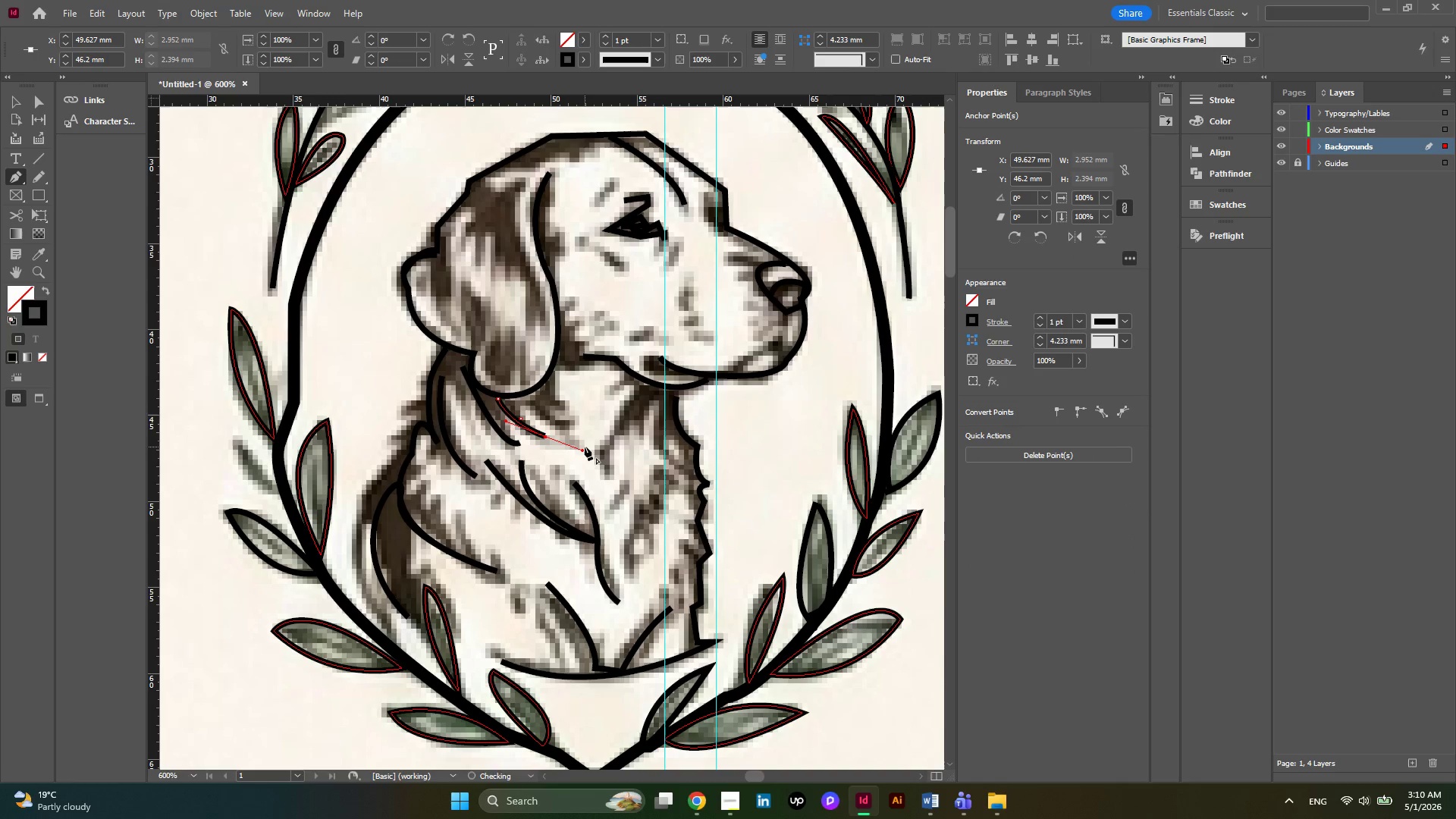 
key(Escape)
 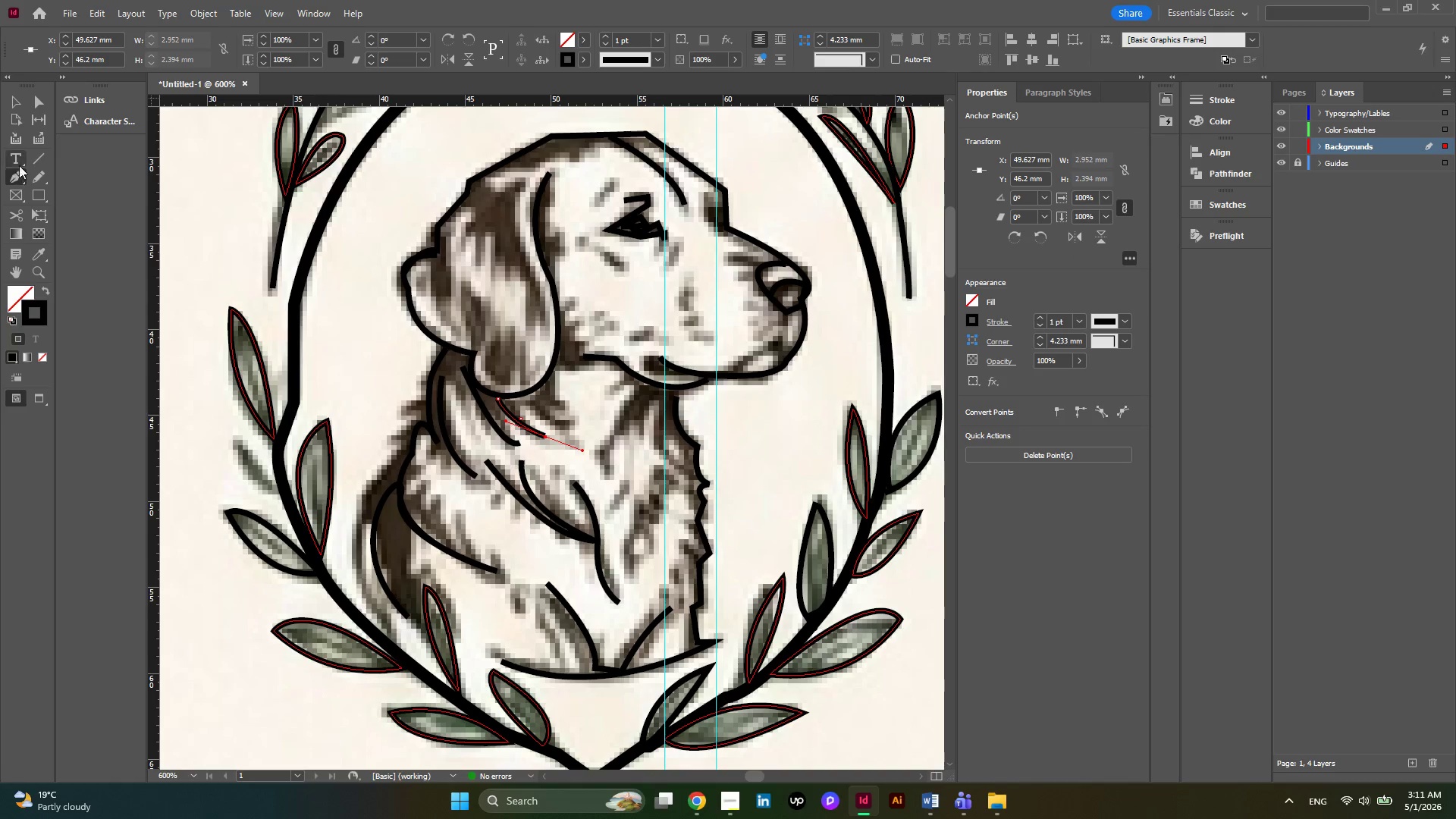 
left_click([24, 103])
 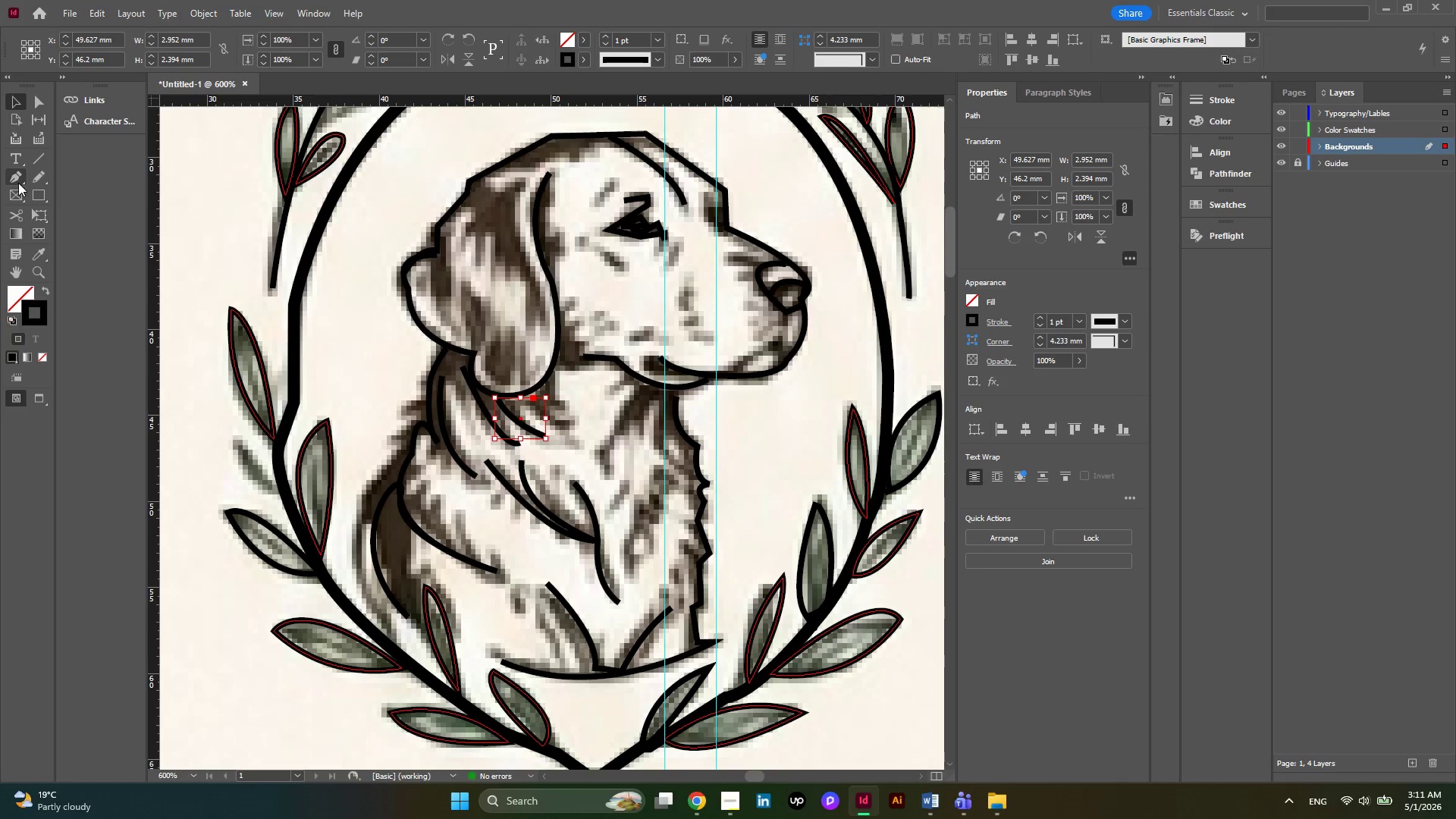 
left_click([18, 183])
 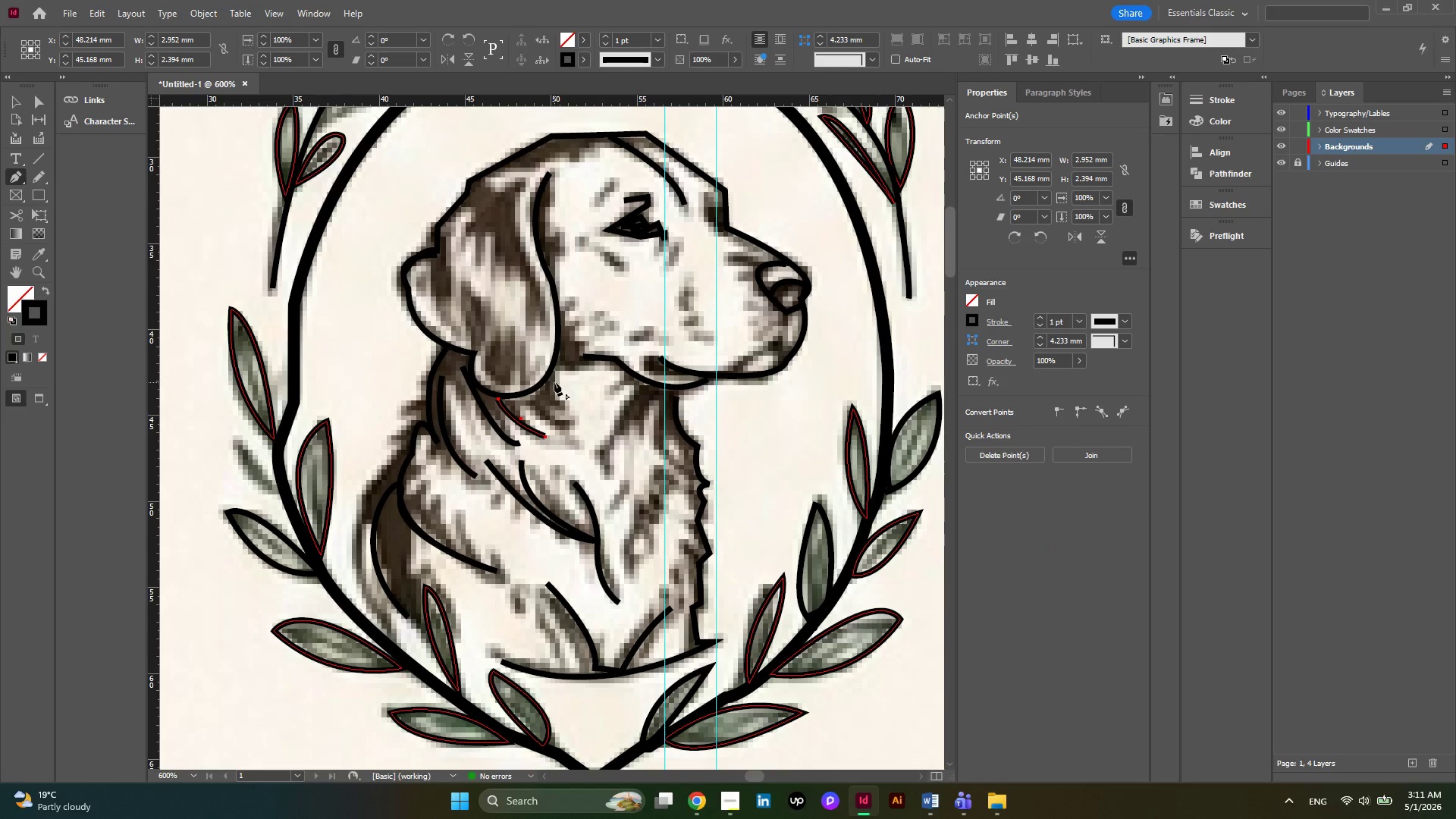 
left_click([554, 381])
 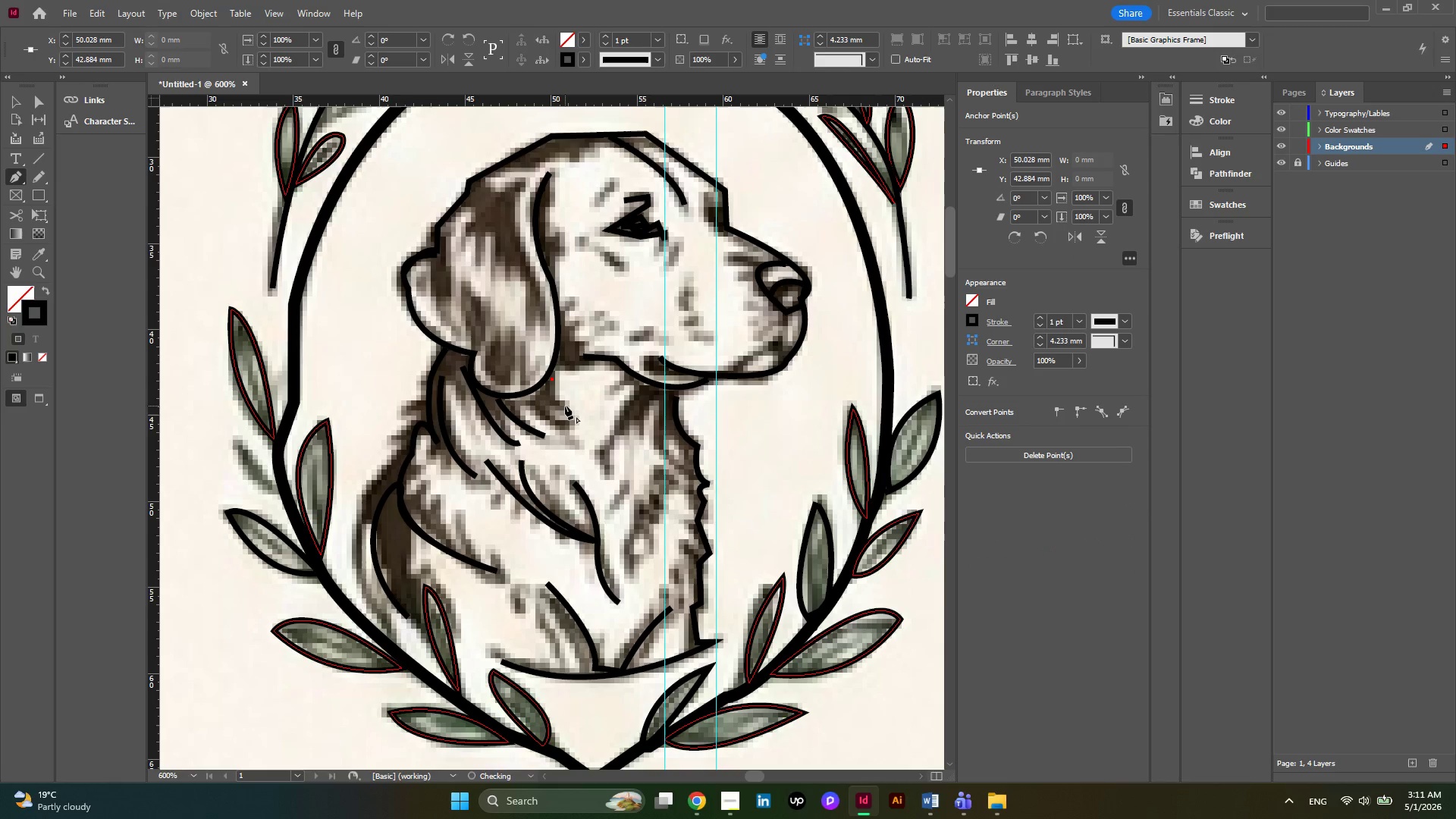 
left_click_drag(start_coordinate=[565, 406], to_coordinate=[593, 420])
 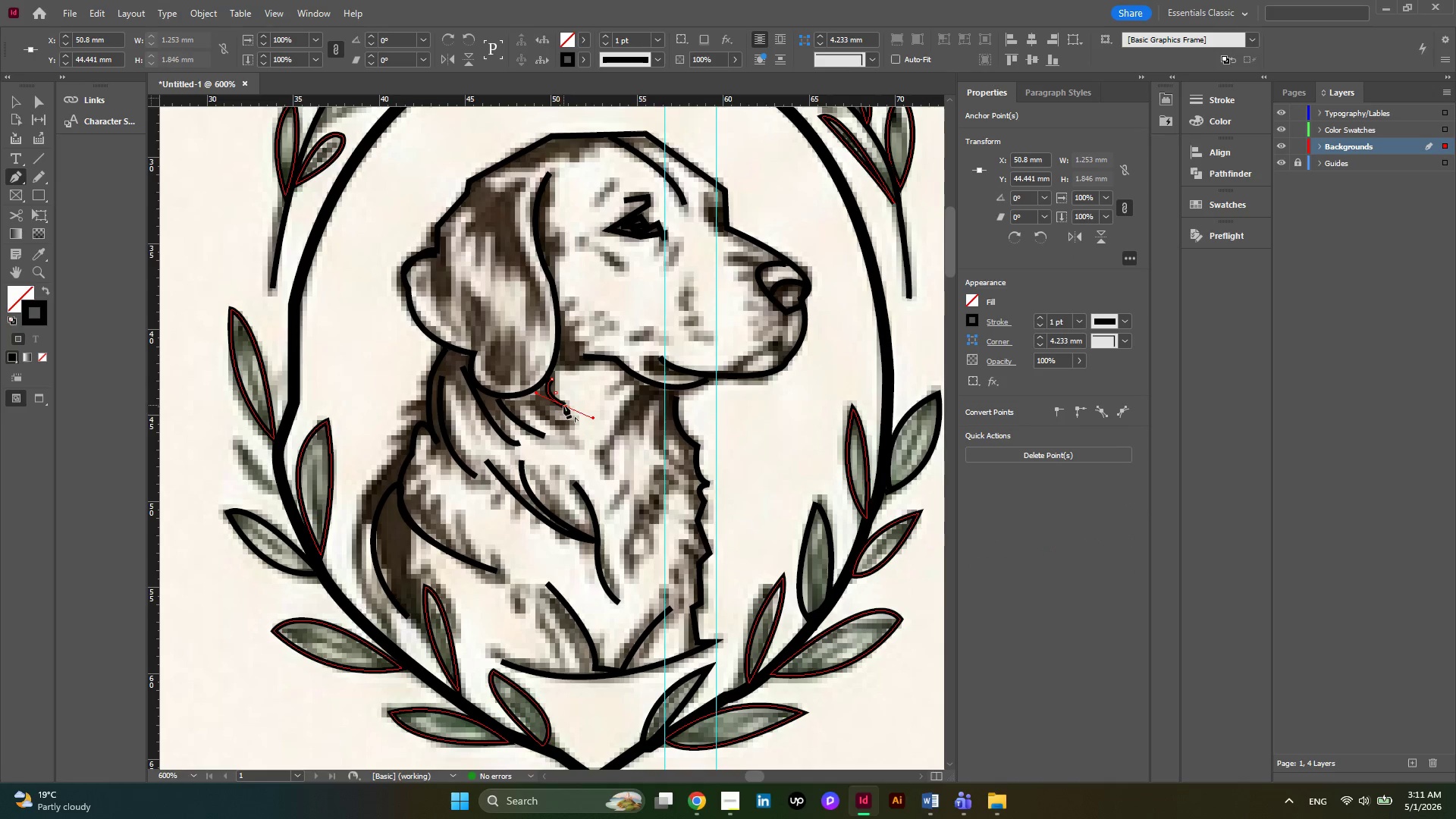 
left_click([563, 405])
 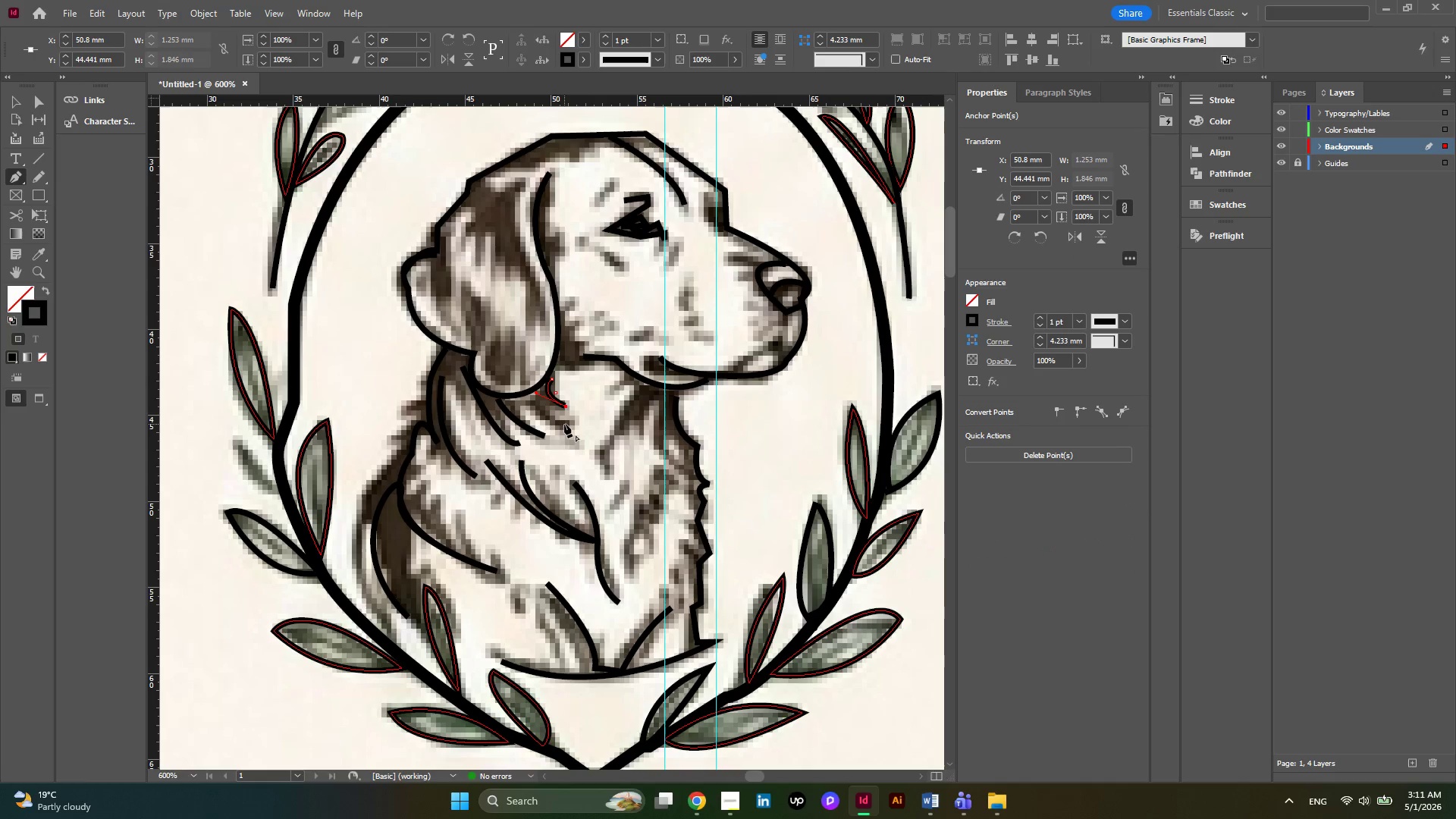 
left_click_drag(start_coordinate=[565, 425], to_coordinate=[638, 474])
 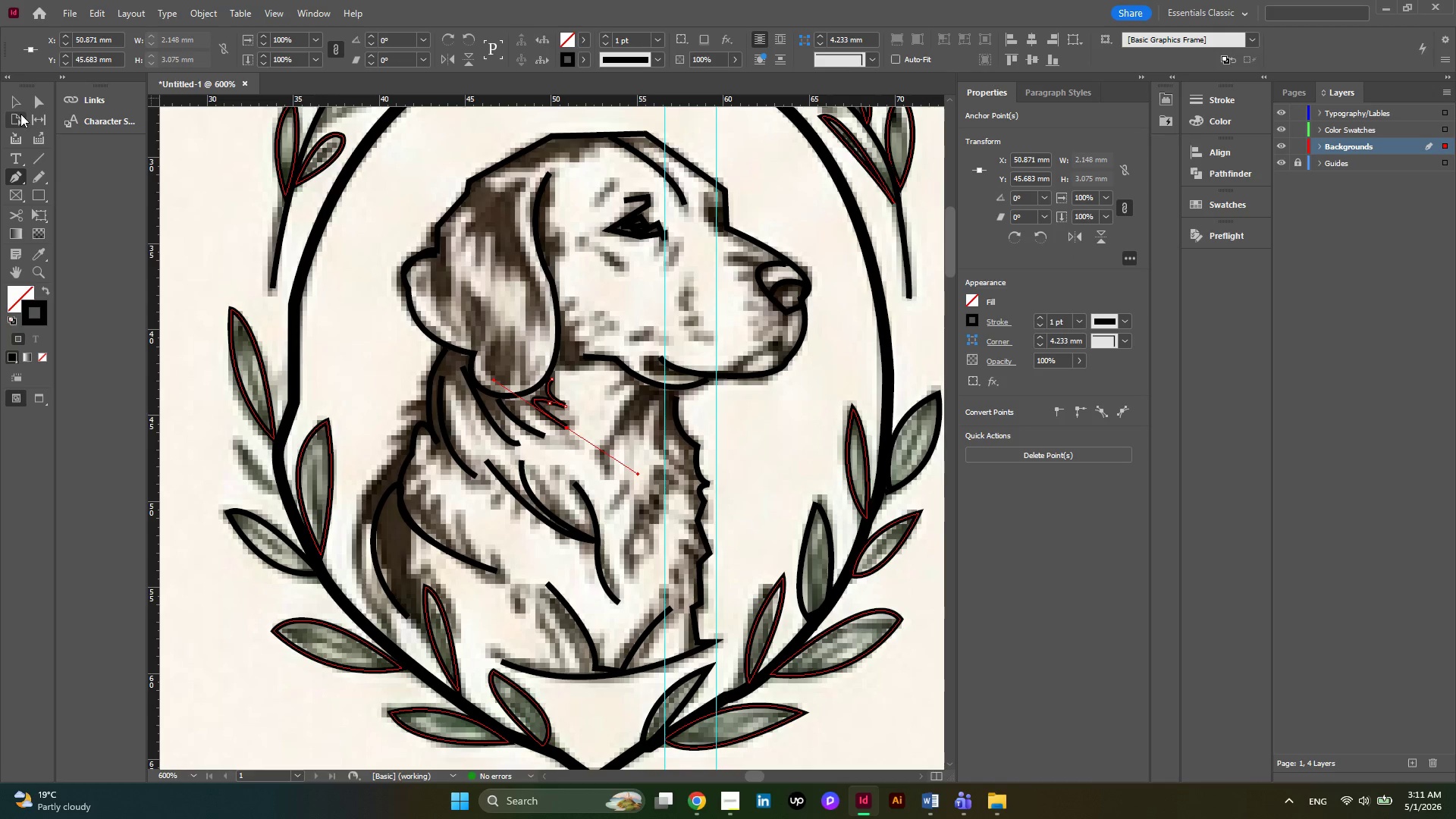 
left_click([20, 106])
 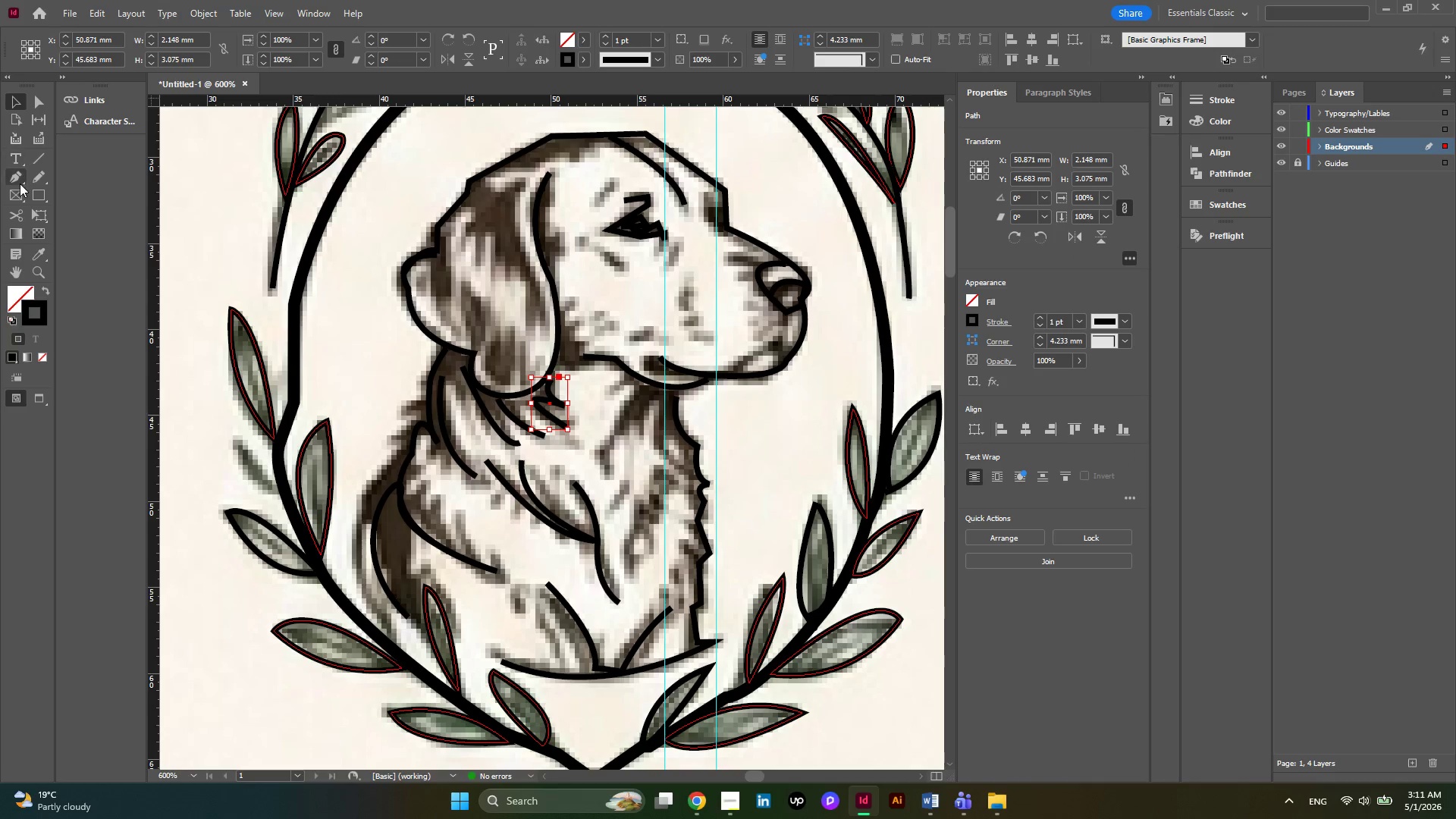 
left_click([20, 184])
 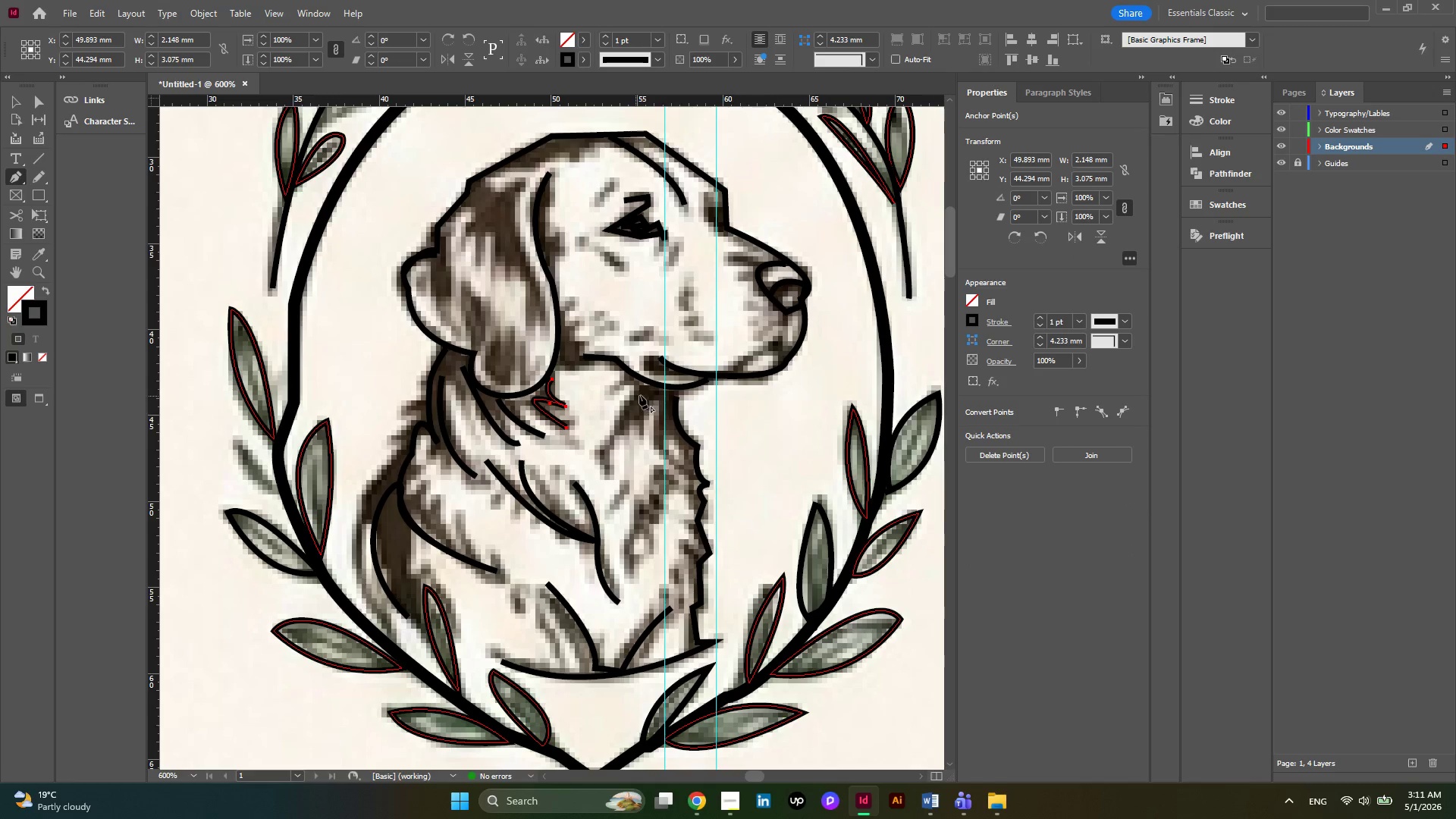 
left_click([654, 392])
 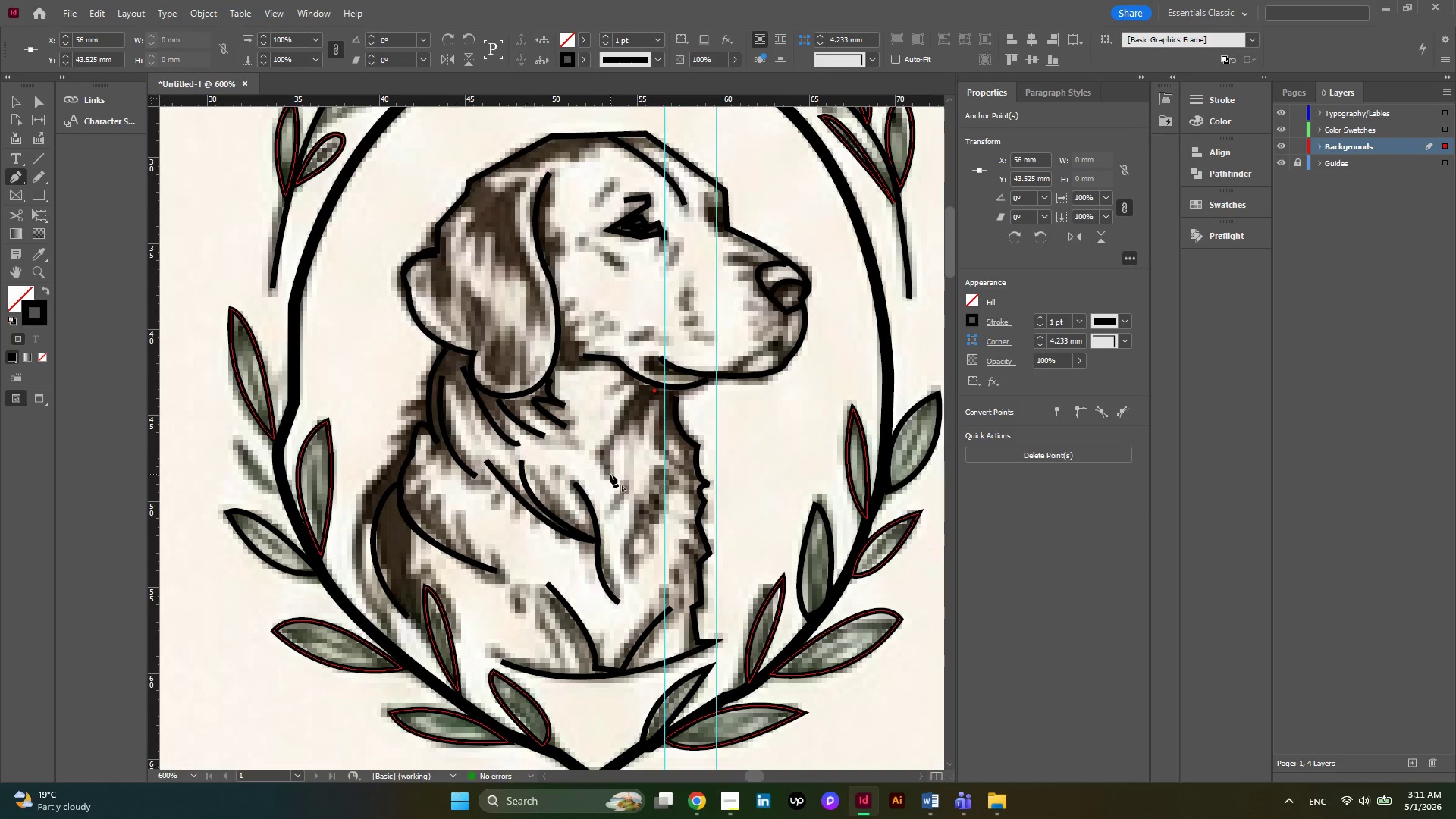 
left_click_drag(start_coordinate=[610, 474], to_coordinate=[629, 521])
 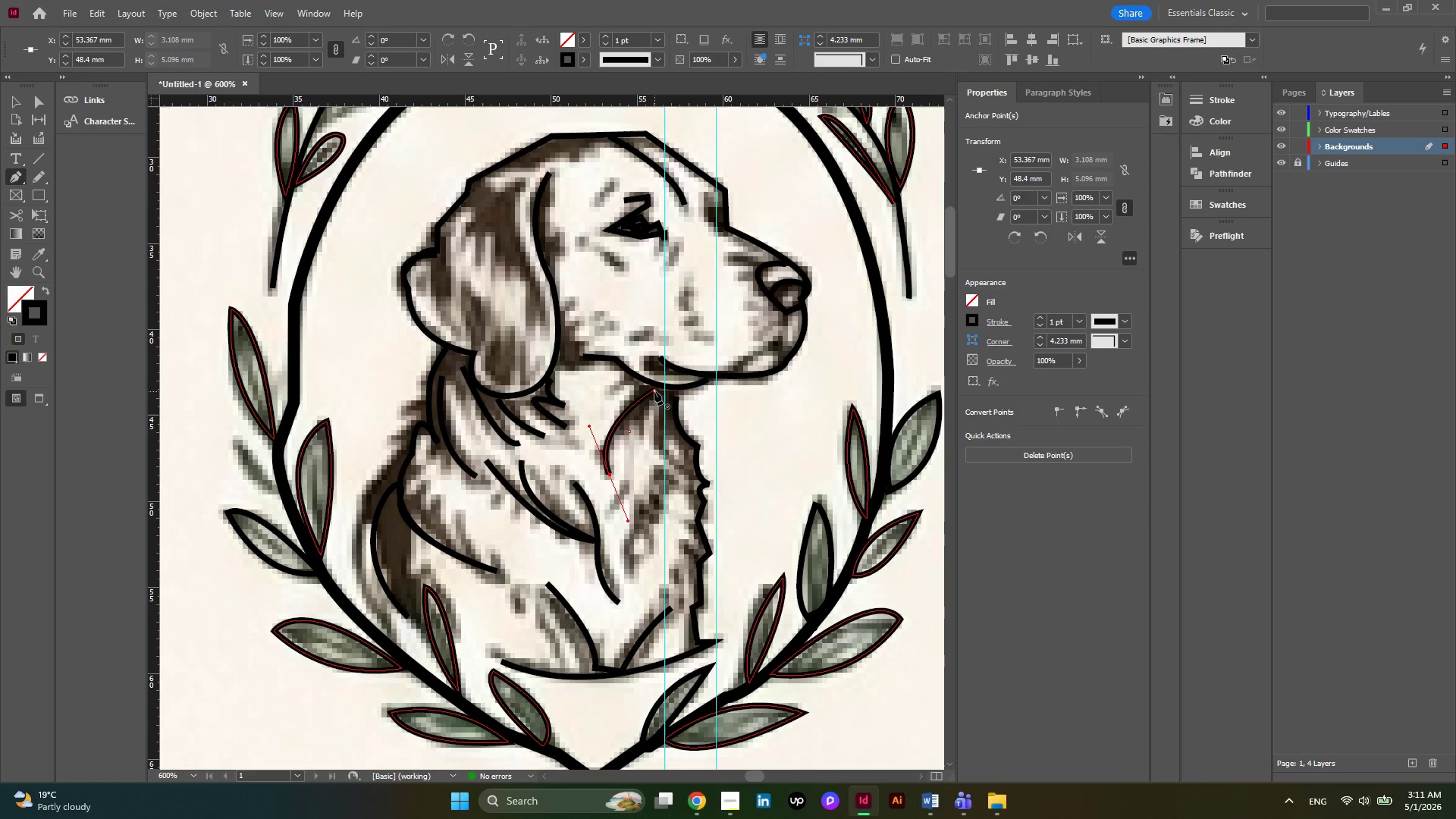 
left_click([654, 391])
 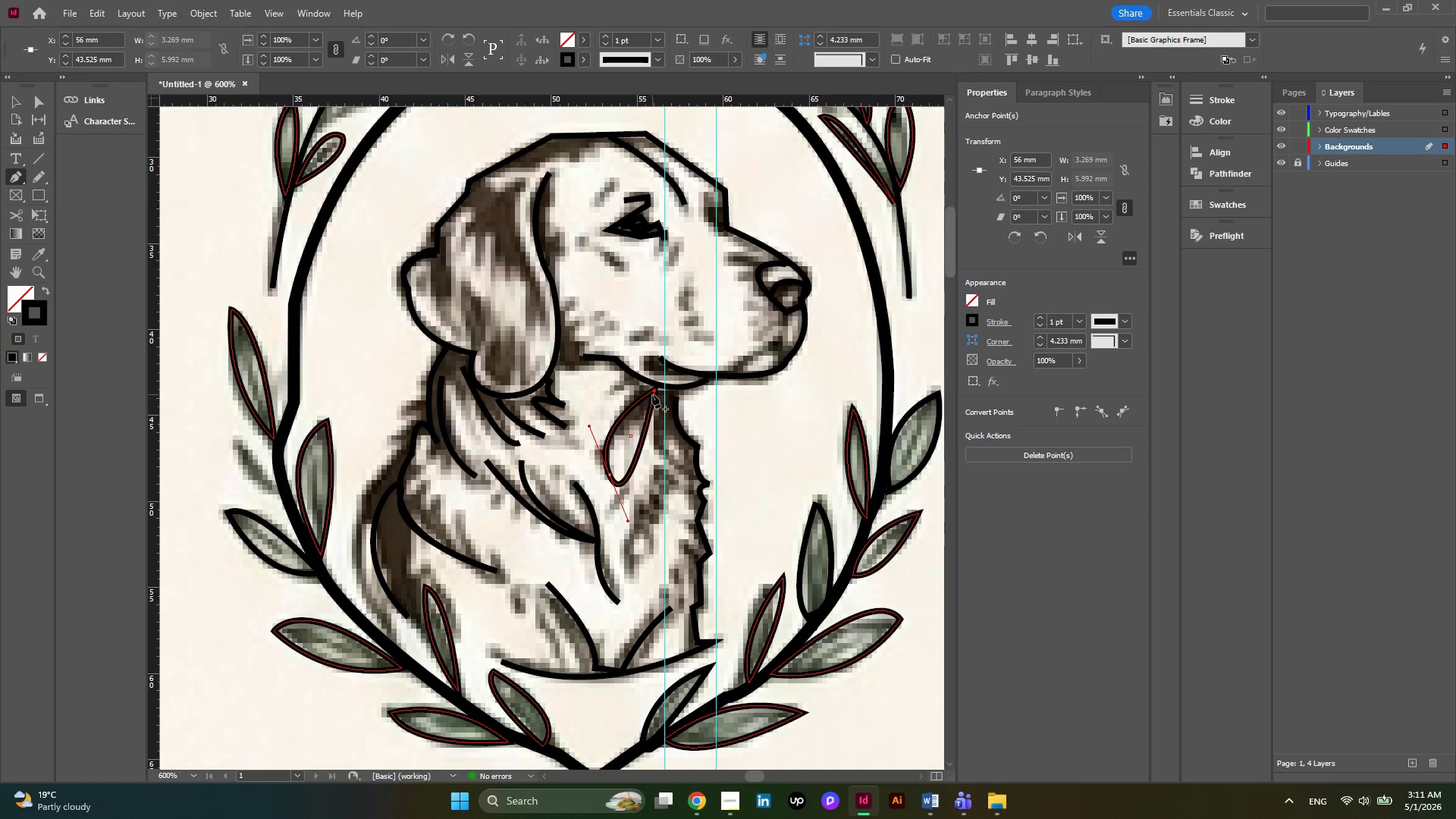 
key(Control+Z)
 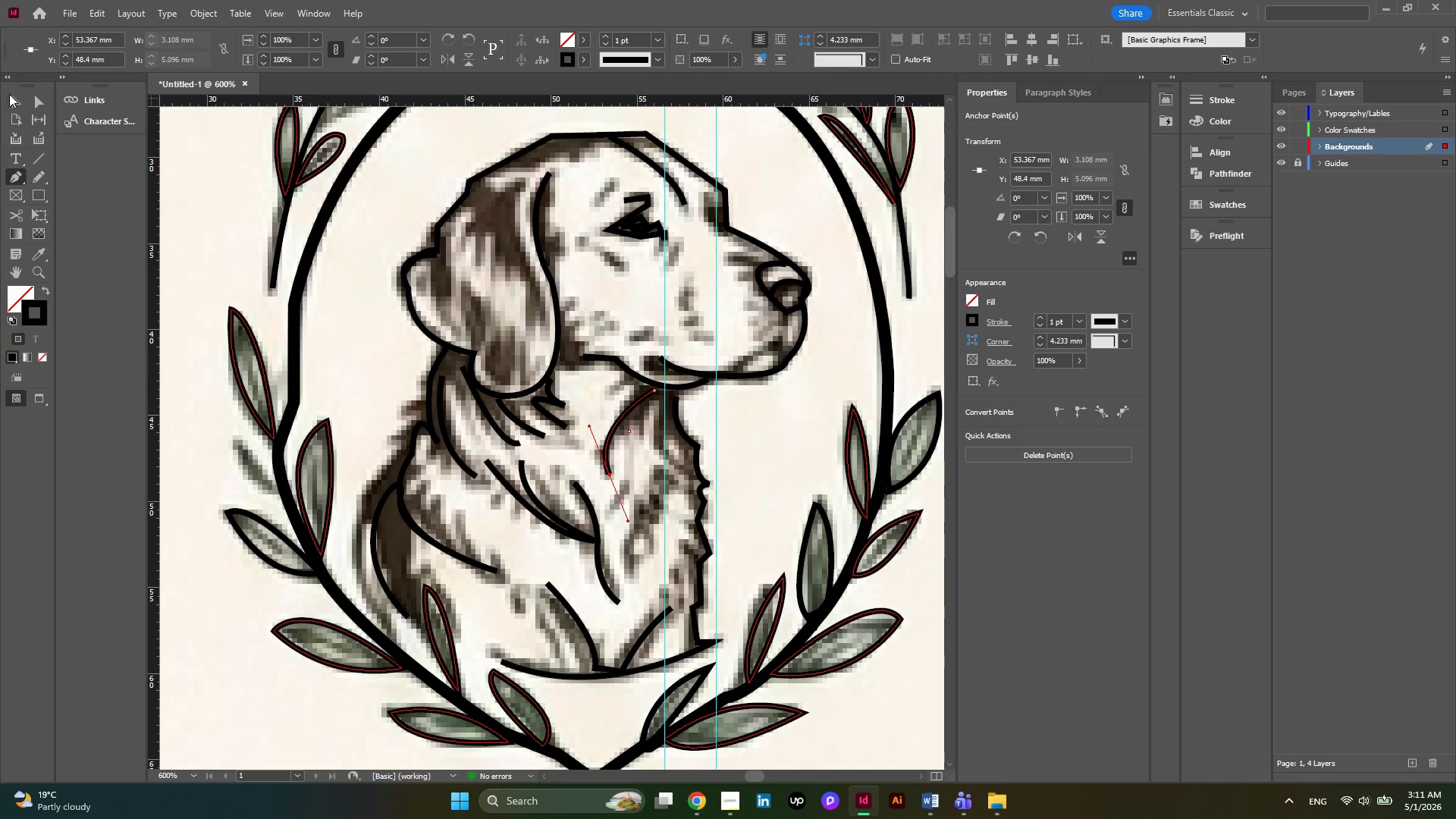 
left_click([14, 99])
 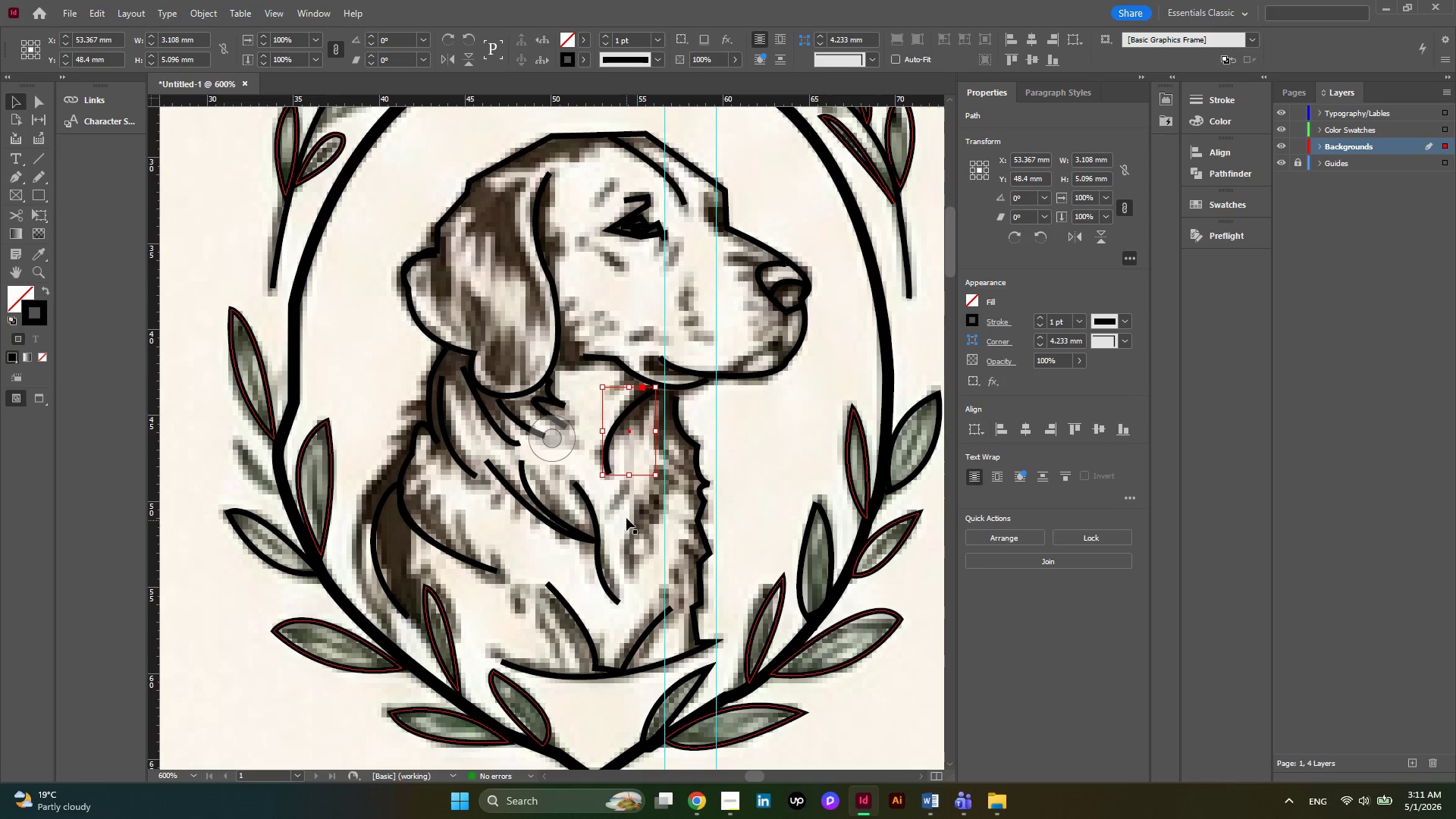 
left_click([626, 514])
 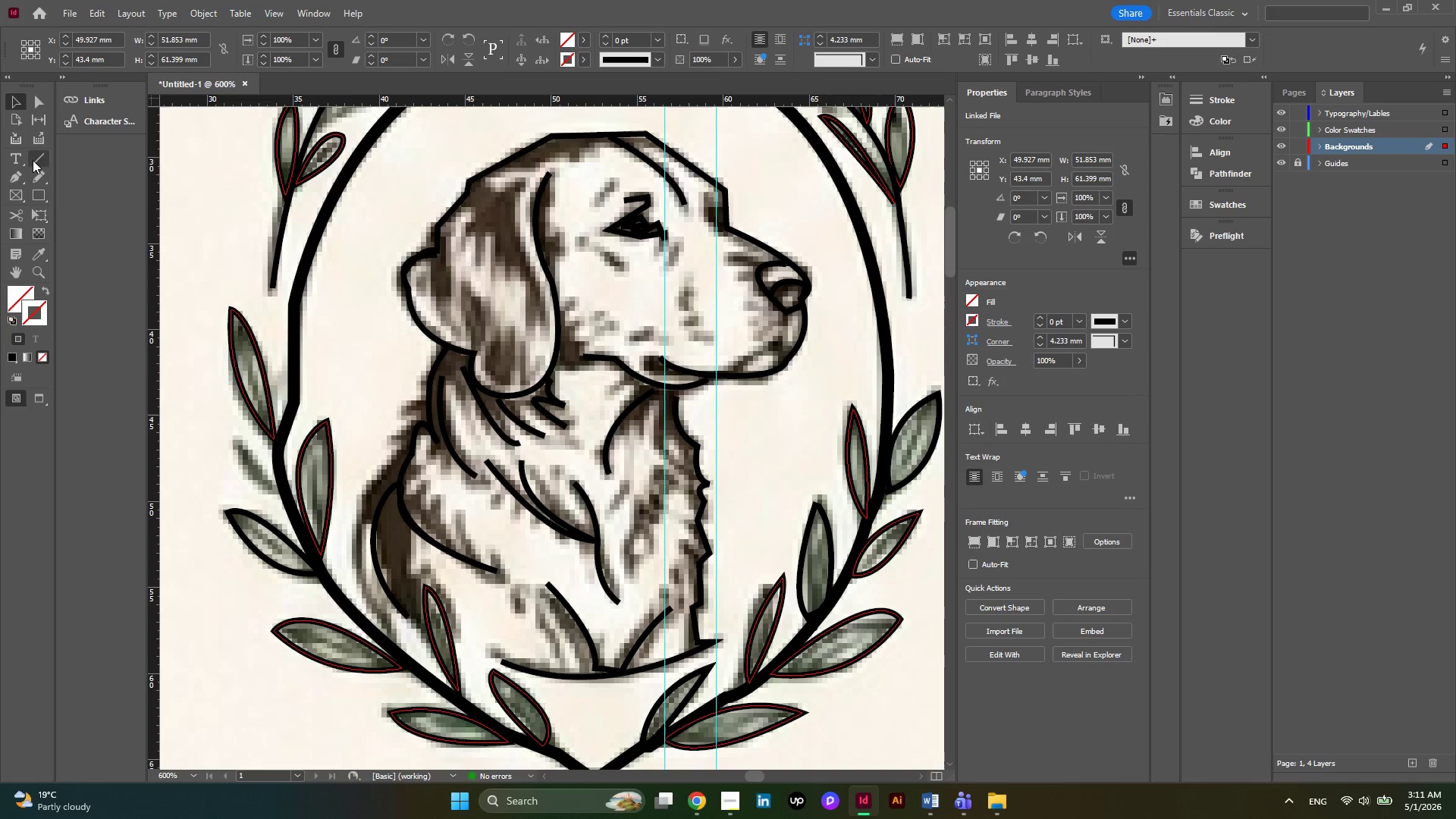 
left_click([14, 178])
 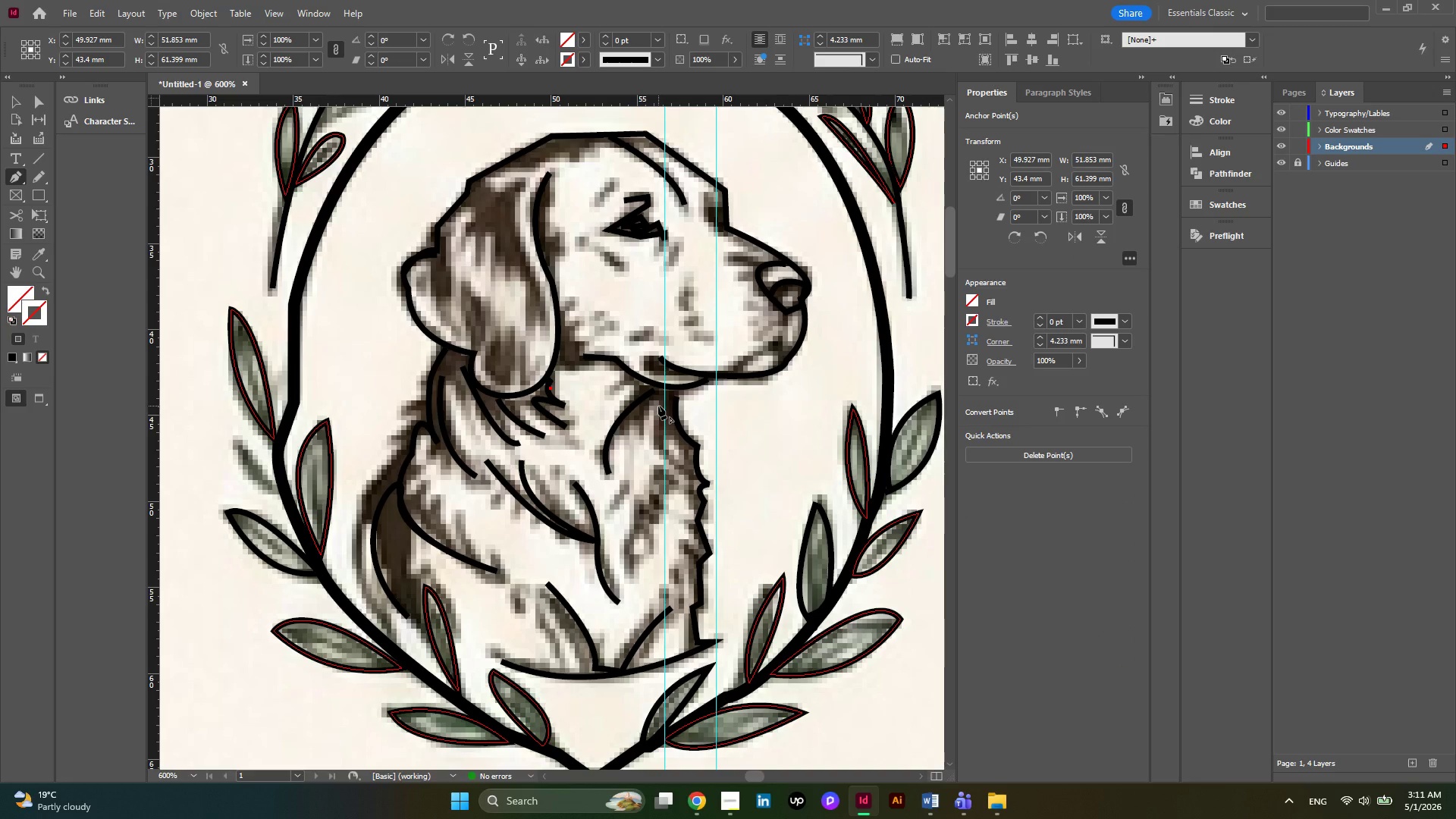 
left_click([662, 405])
 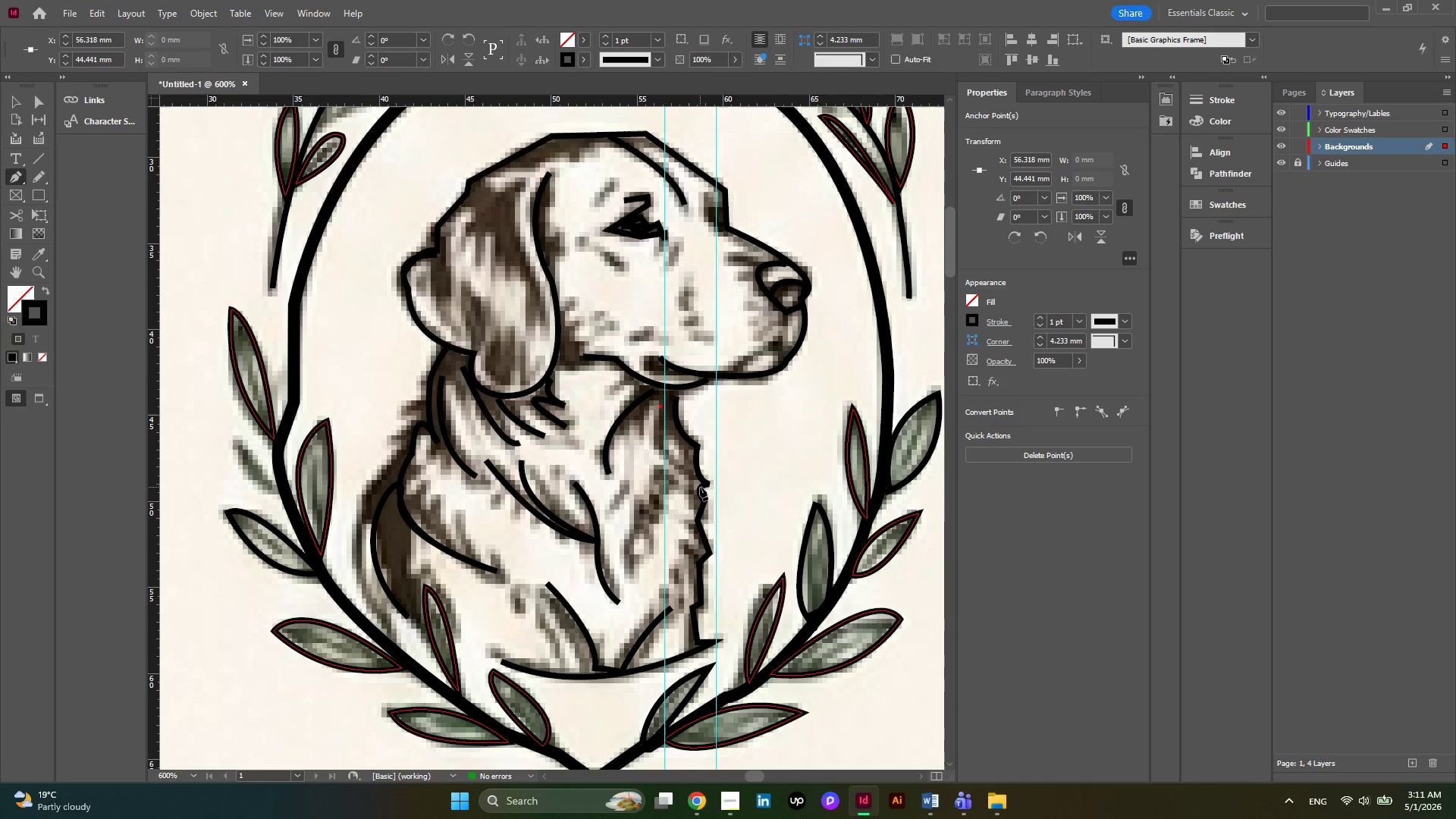 
left_click_drag(start_coordinate=[700, 487], to_coordinate=[772, 536])
 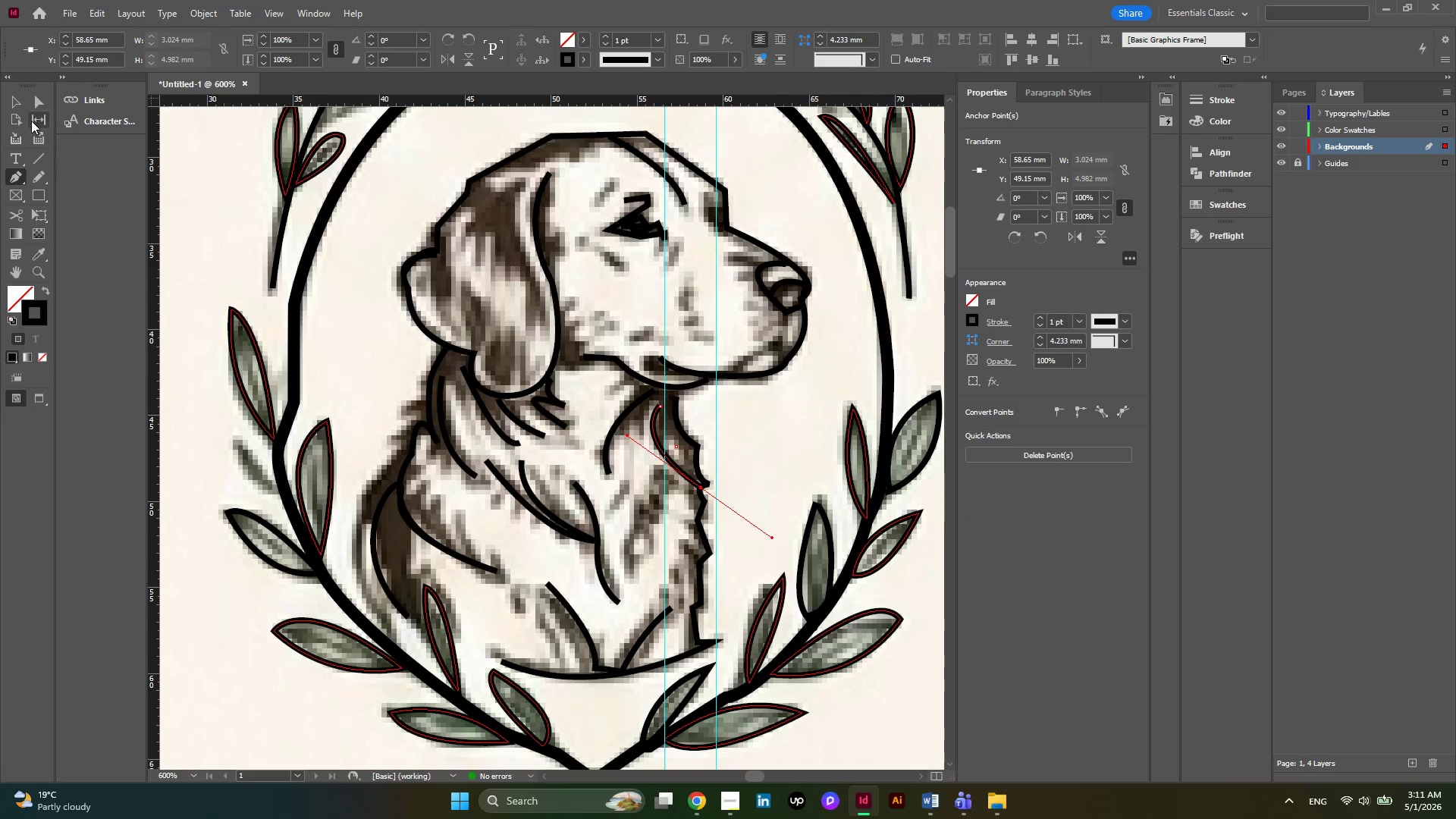 
left_click([23, 105])
 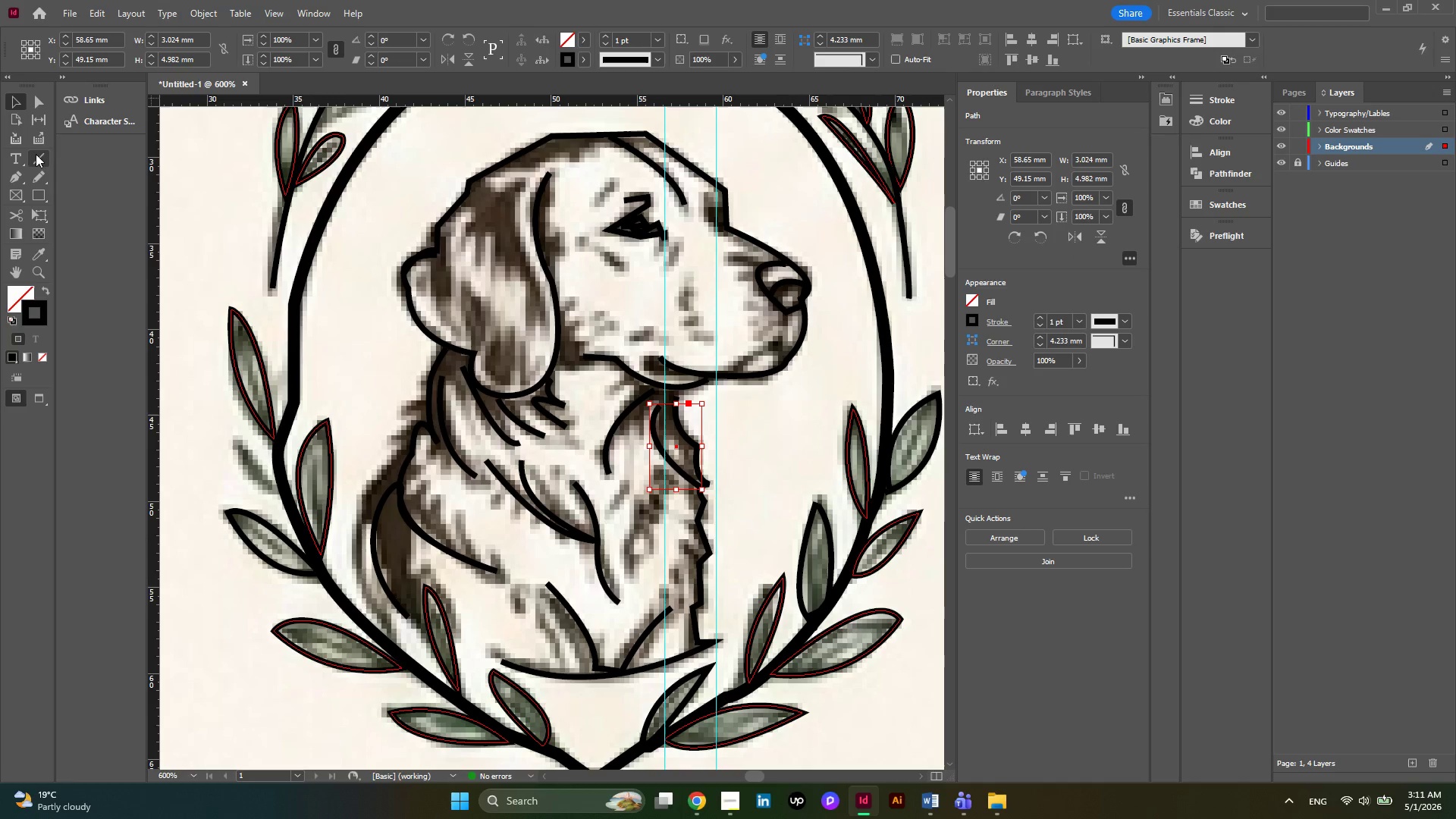 
left_click([20, 178])
 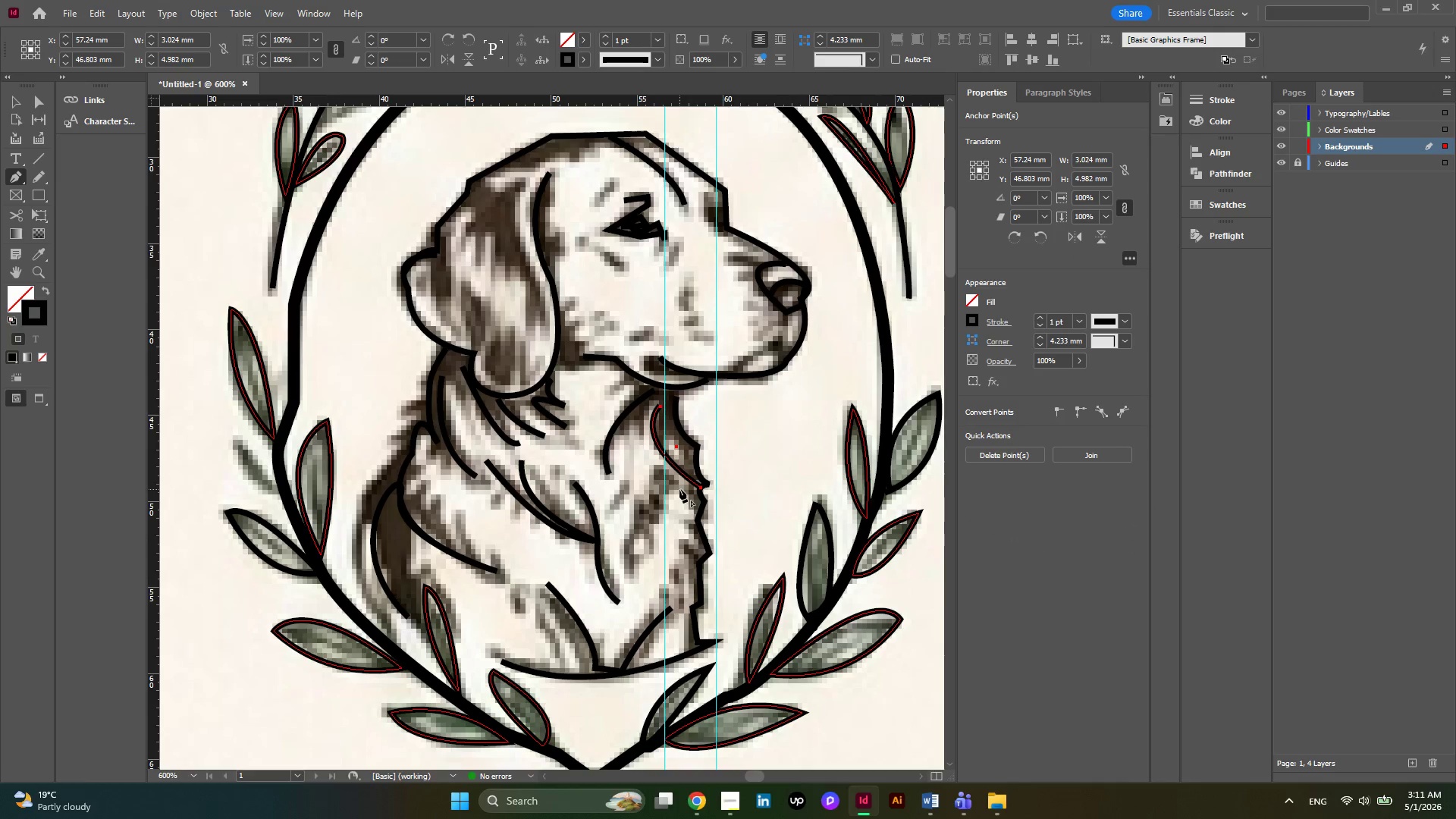 
left_click([673, 482])
 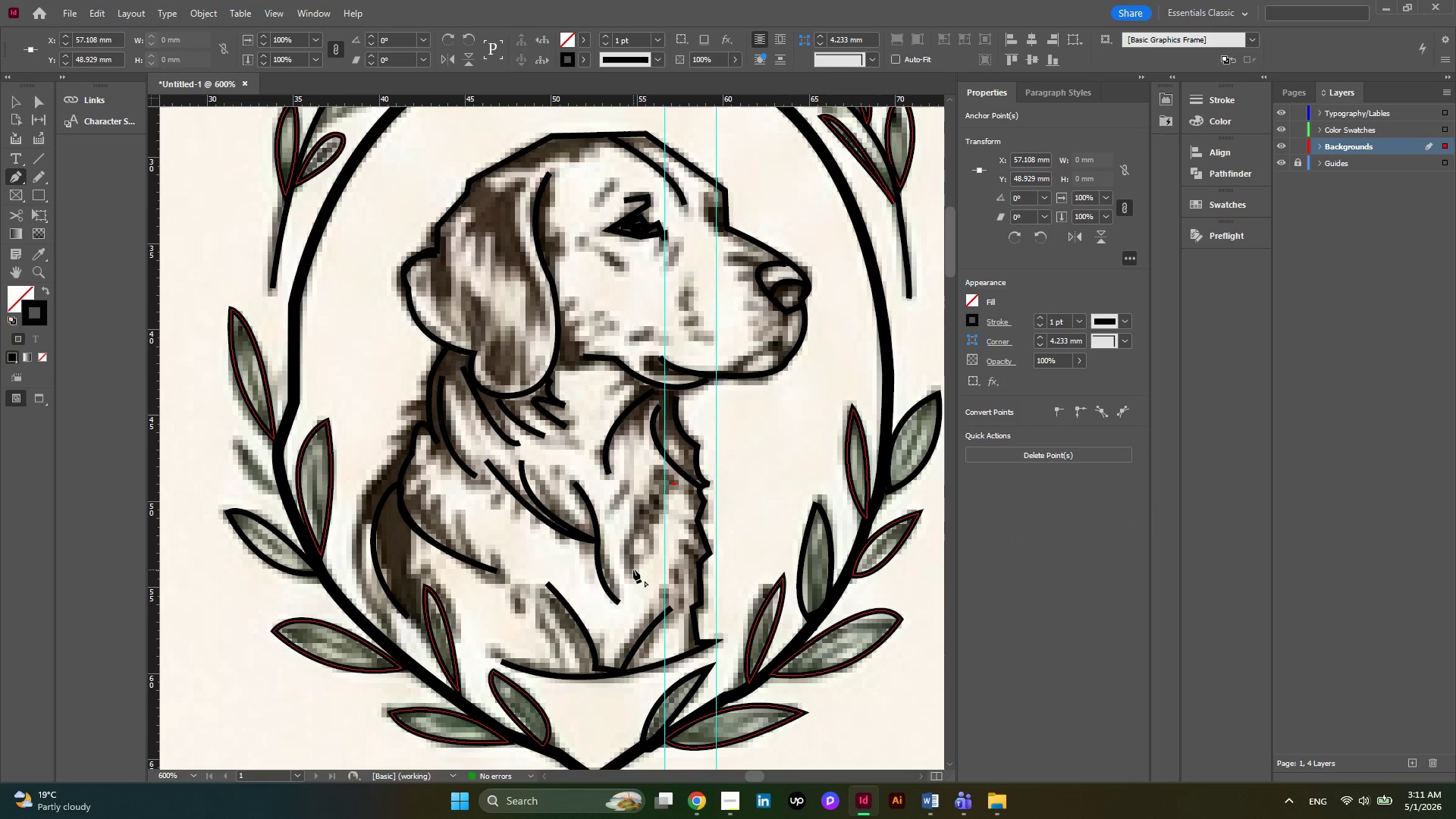 
left_click_drag(start_coordinate=[633, 570], to_coordinate=[643, 632])
 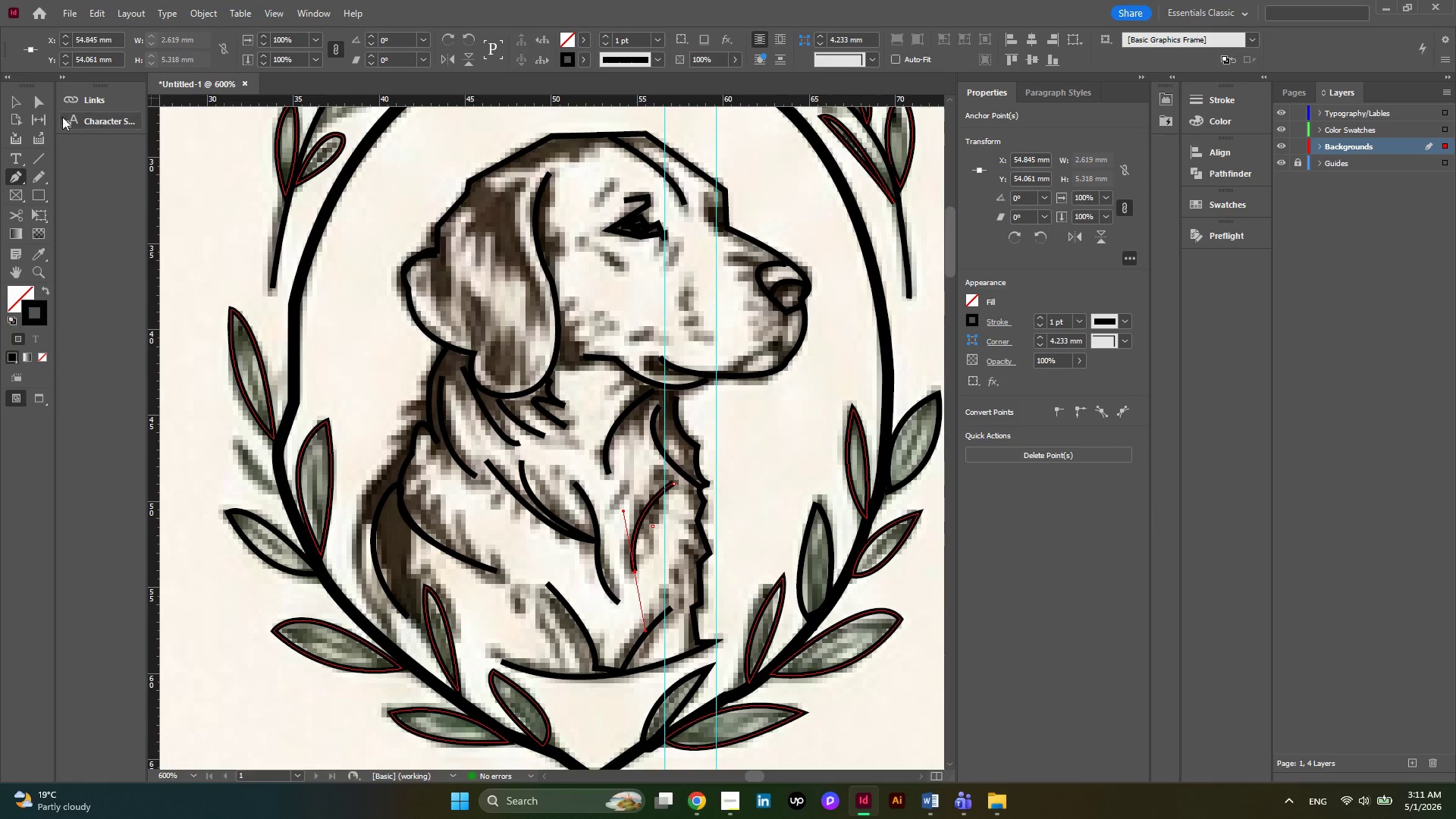 
left_click([17, 103])
 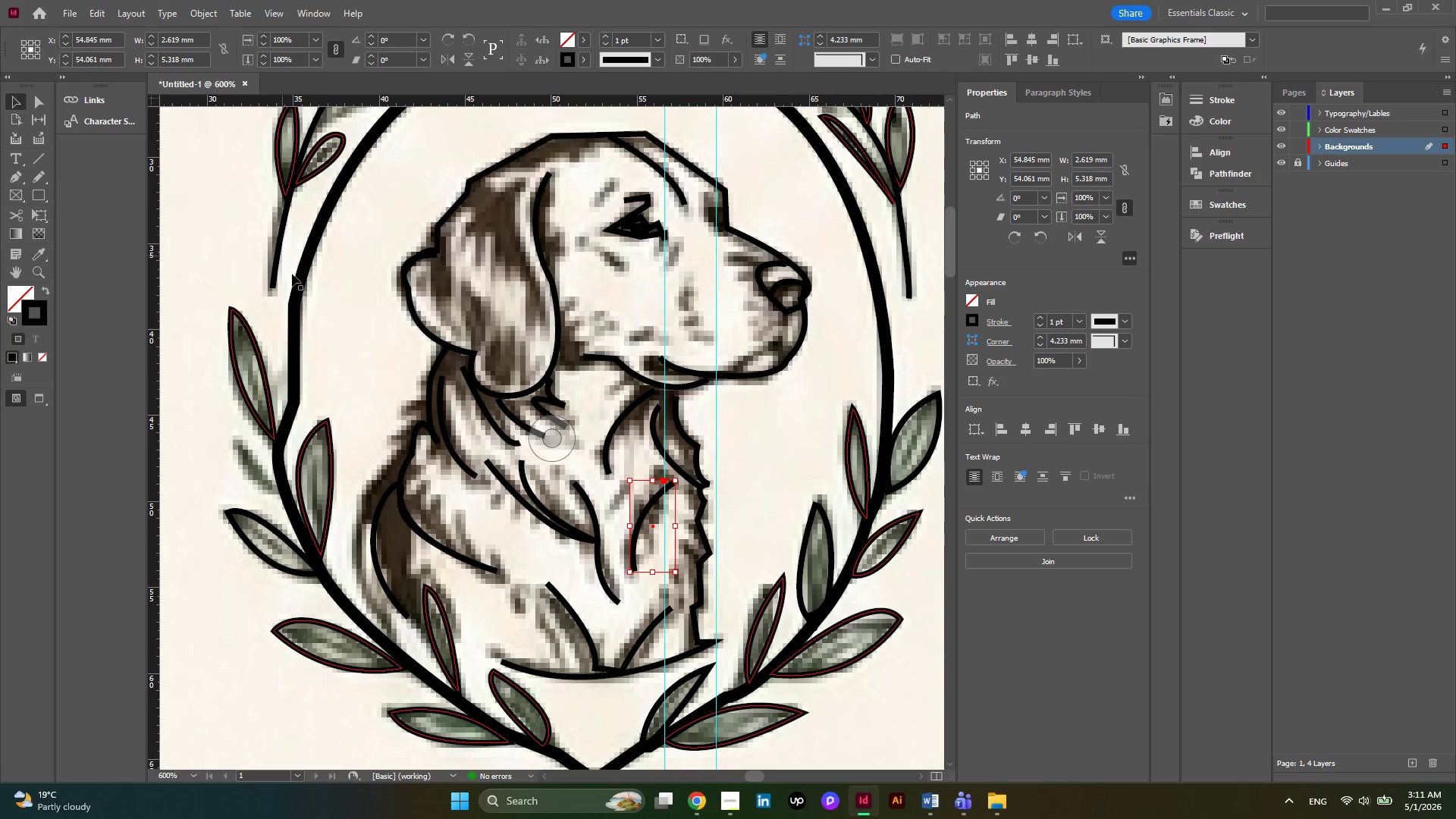 
hold_key(key=AltLeft, duration=0.38)
 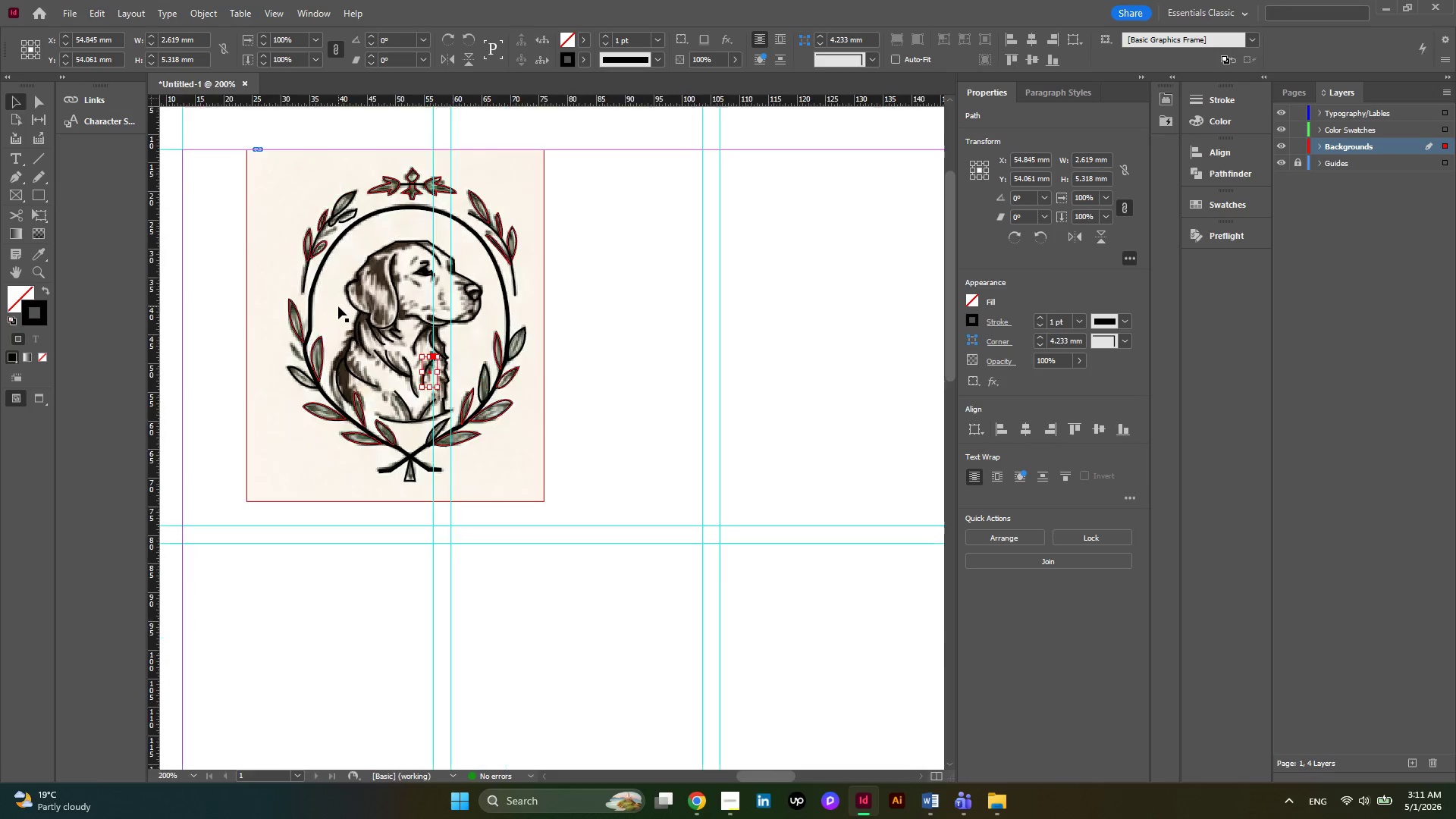 
hold_key(key=AltLeft, duration=0.39)
 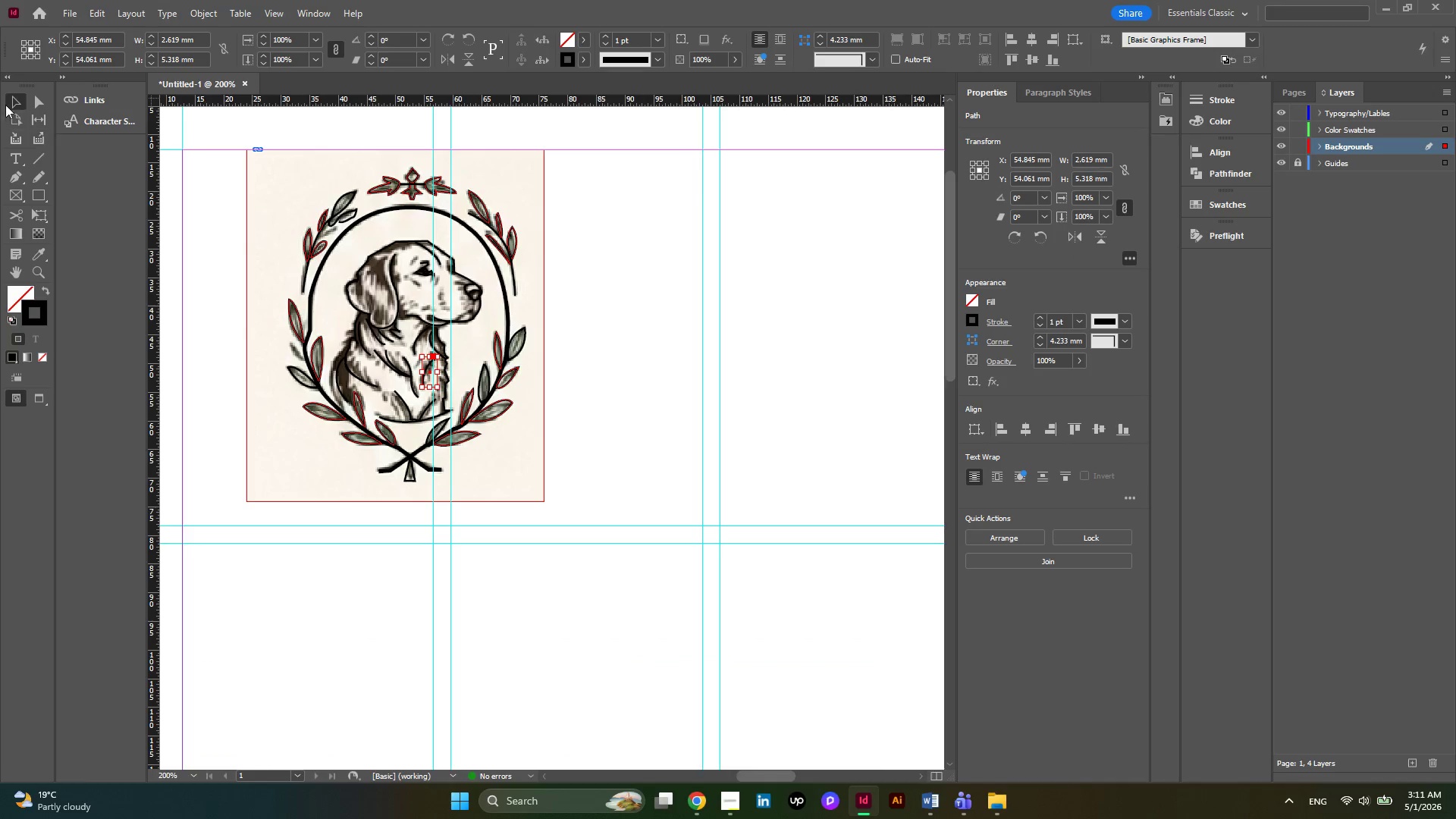 
scroll: coordinate [338, 306], scroll_direction: down, amount: 3.0
 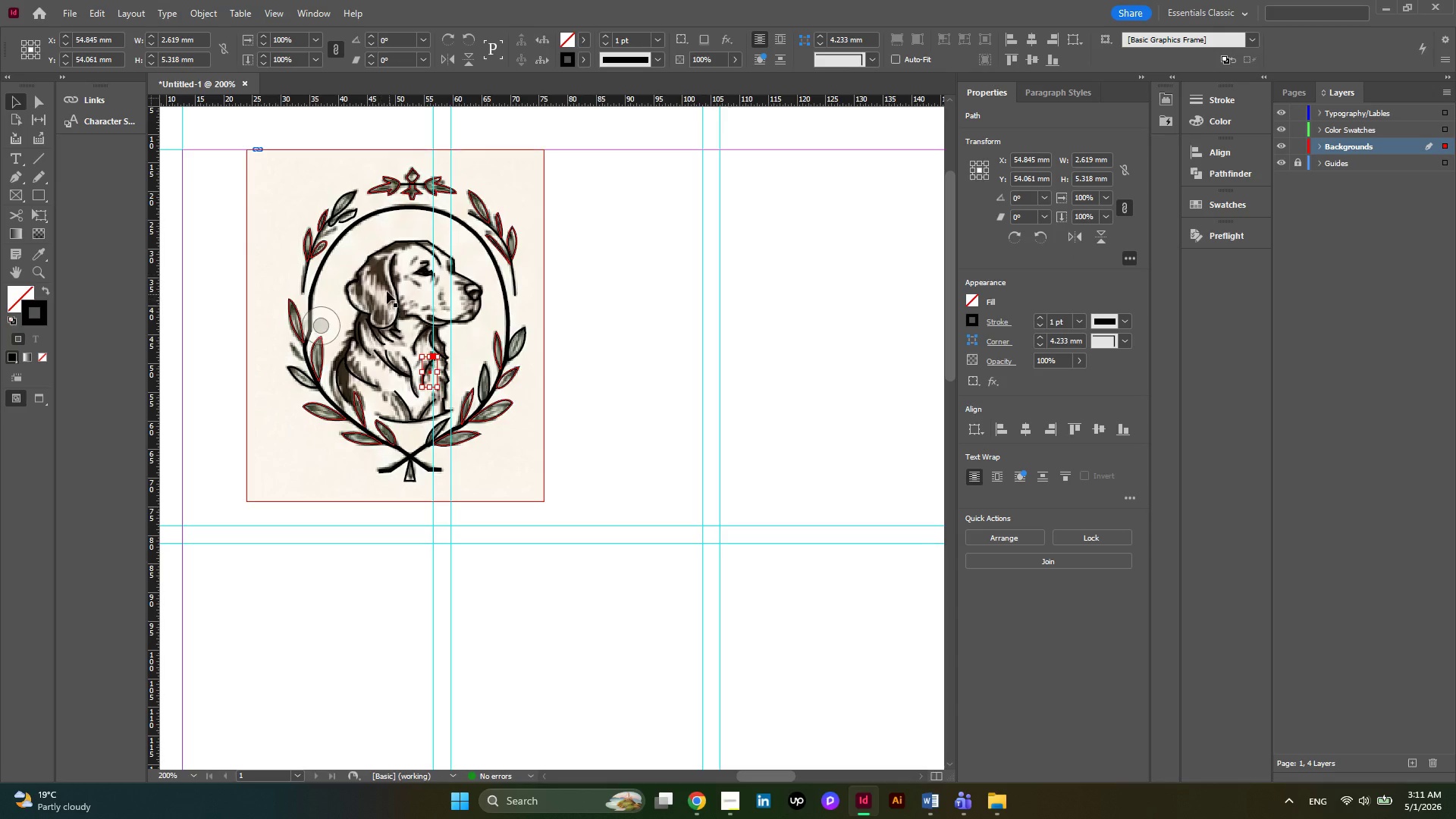 
left_click([267, 210])
 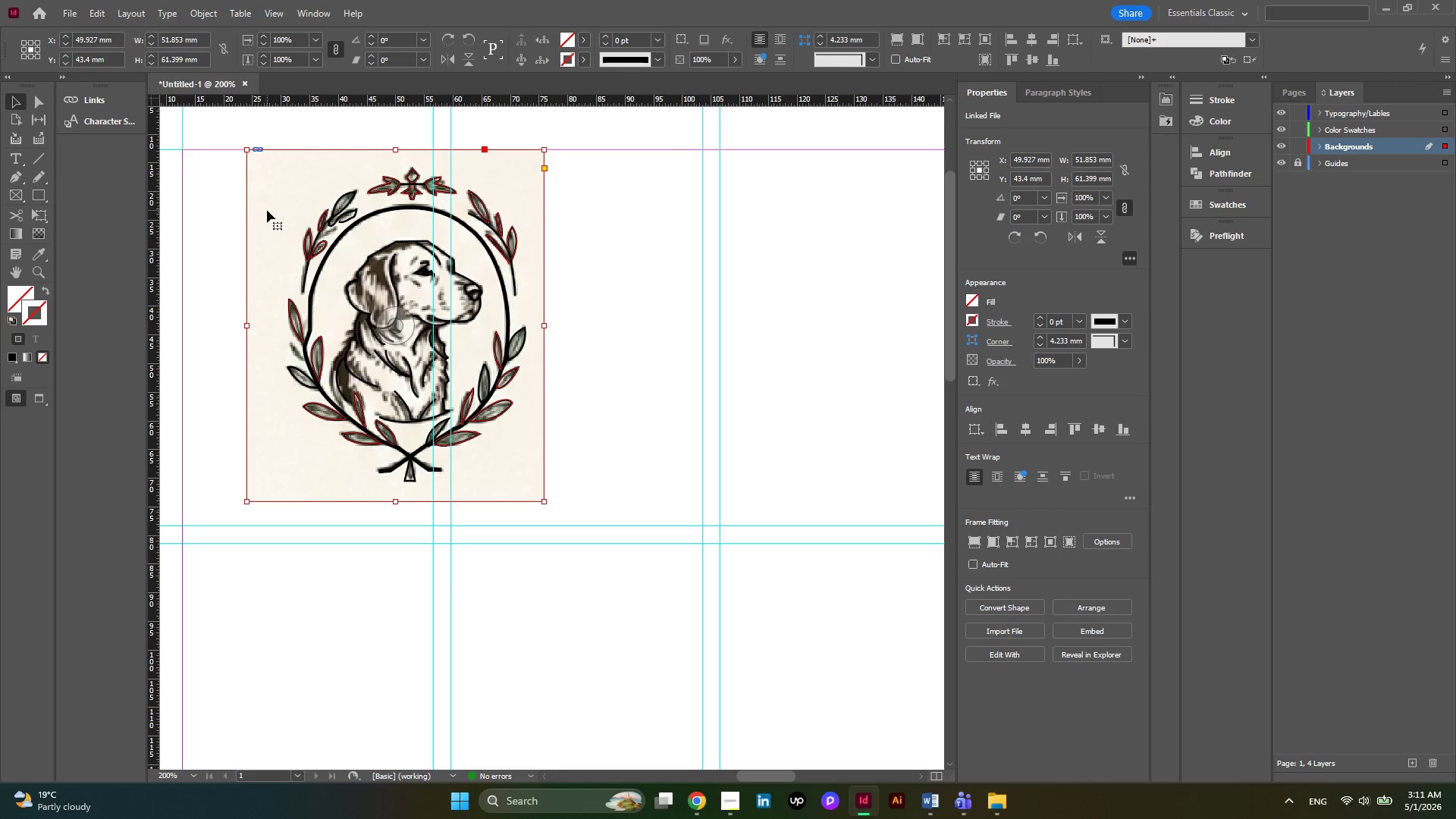 
left_click_drag(start_coordinate=[267, 210], to_coordinate=[613, 447])
 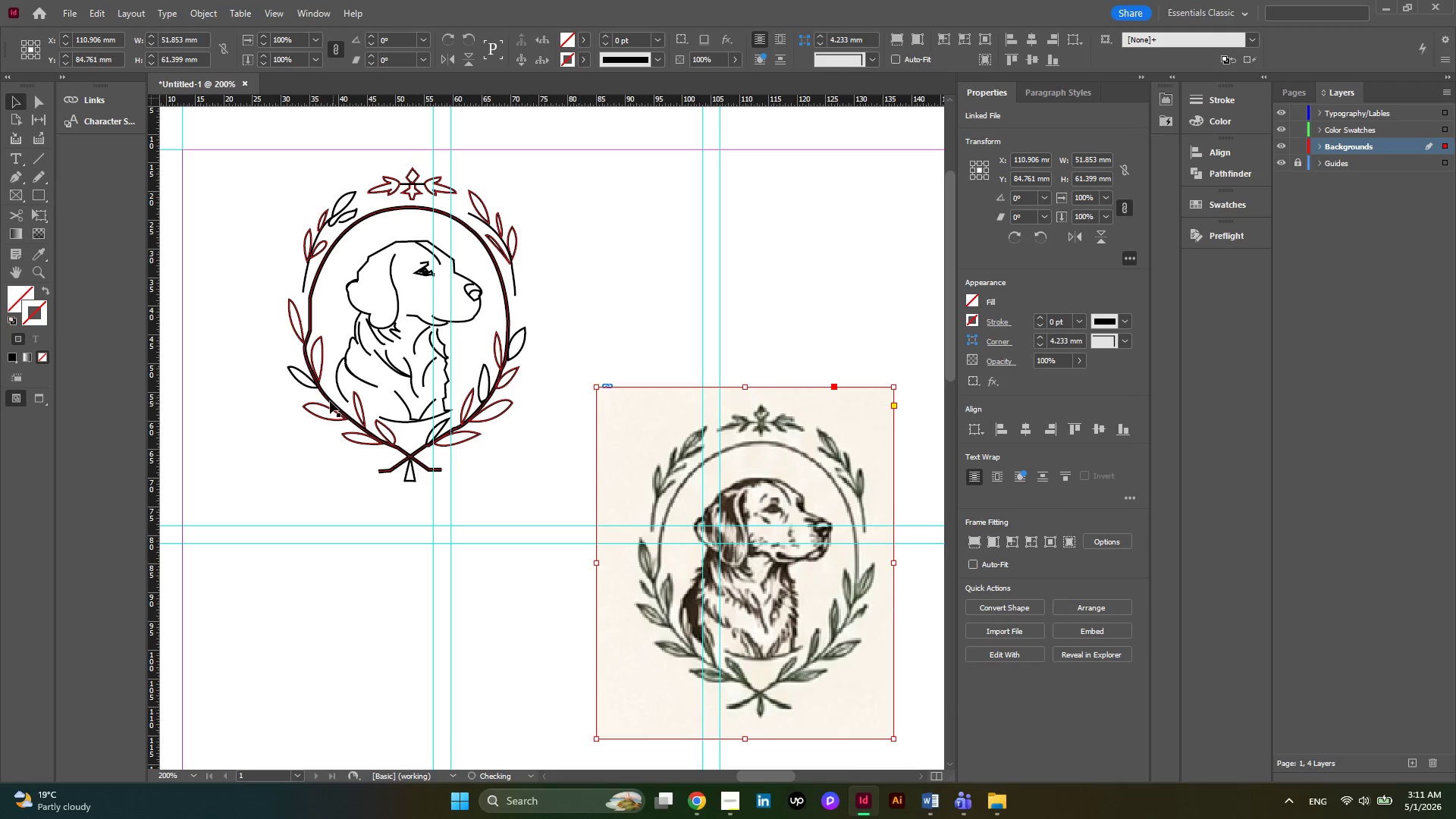 
hold_key(key=AltLeft, duration=0.38)
scroll: coordinate [330, 401], scroll_direction: down, amount: 1.0
 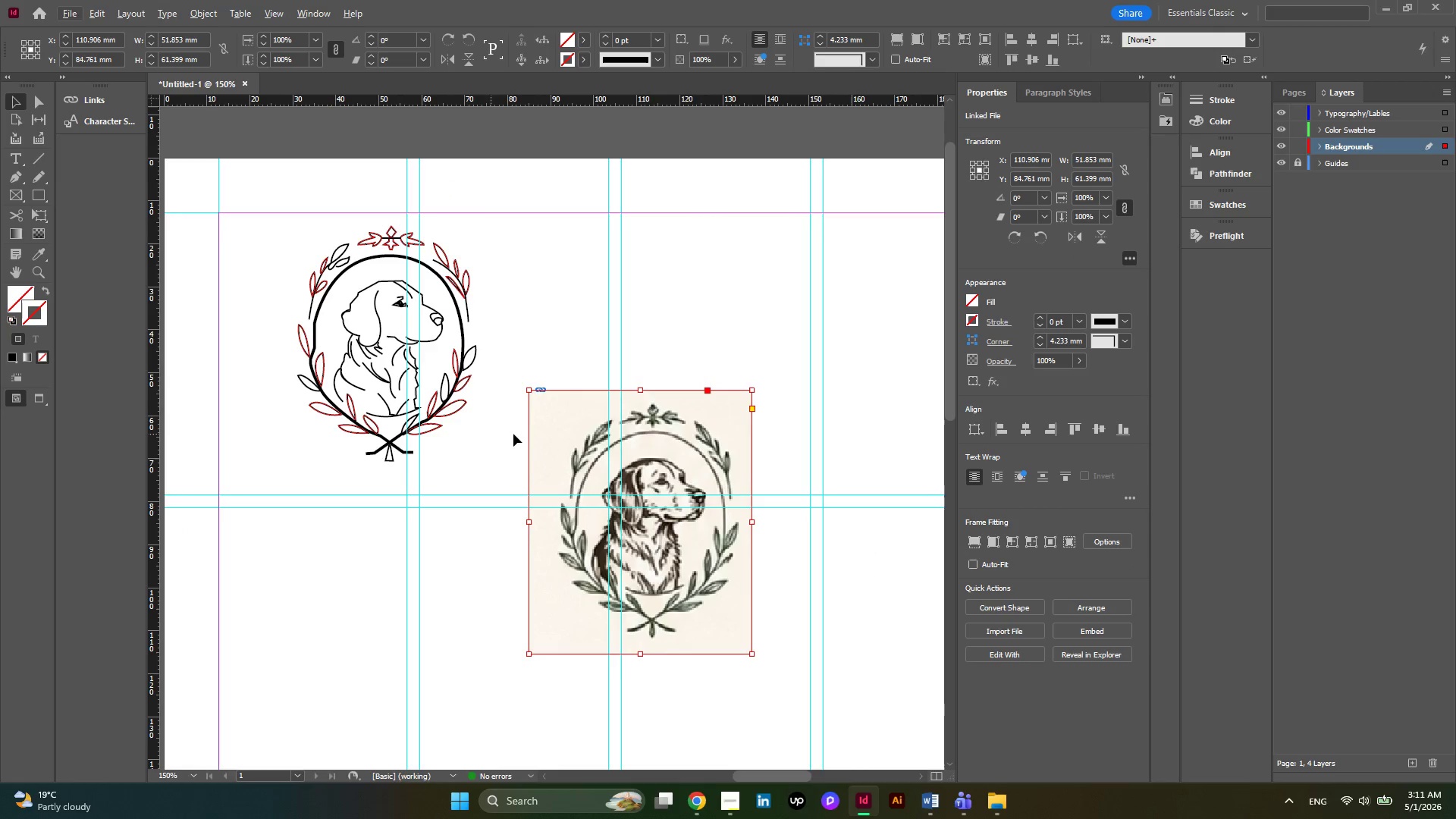 
hold_key(key=AltLeft, duration=0.41)
scroll: coordinate [420, 390], scroll_direction: up, amount: 1.0
 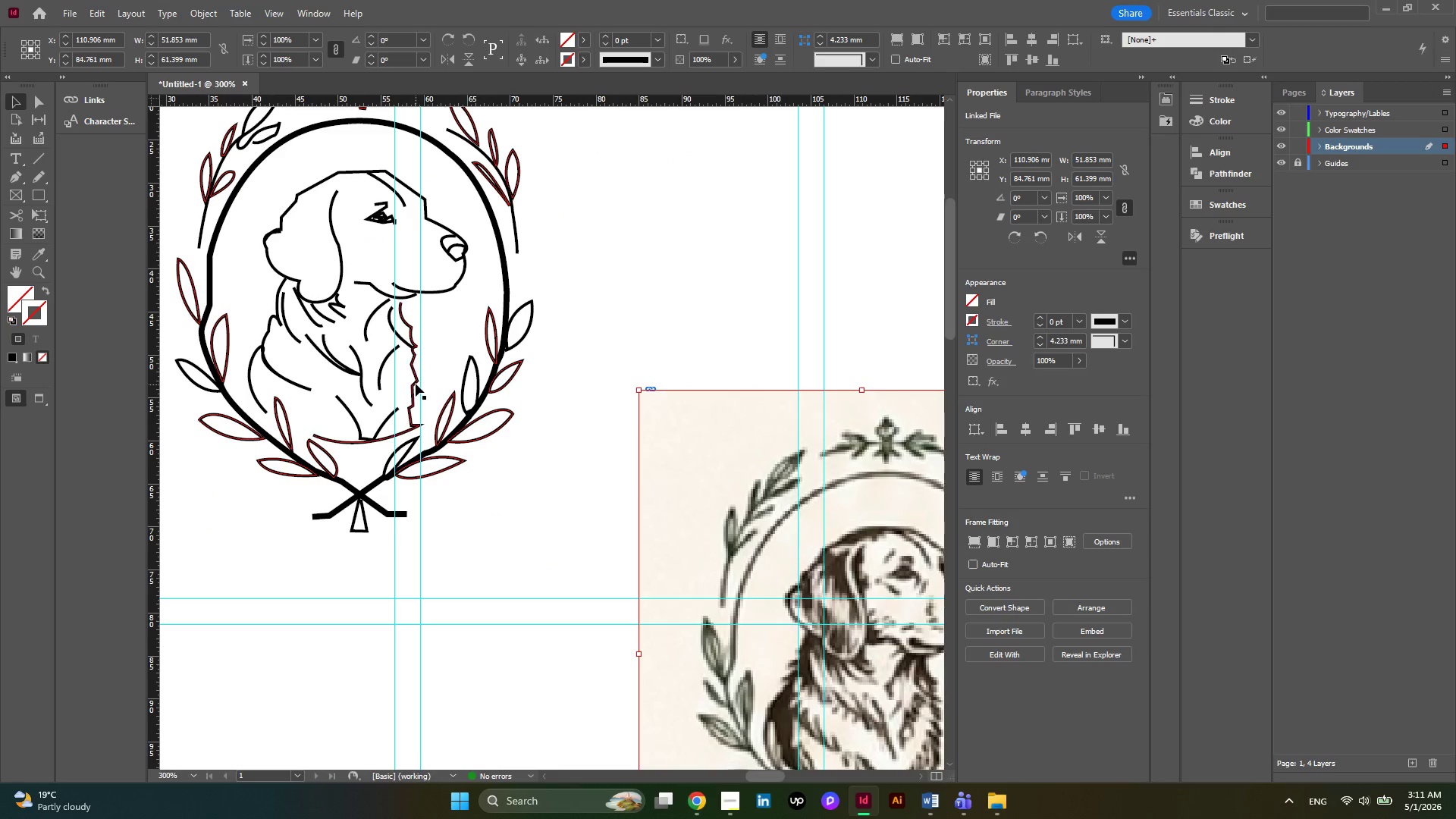 
left_click([416, 384])
 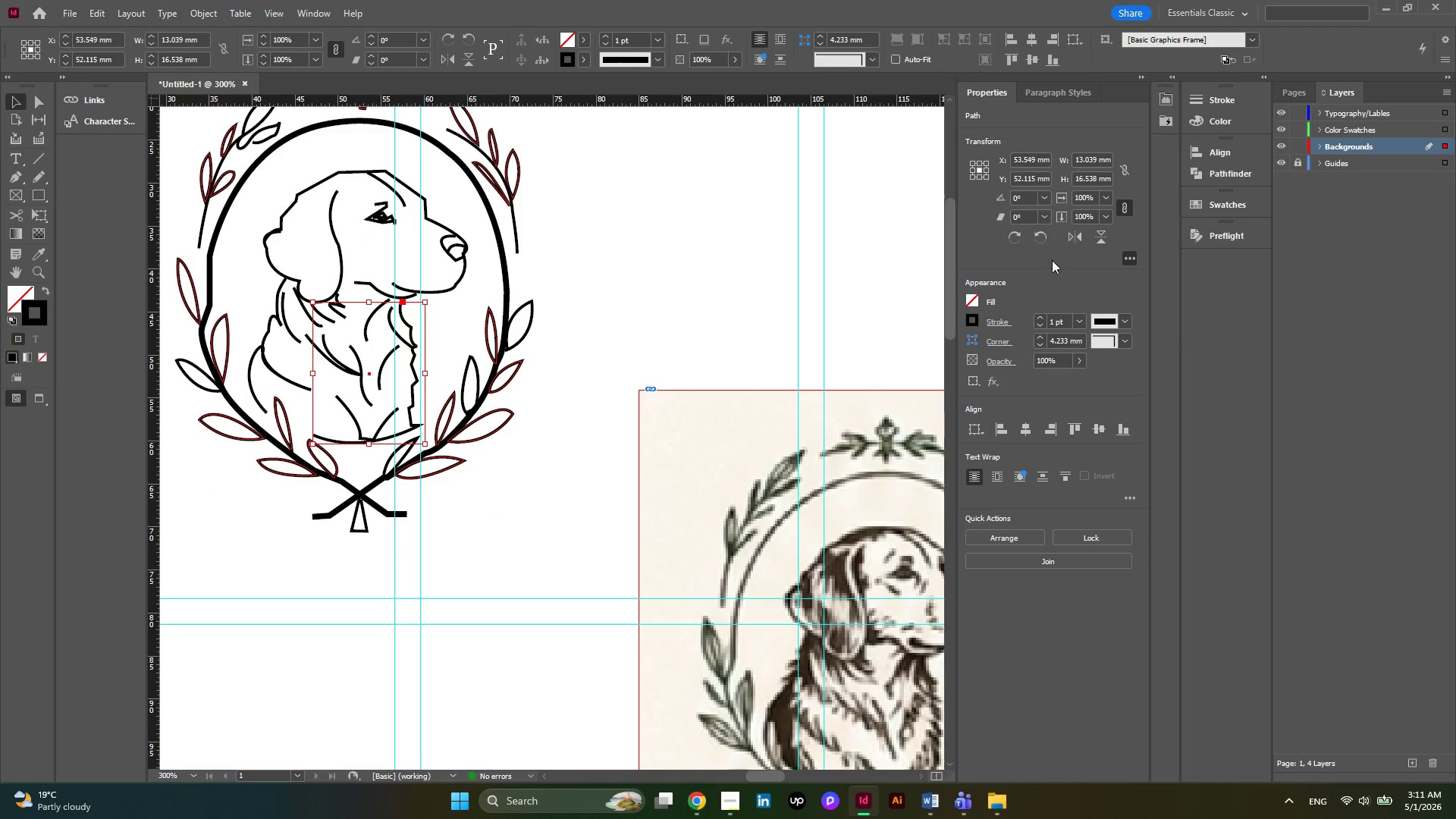 
left_click([1040, 315])
 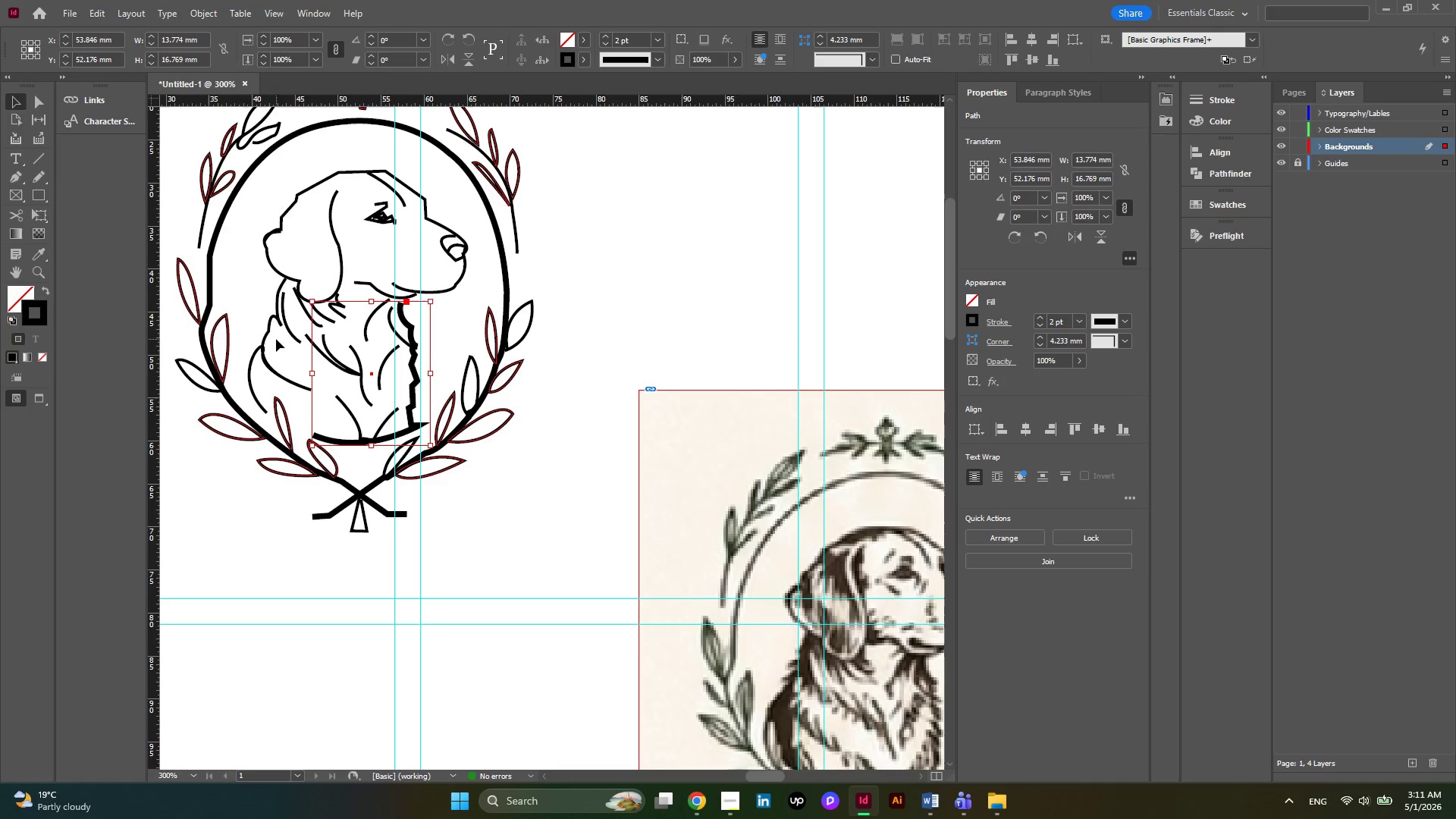 
left_click([264, 343])
 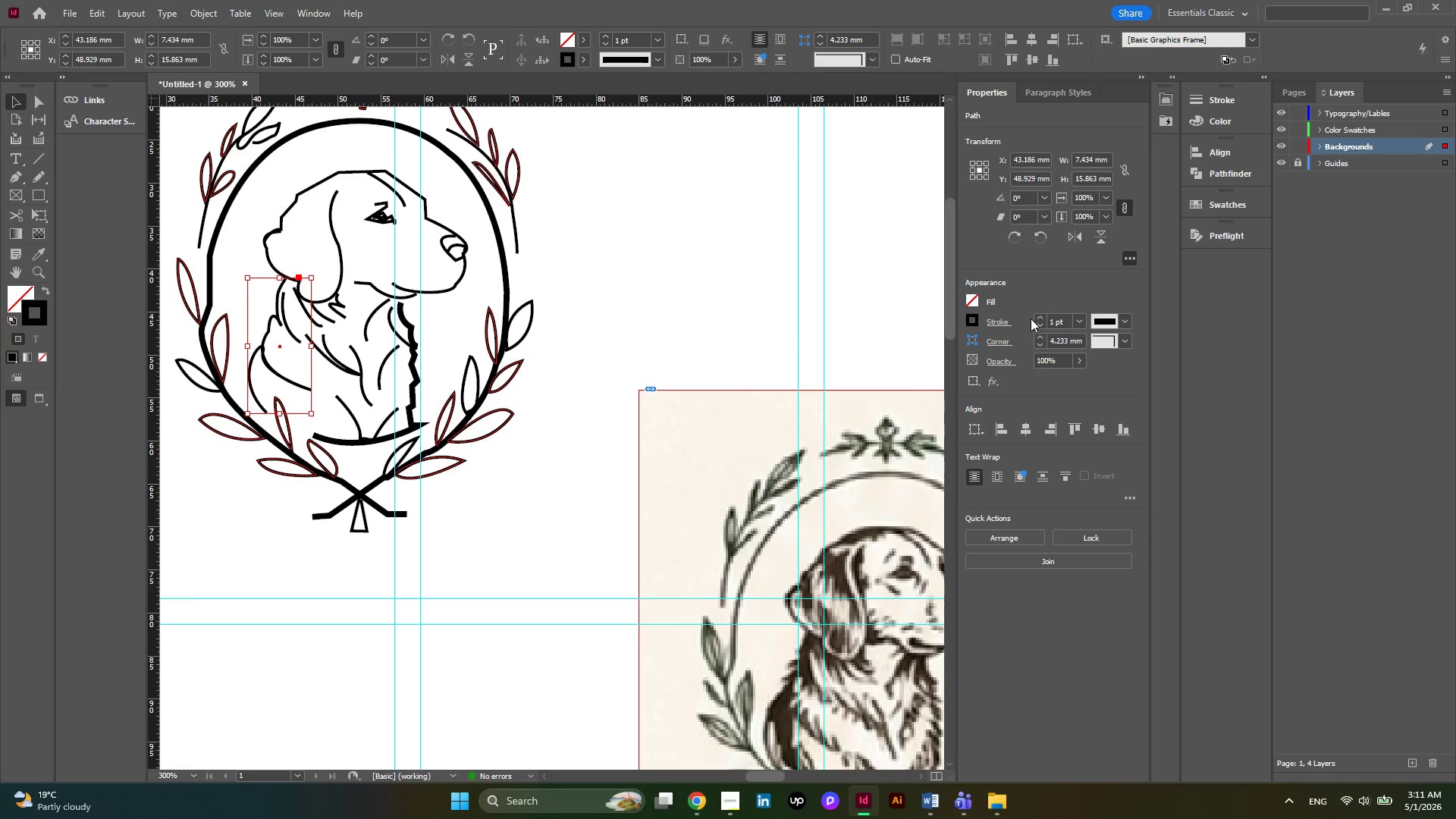 
left_click([1040, 320])
 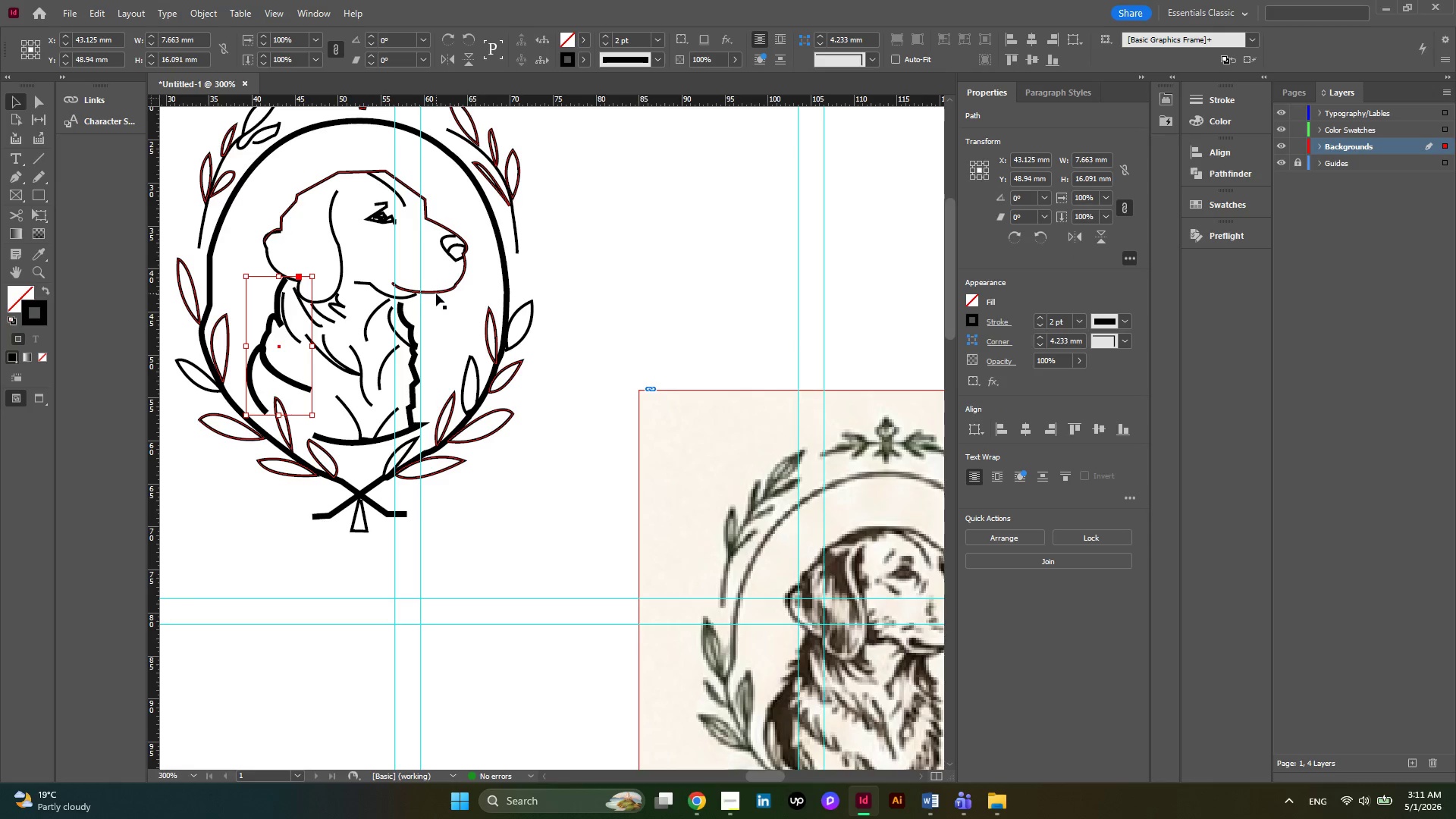 
left_click([436, 293])
 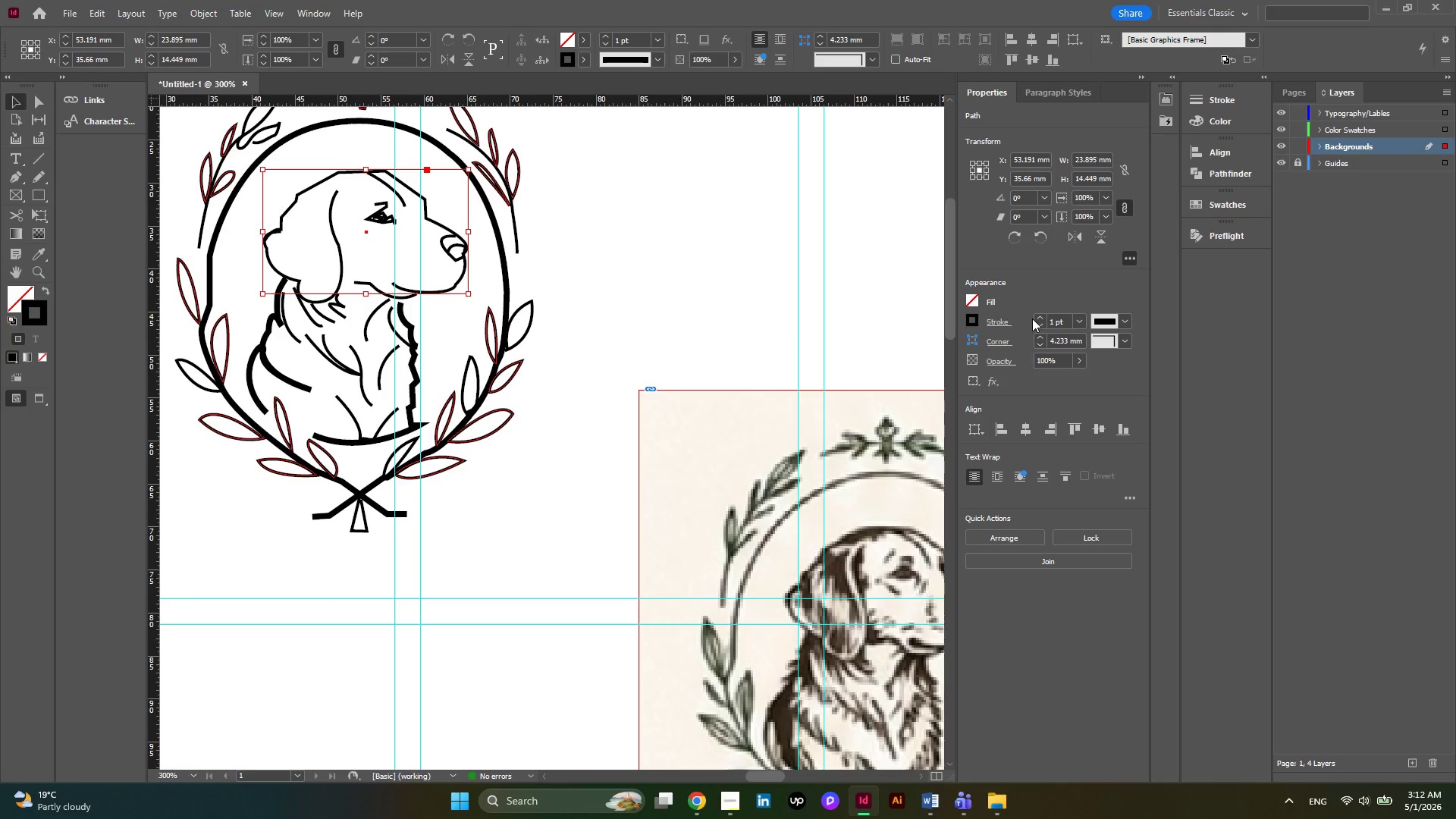 
left_click([1034, 318])
 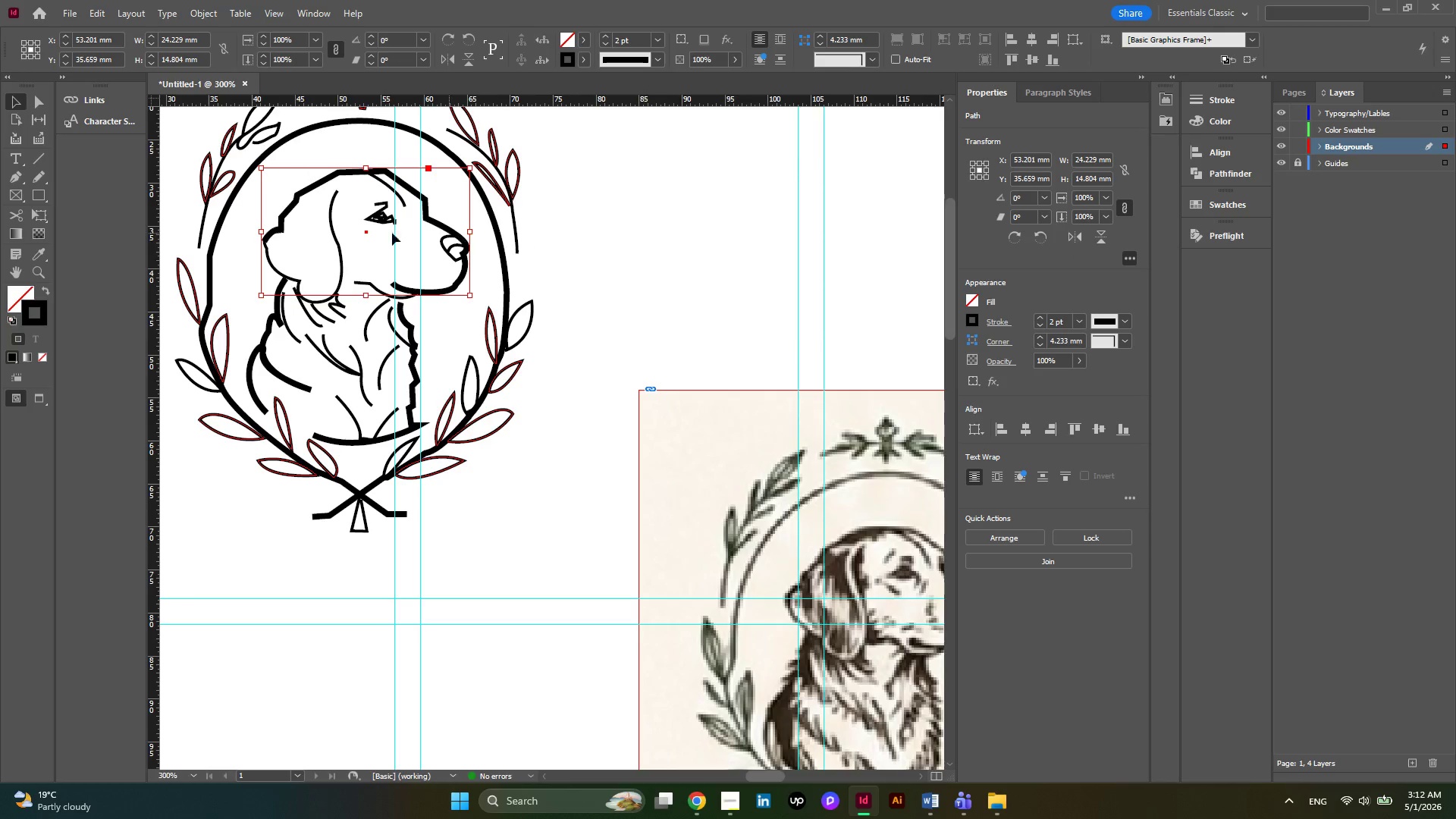 
left_click([339, 247])
 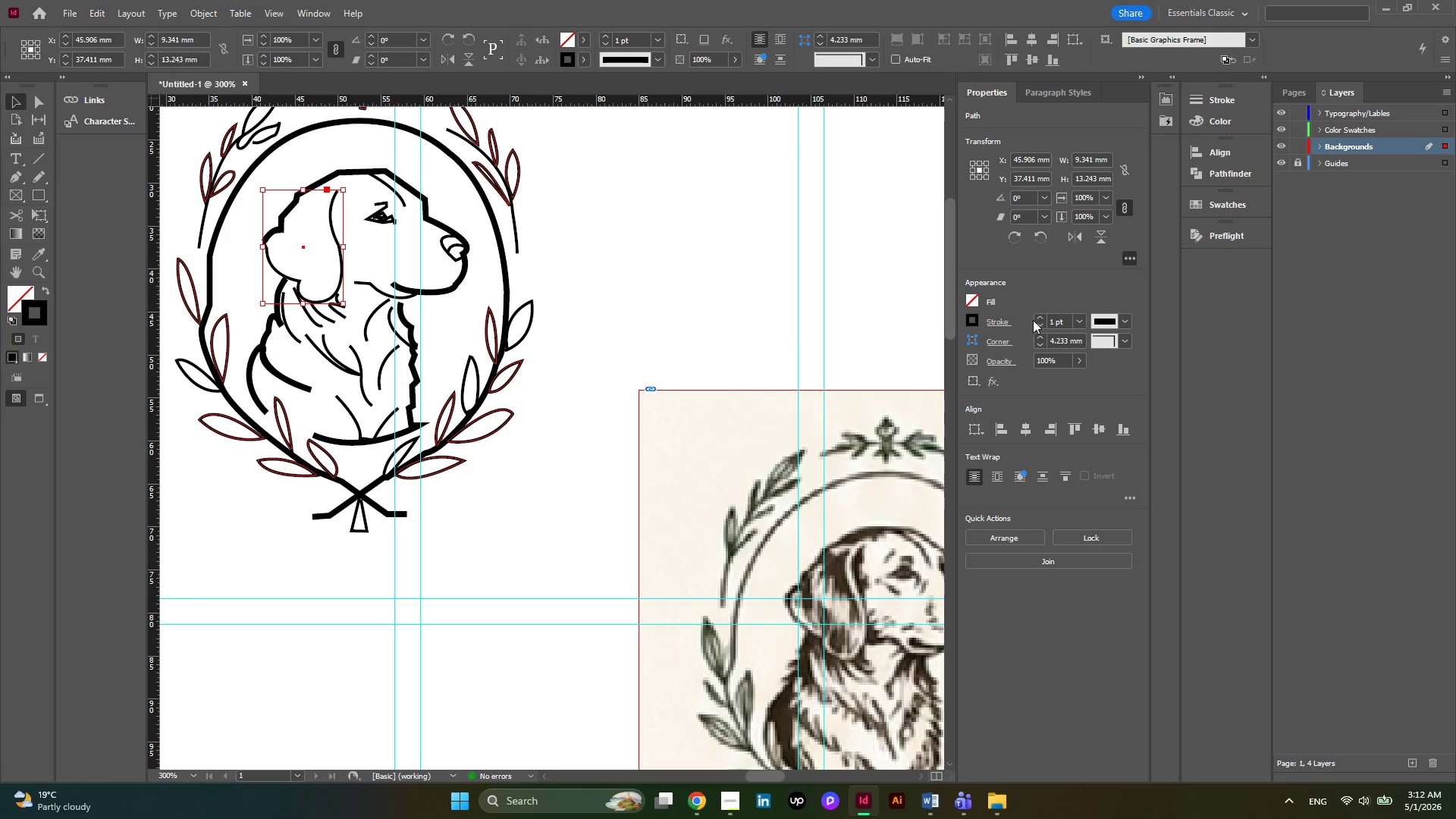 
left_click([1036, 320])
 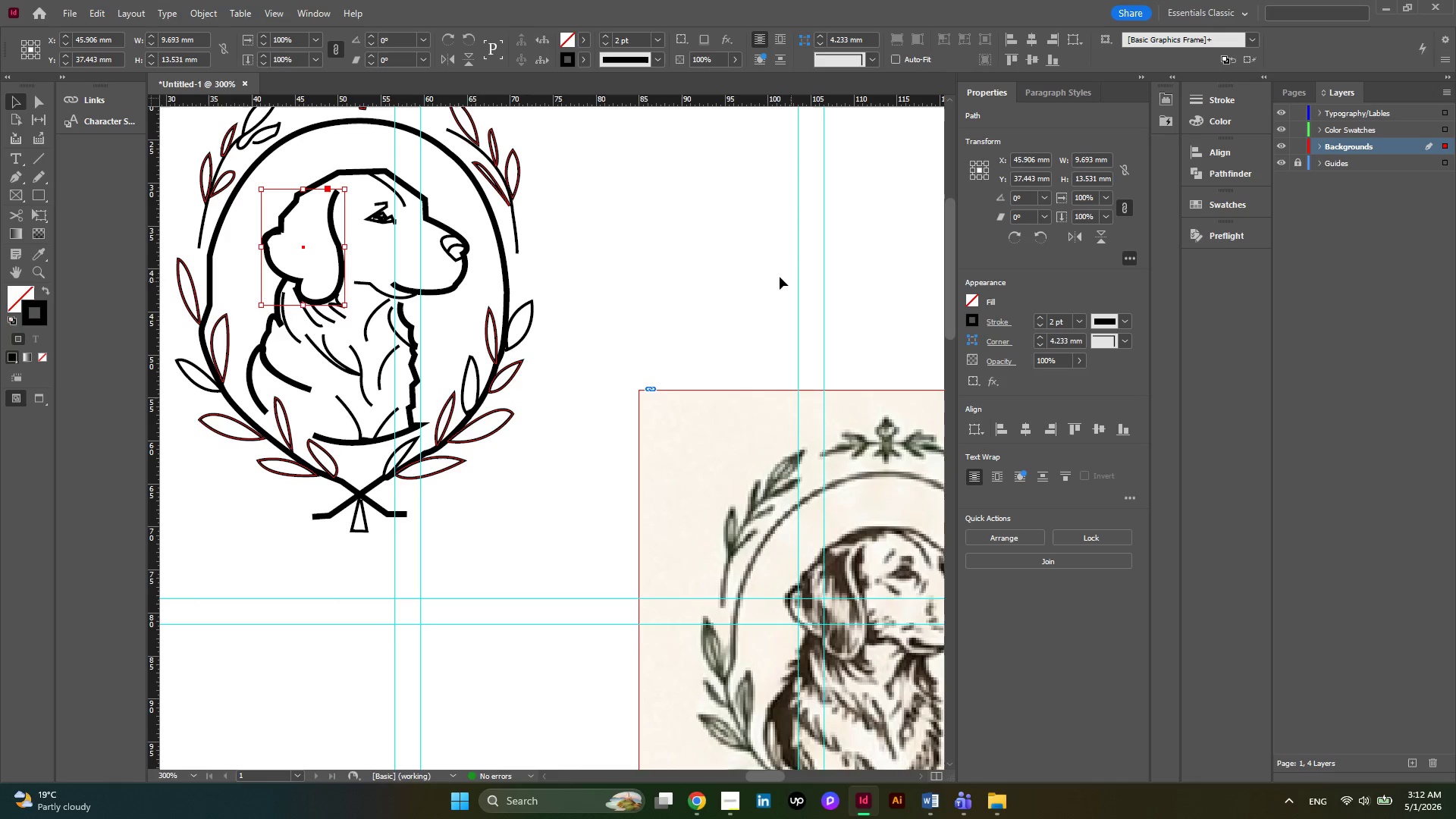 
left_click([777, 276])
 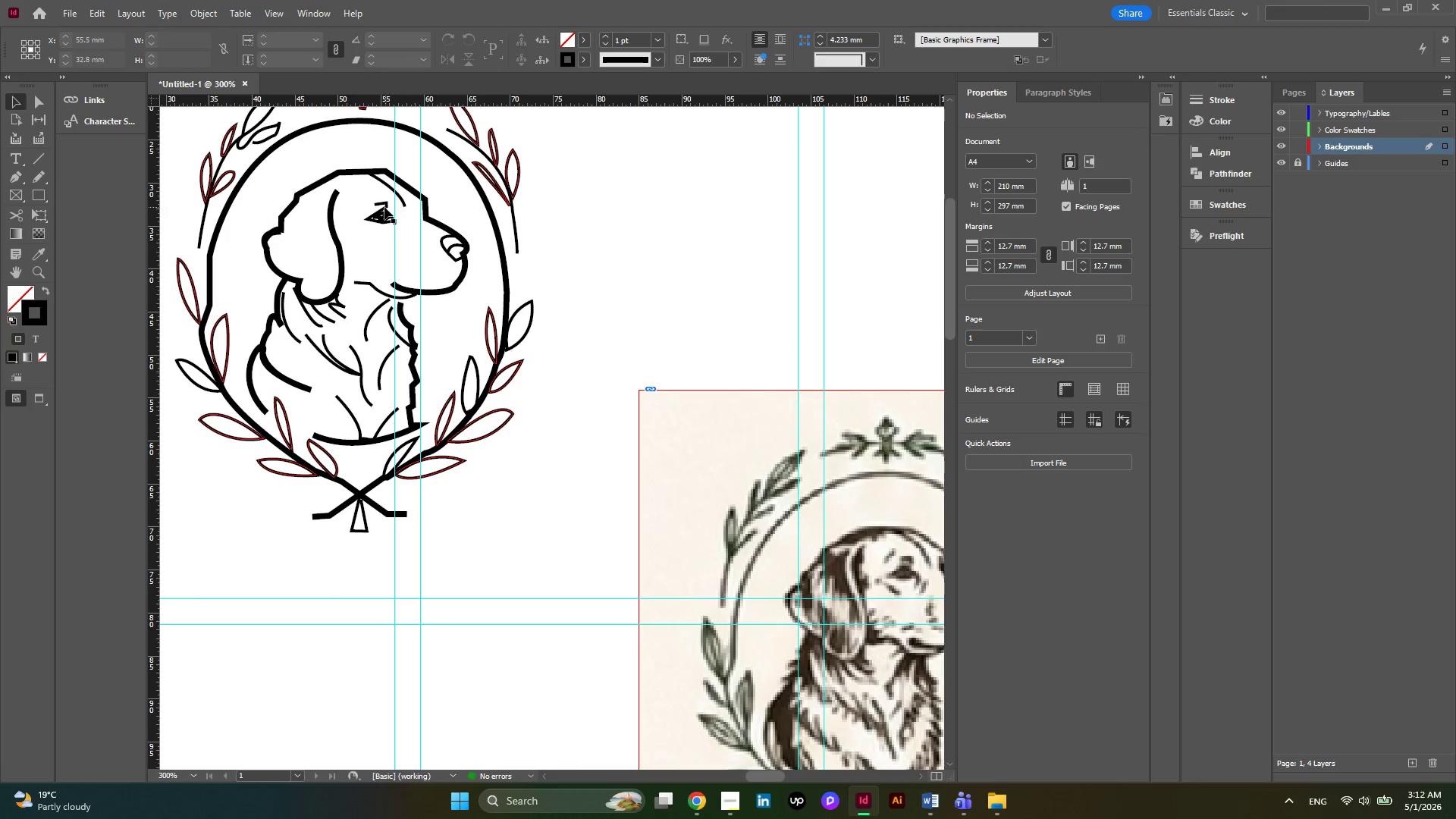 
left_click([384, 206])
 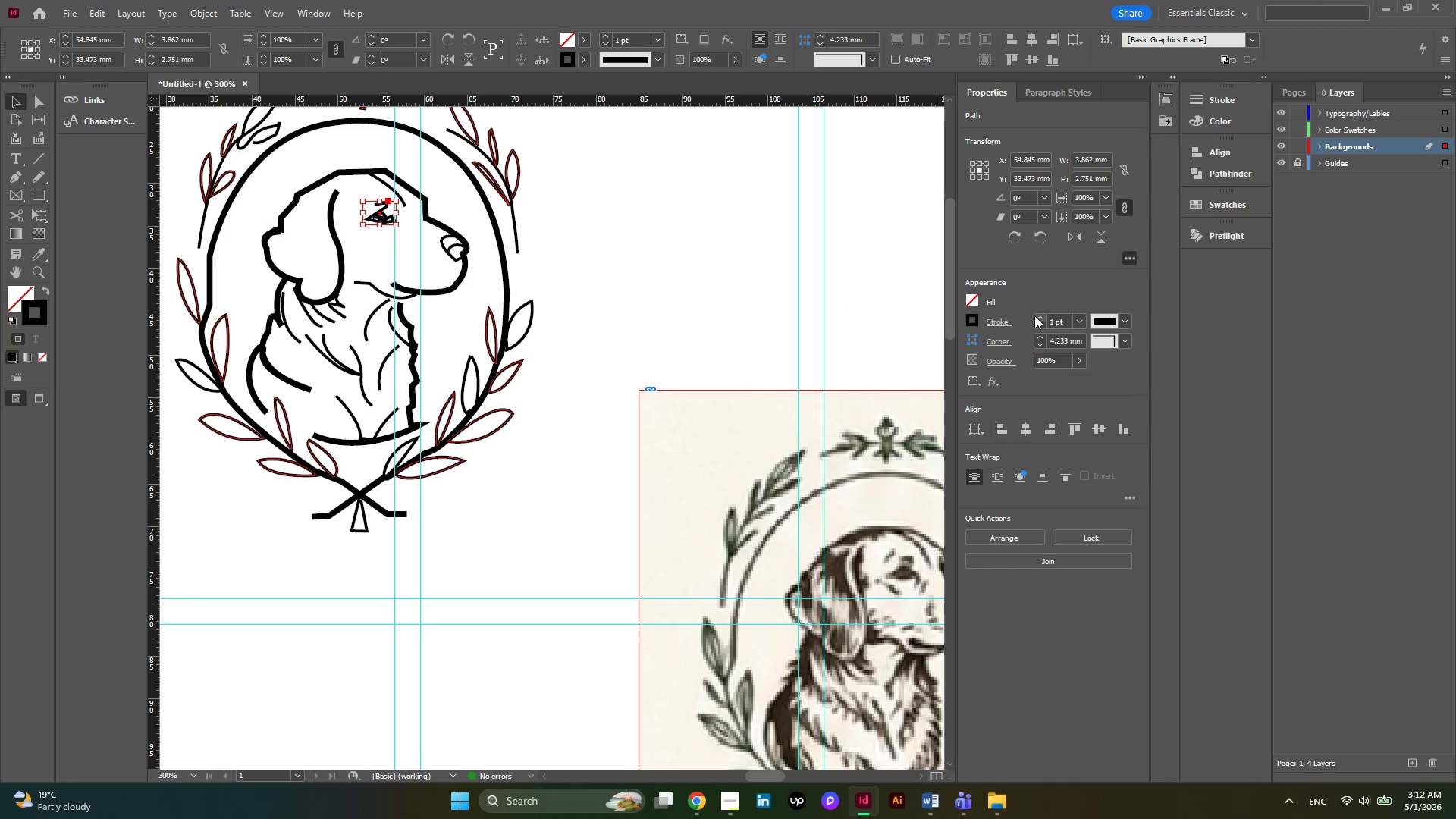 
left_click([1034, 317])
 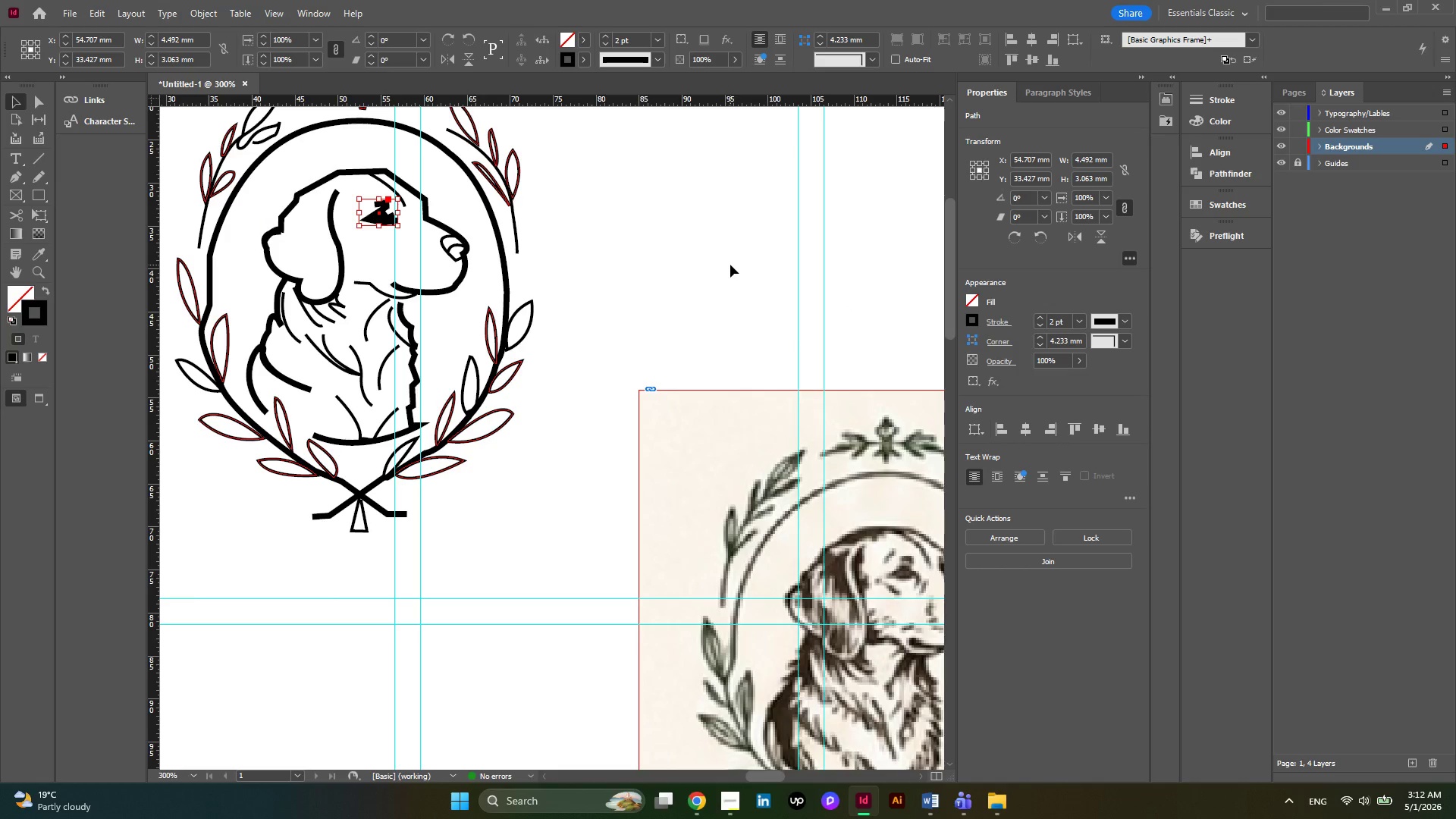 
left_click([730, 265])
 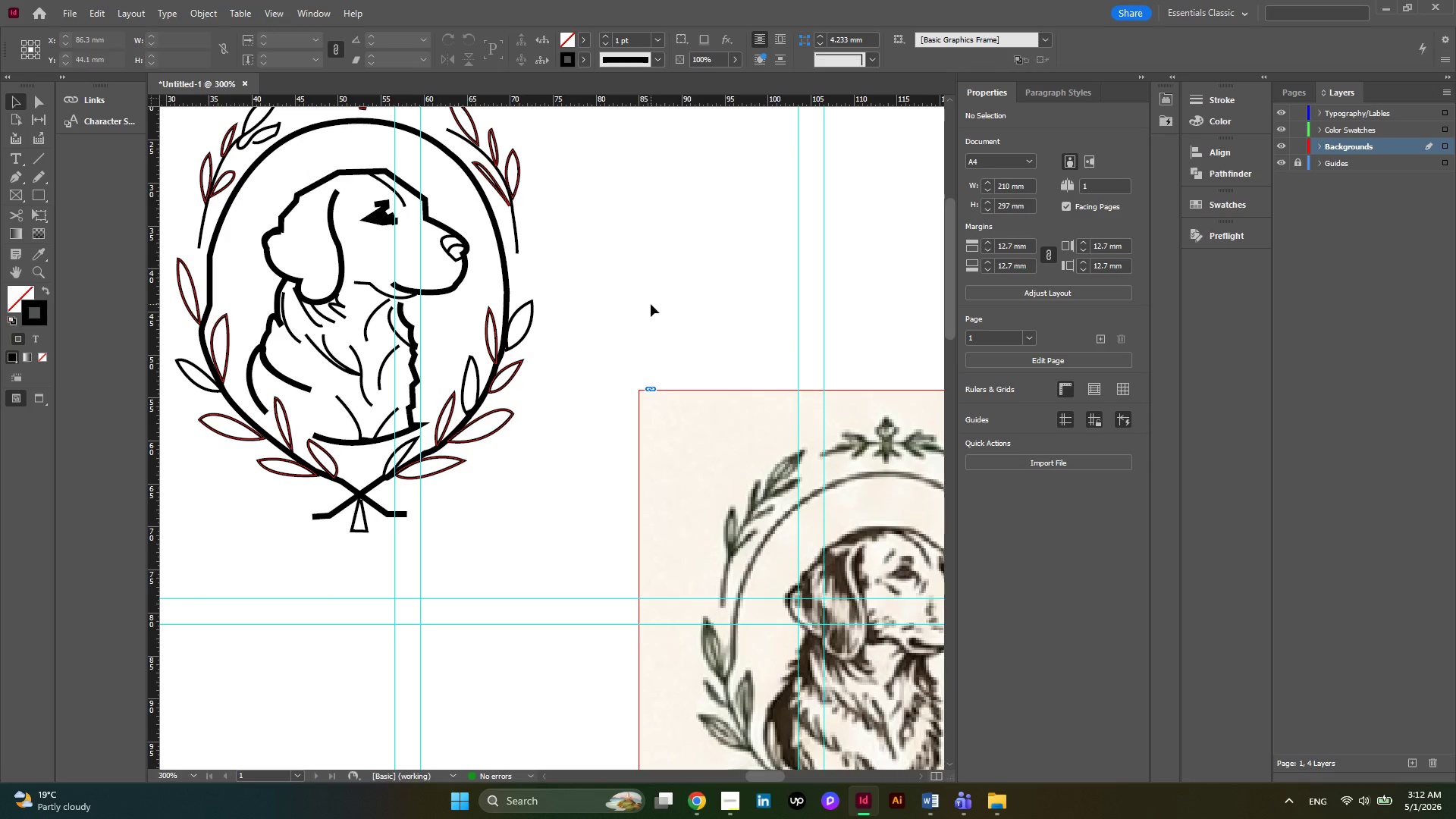 
hold_key(key=AltLeft, duration=0.48)
scroll: coordinate [651, 304], scroll_direction: none, amount: 0.0
 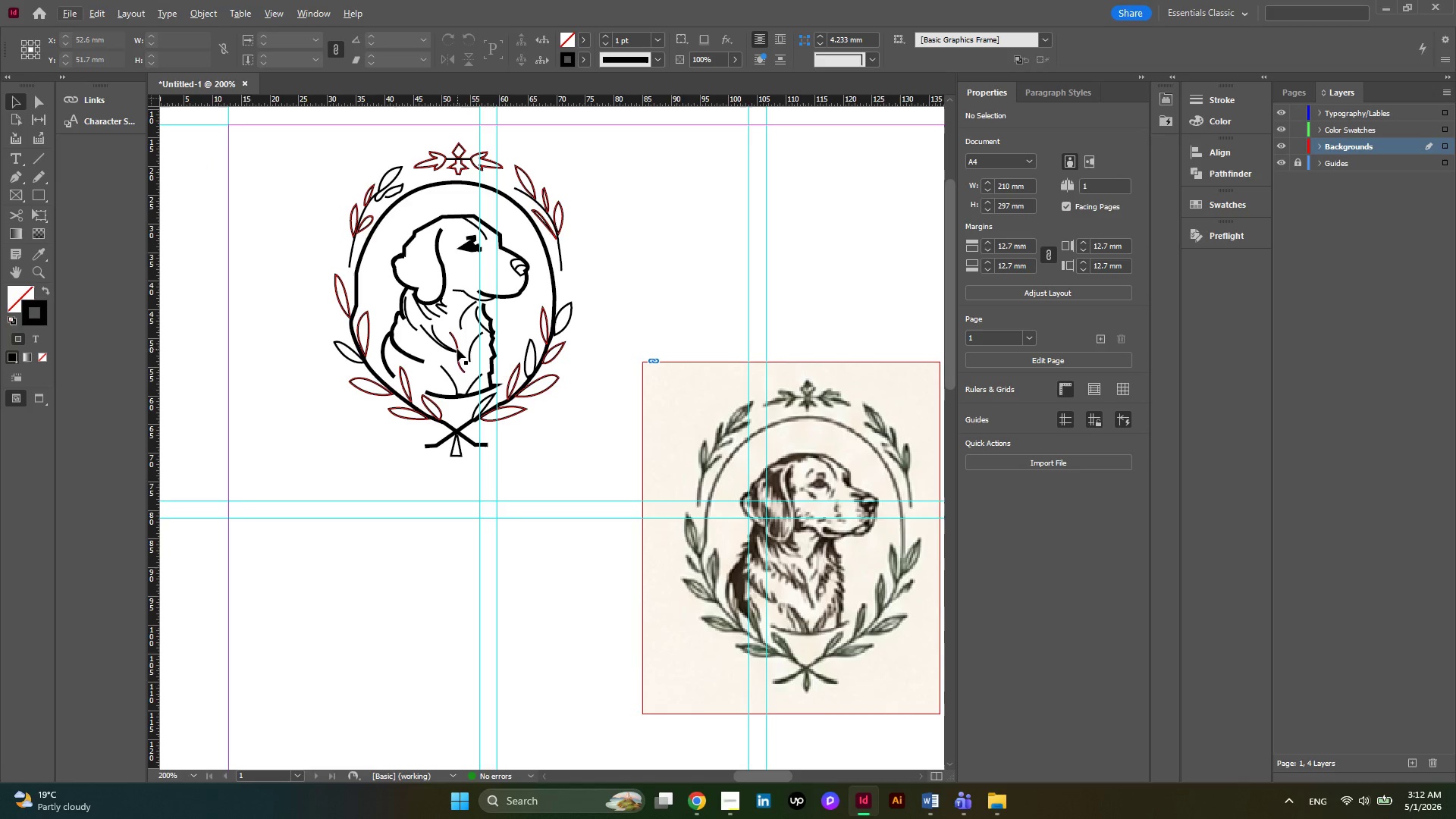 
left_click([457, 349])
 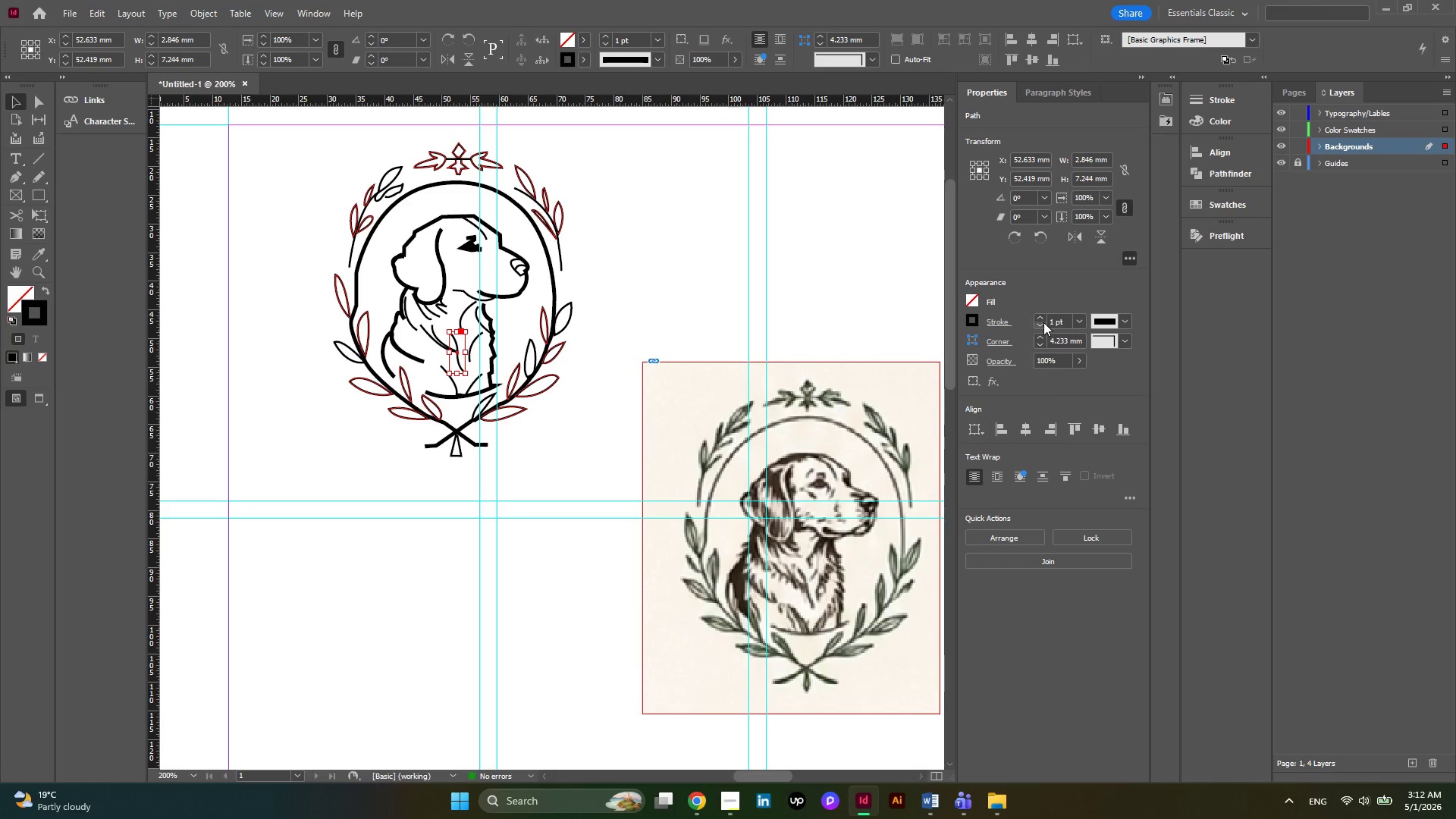 
left_click([1043, 318])
 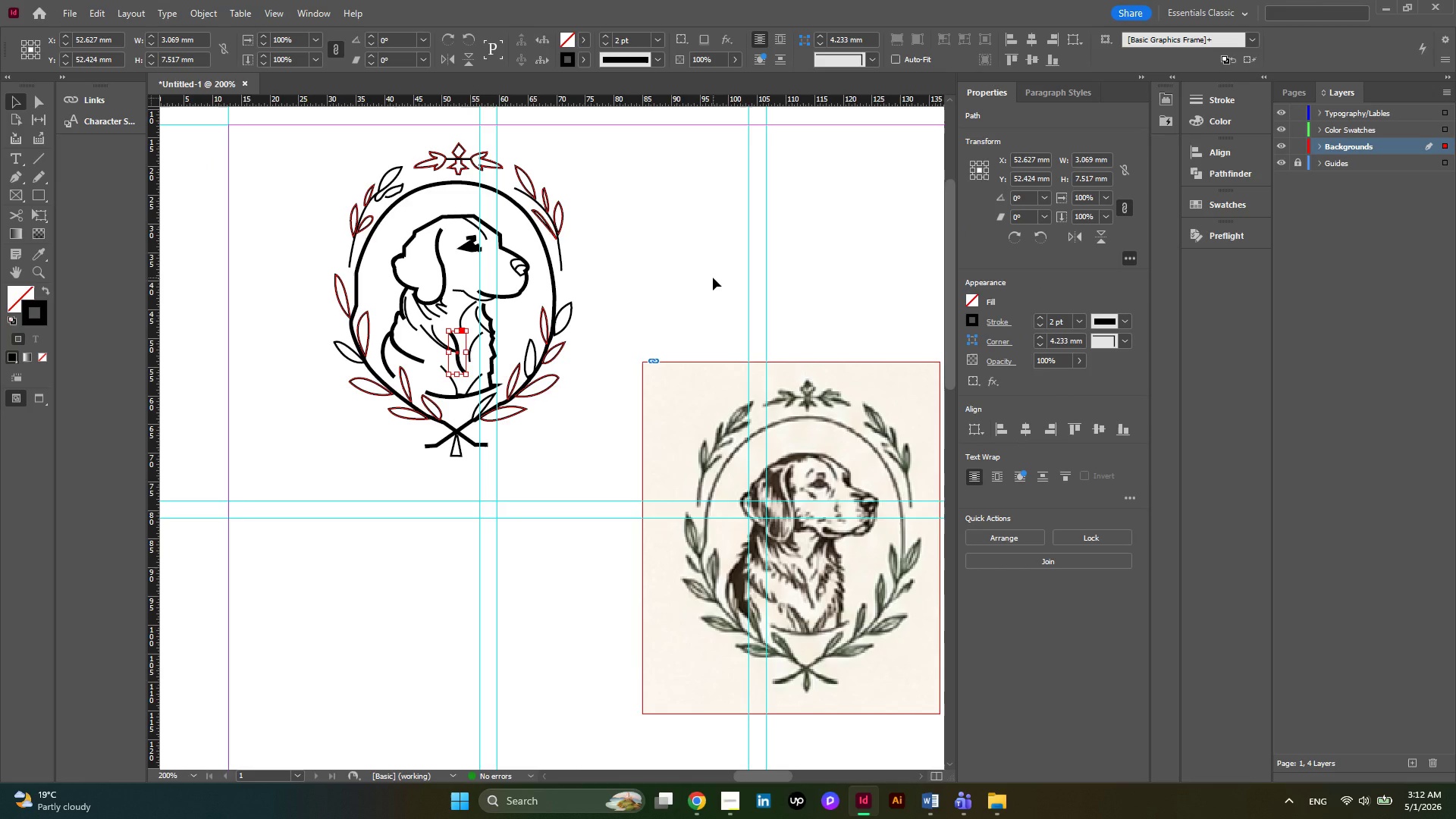 
left_click([713, 278])
 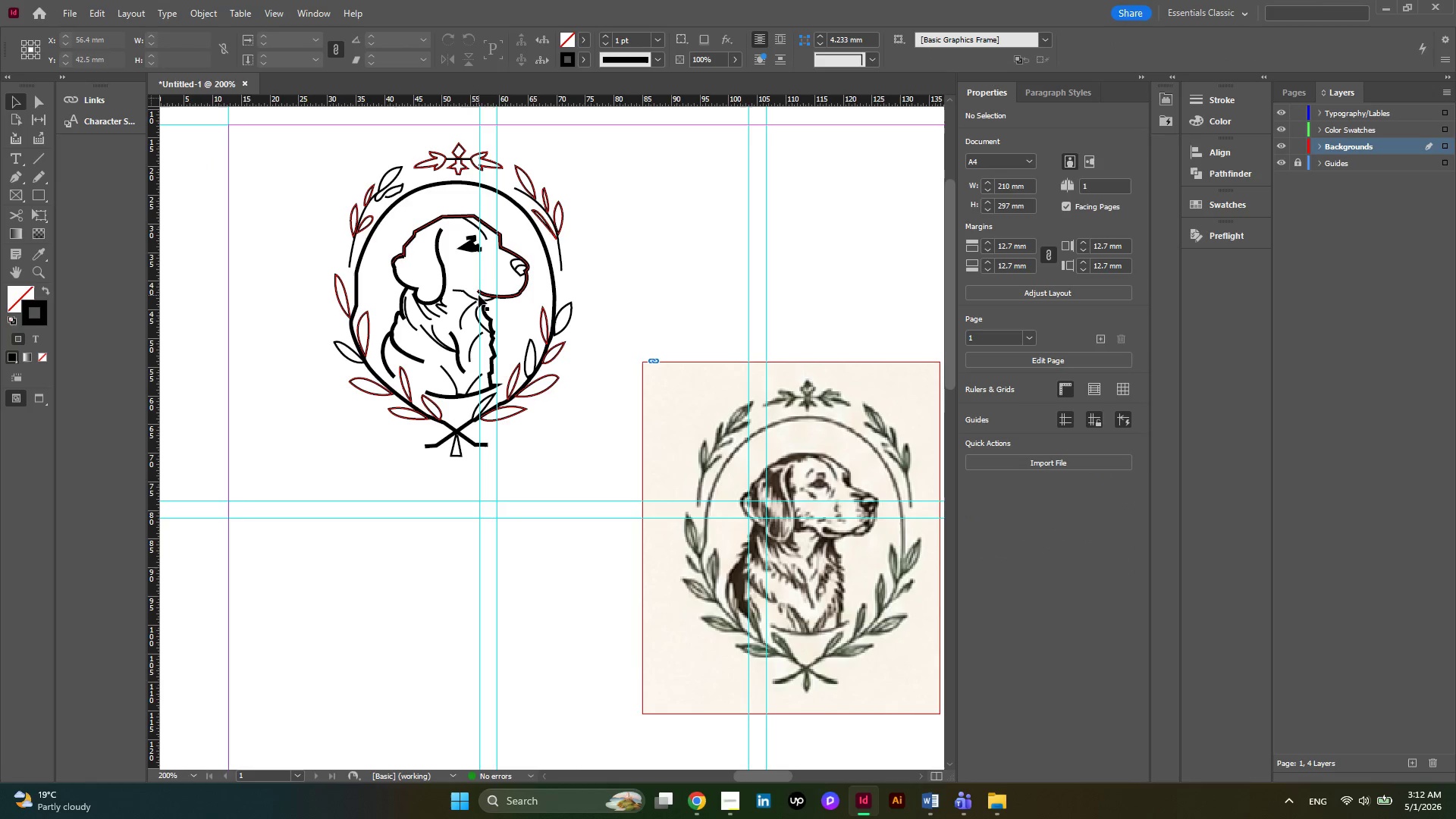 
left_click([465, 291])
 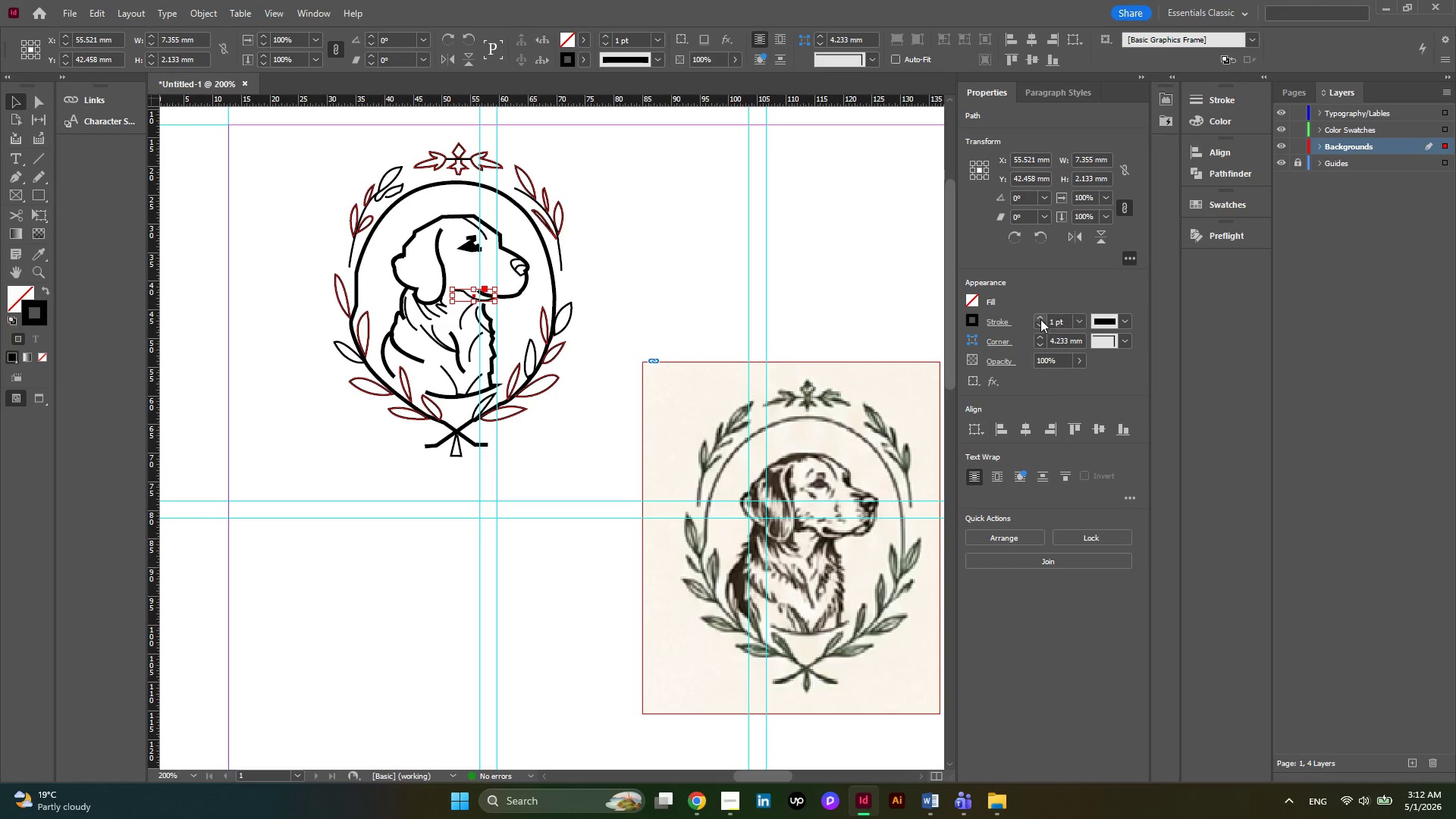 
left_click([1036, 317])
 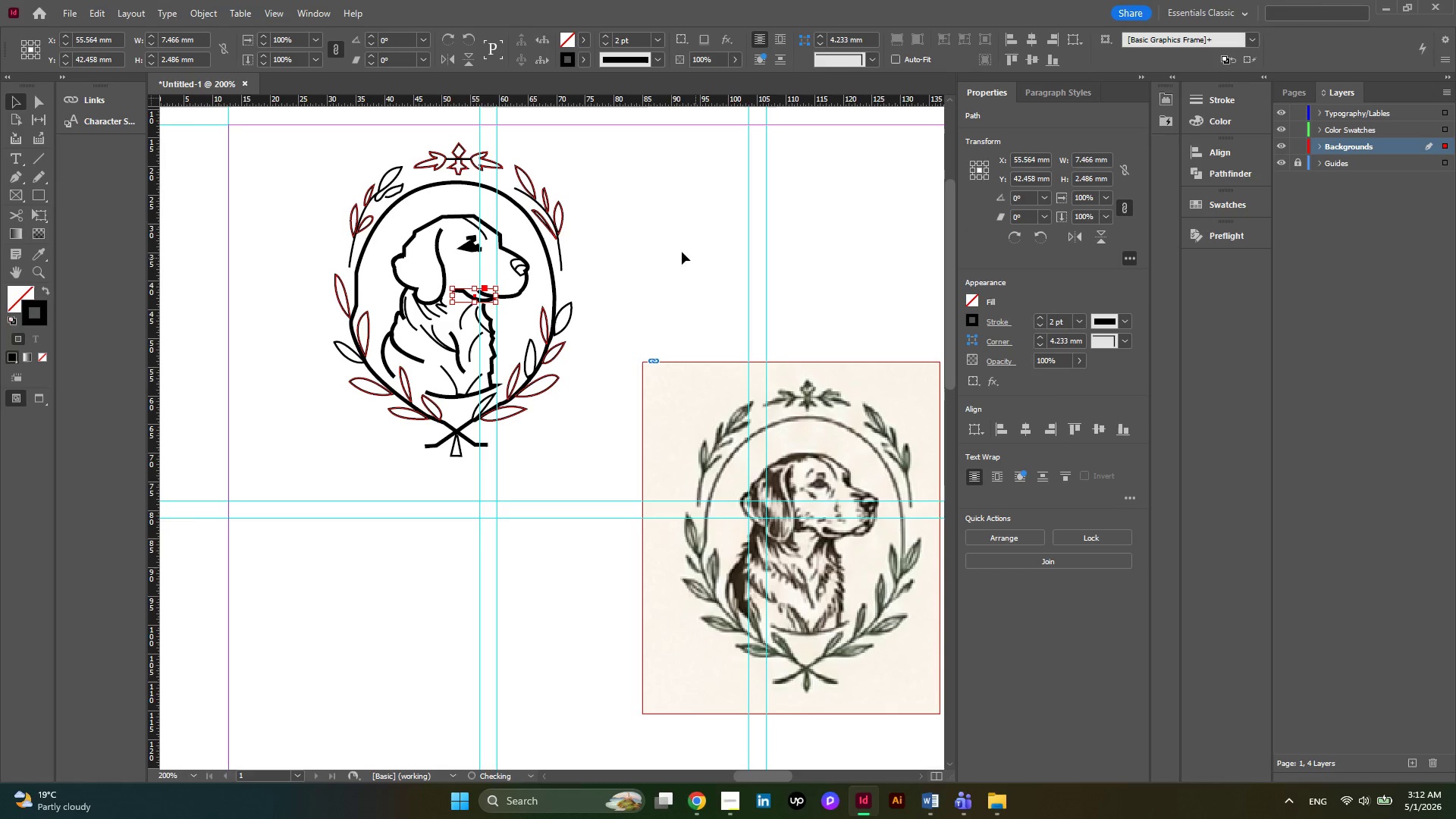 
left_click([676, 249])
 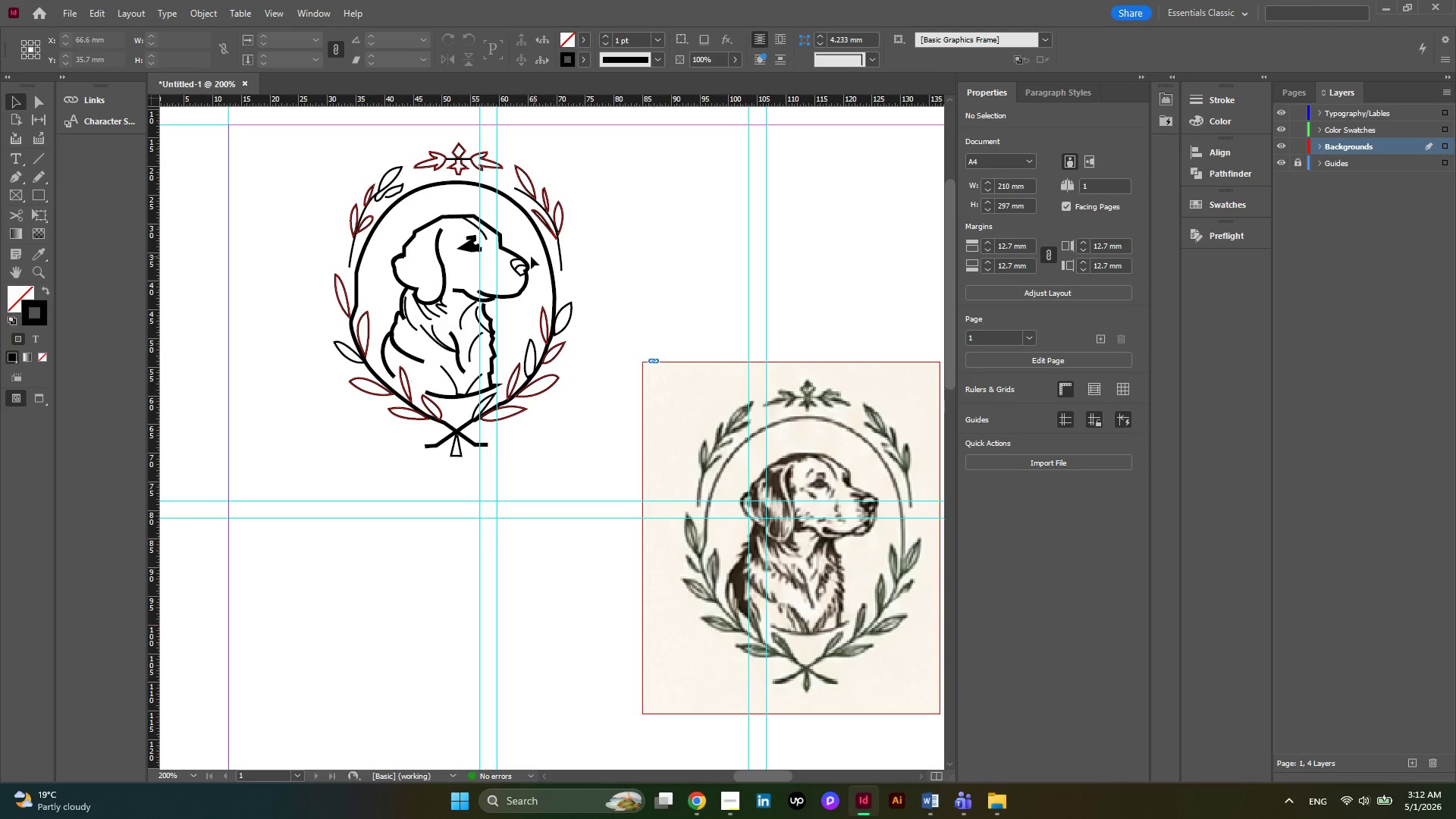 
left_click([518, 267])
 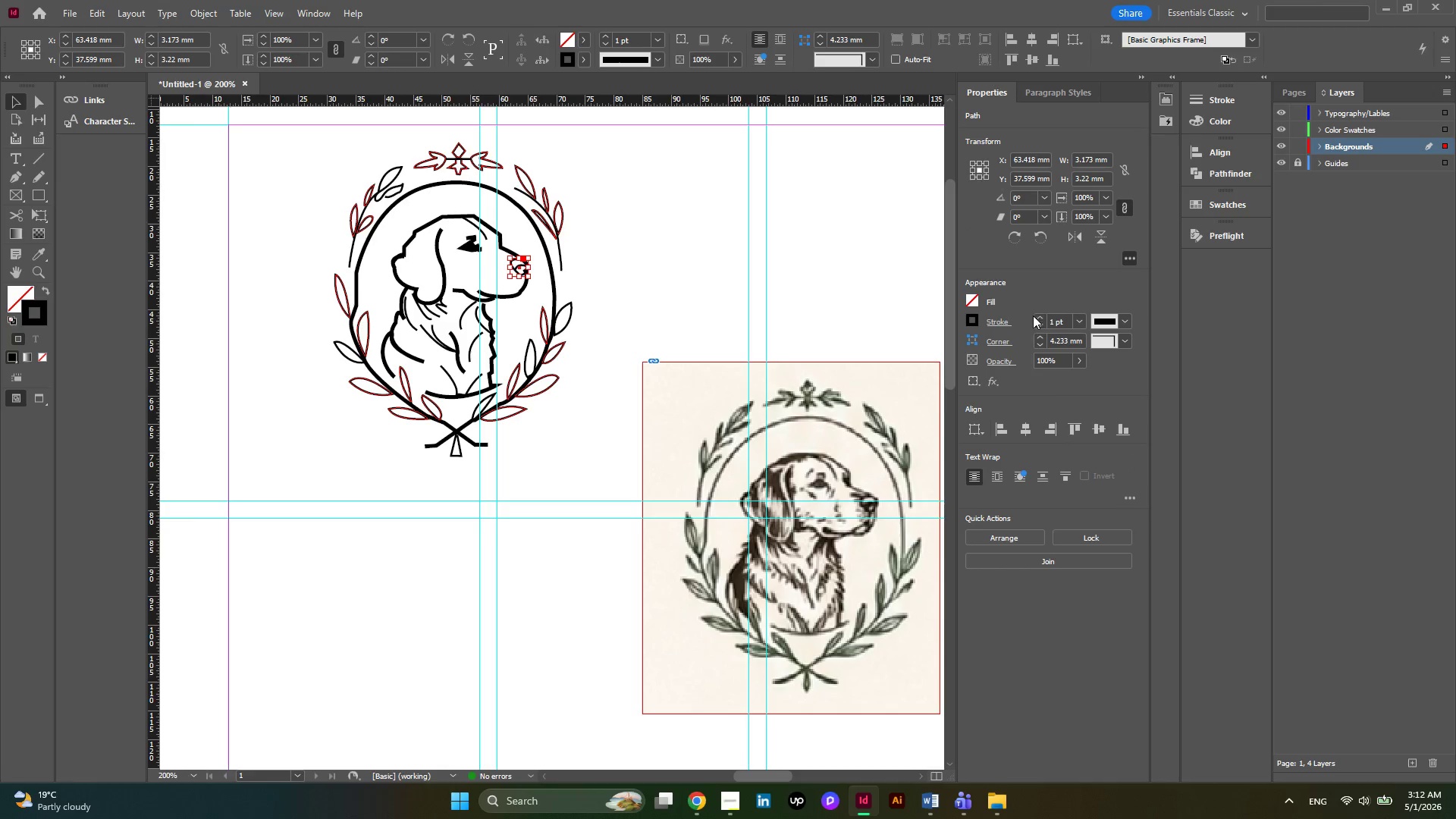 
left_click([1036, 318])
 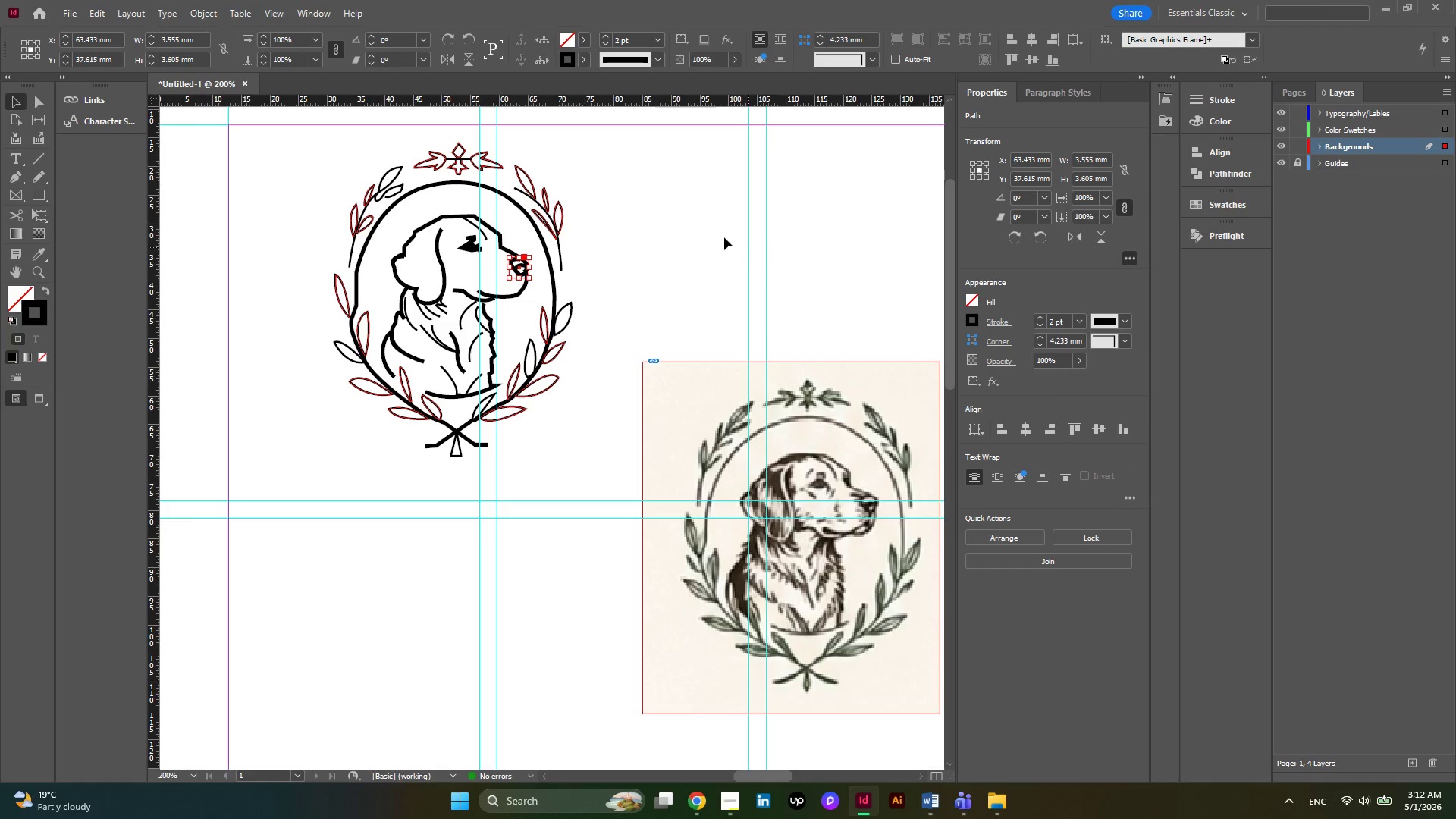 
left_click([724, 237])
 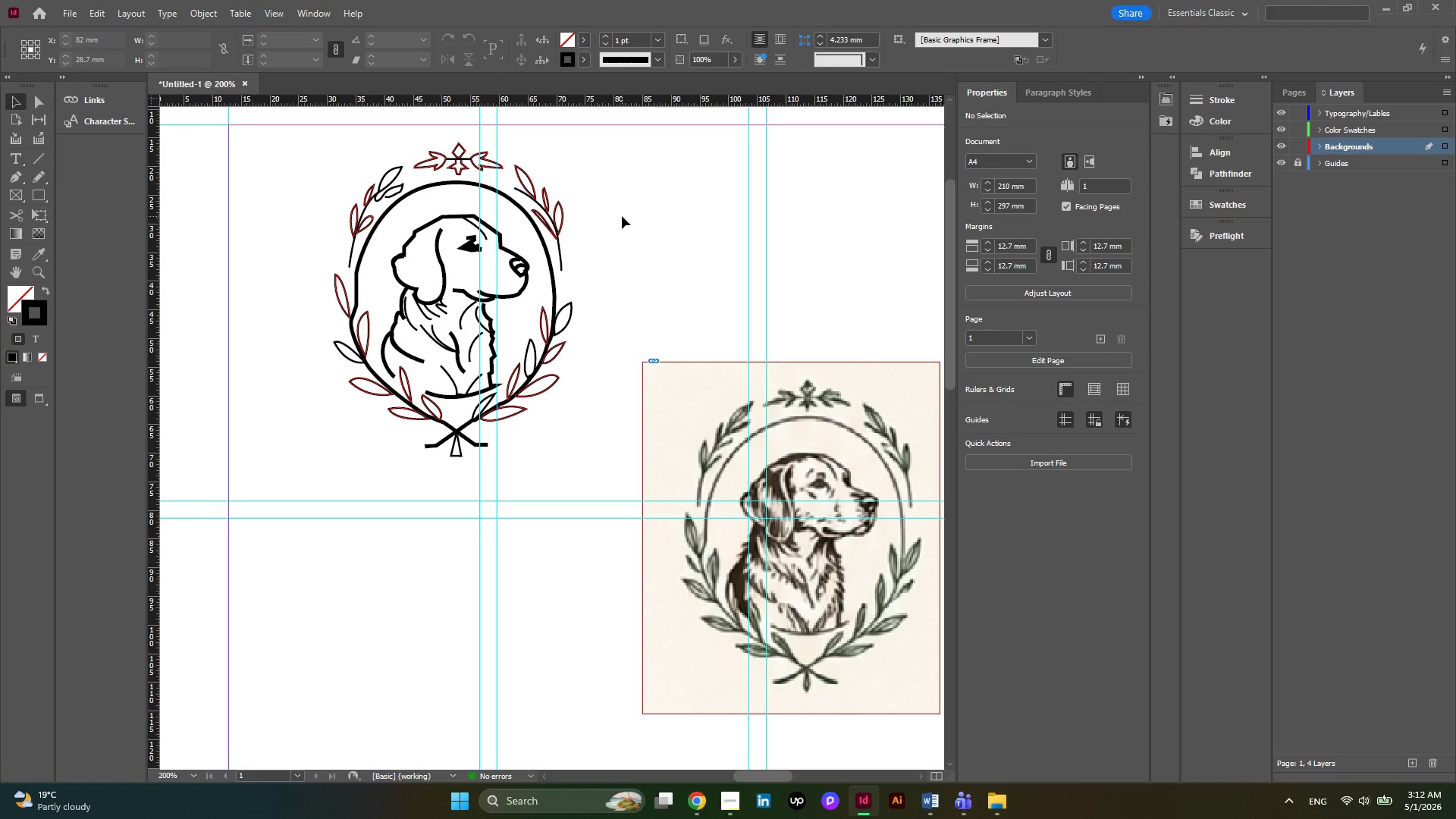 
hold_key(key=AltLeft, duration=0.52)
scroll: coordinate [622, 216], scroll_direction: down, amount: 1.0
 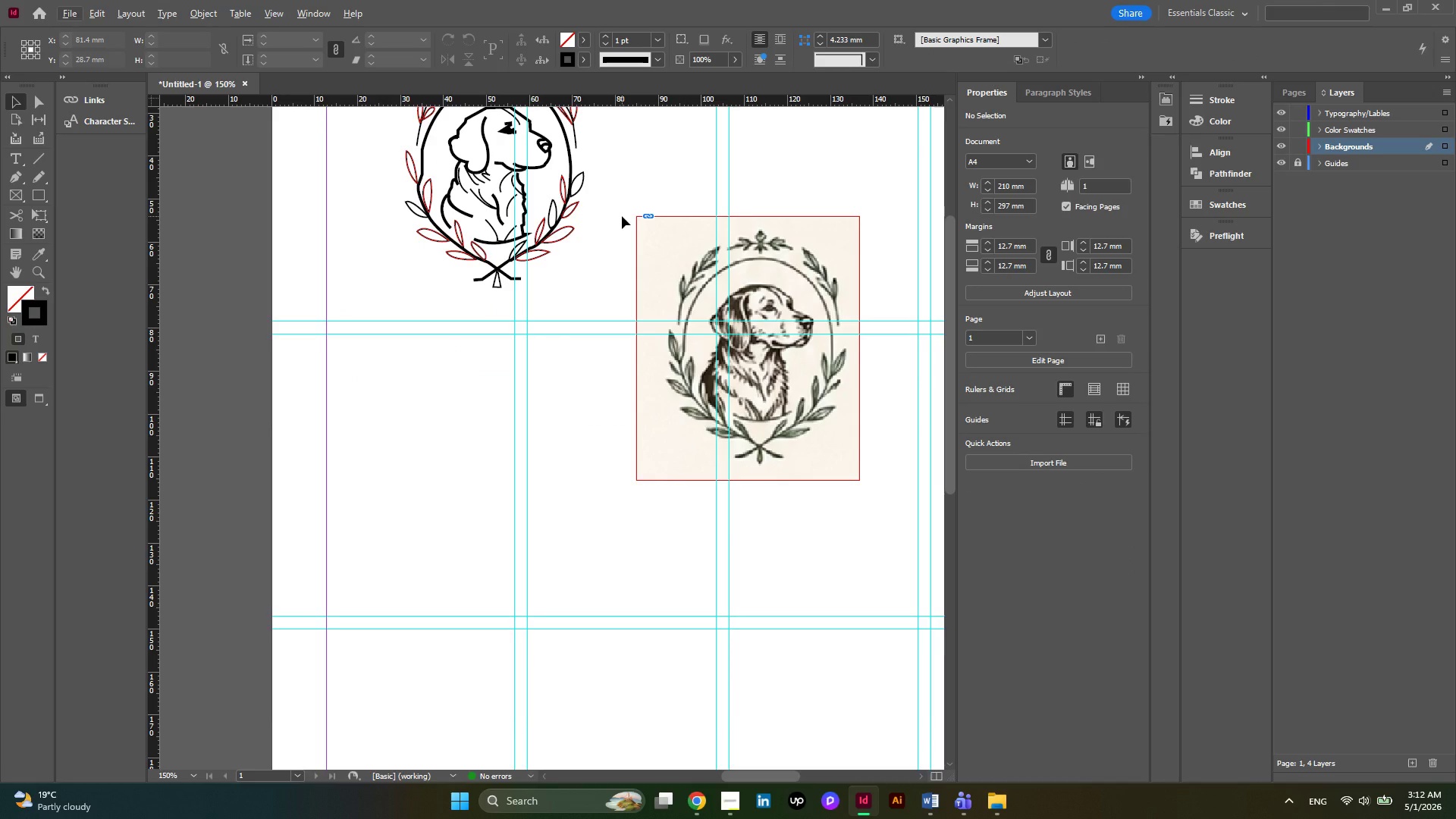 
scroll: coordinate [622, 216], scroll_direction: up, amount: 1.0
 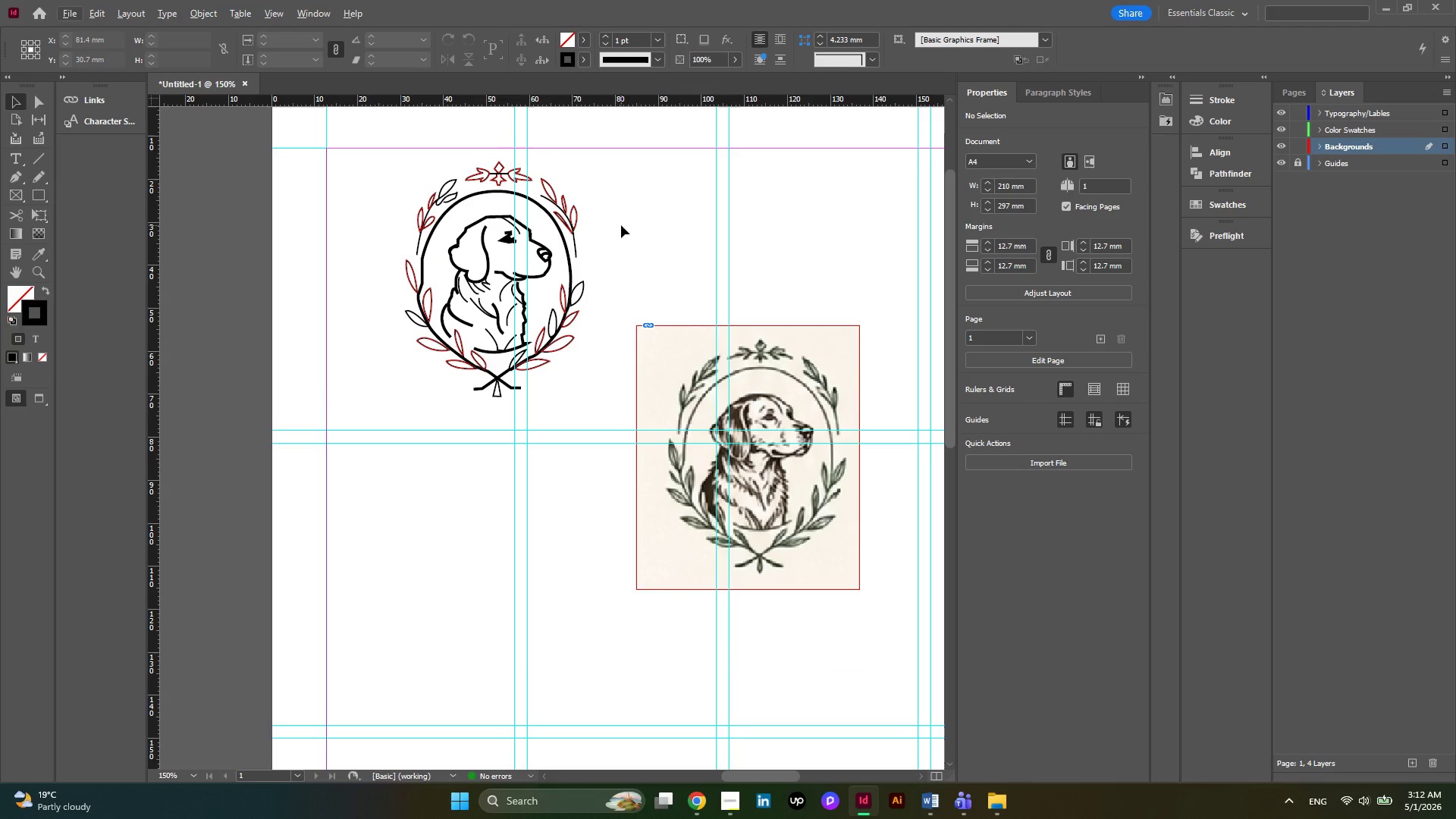 
hold_key(key=AltLeft, duration=0.5)
 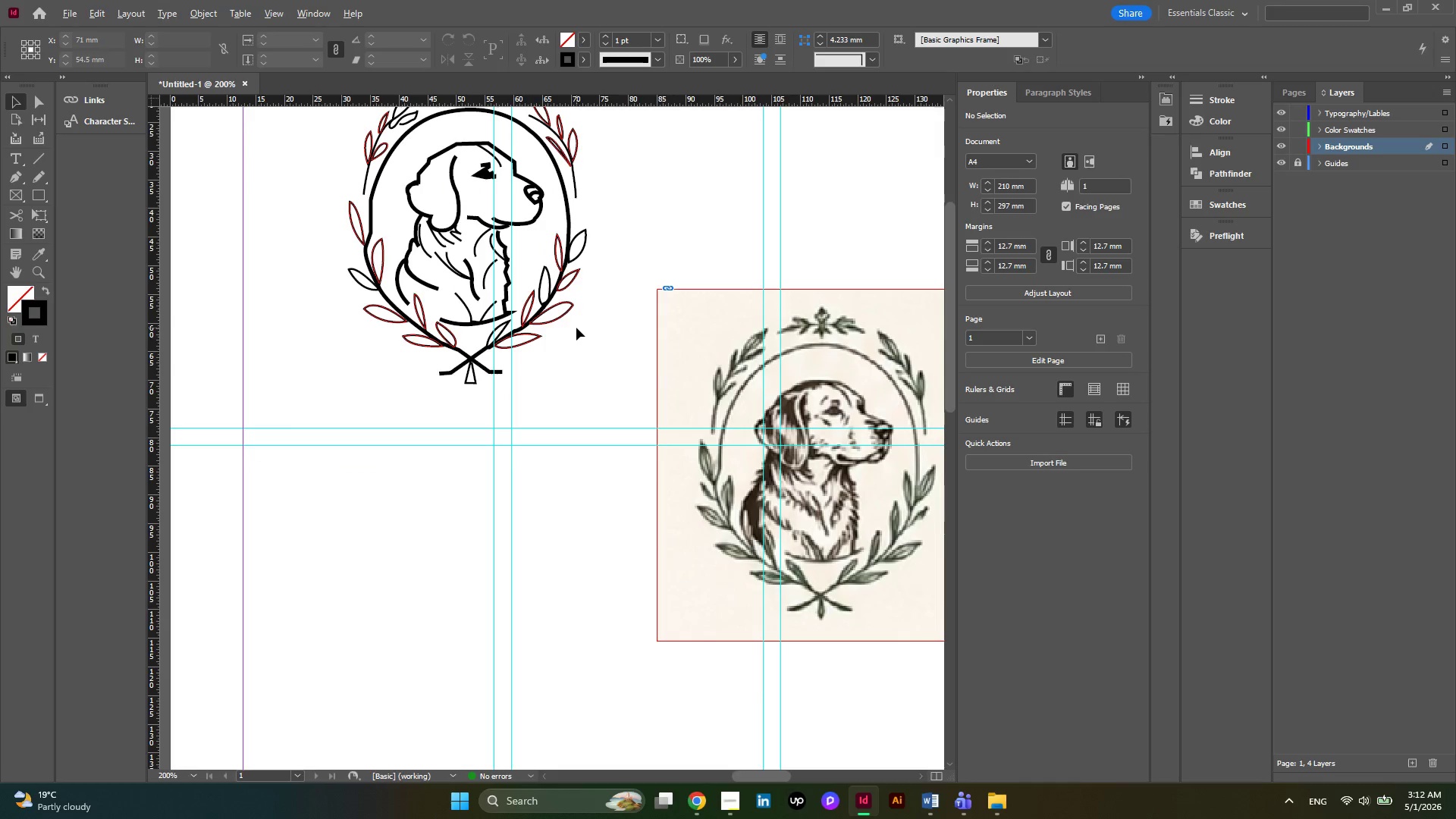 
key(Alt+AltLeft)
 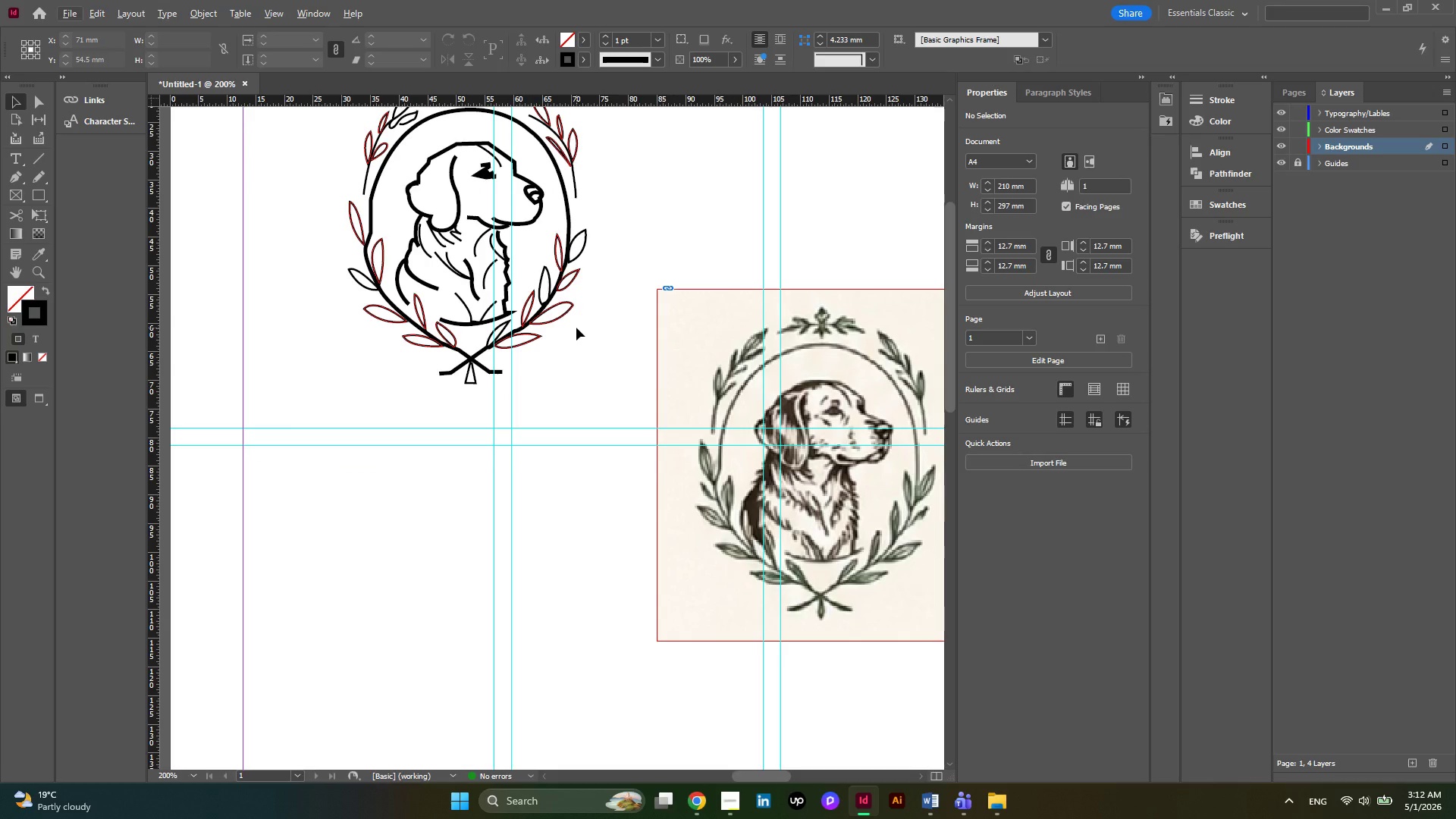 
scroll: coordinate [576, 328], scroll_direction: up, amount: 1.0
 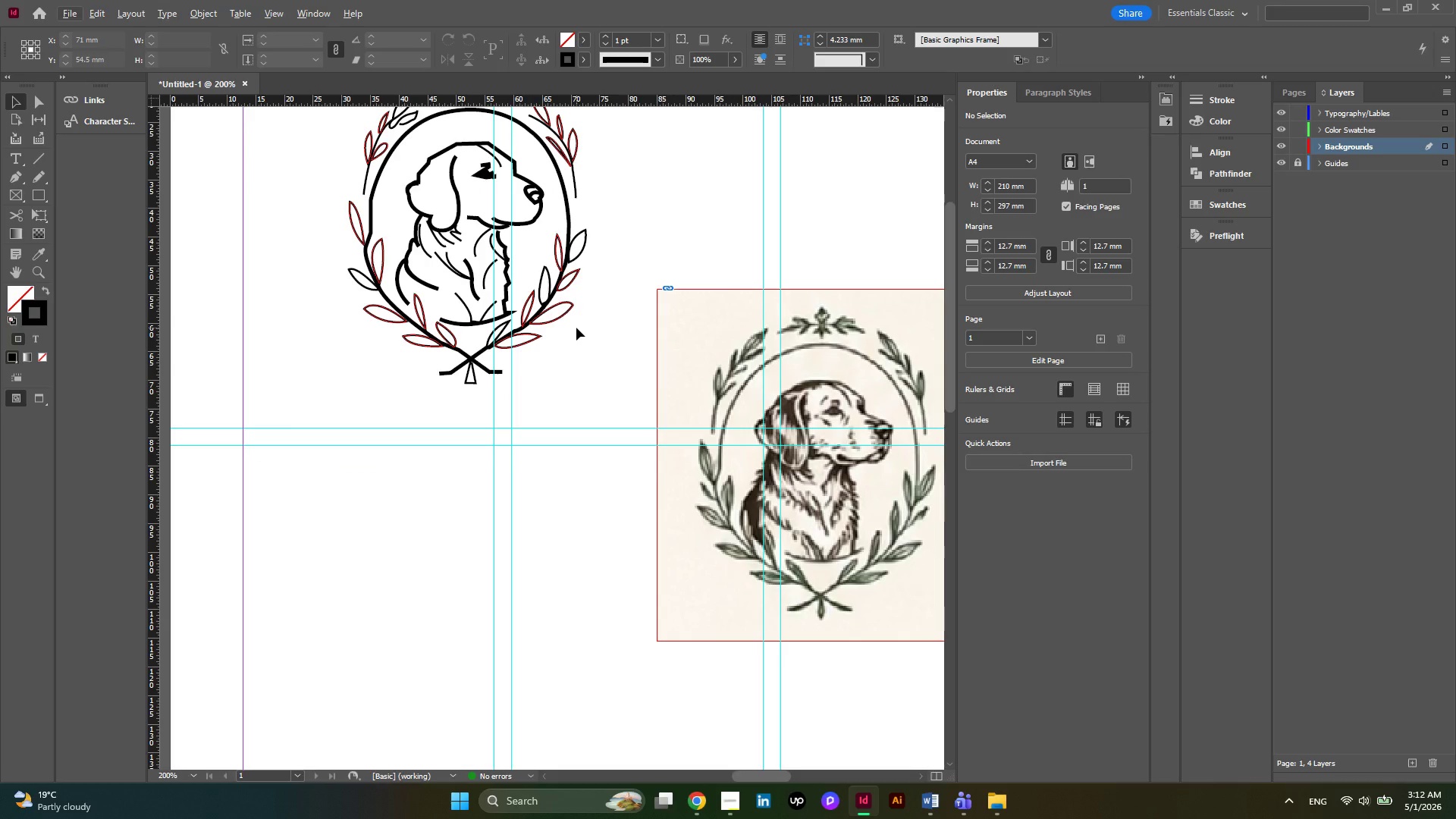 
key(W)
 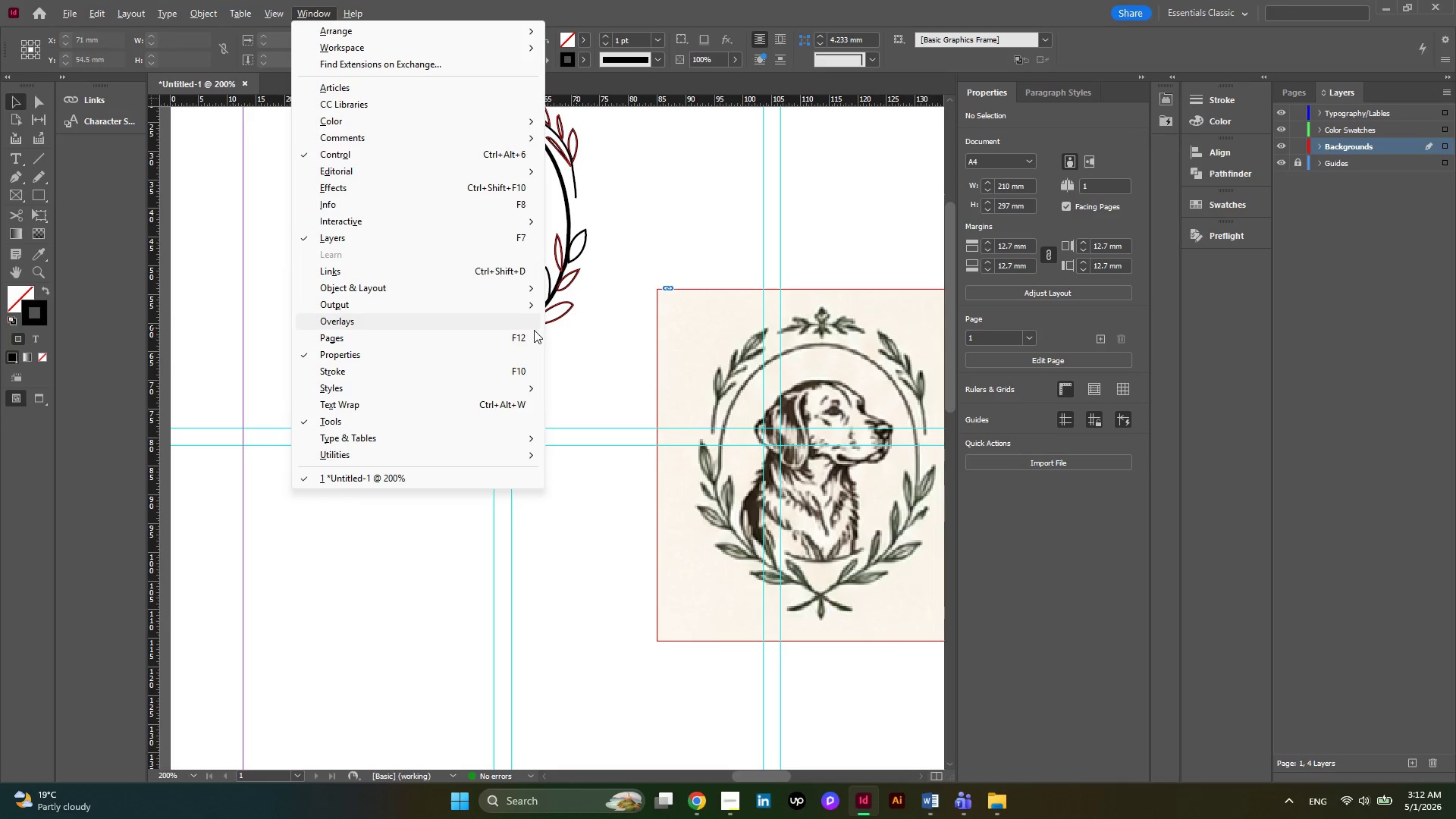 
left_click([589, 348])
 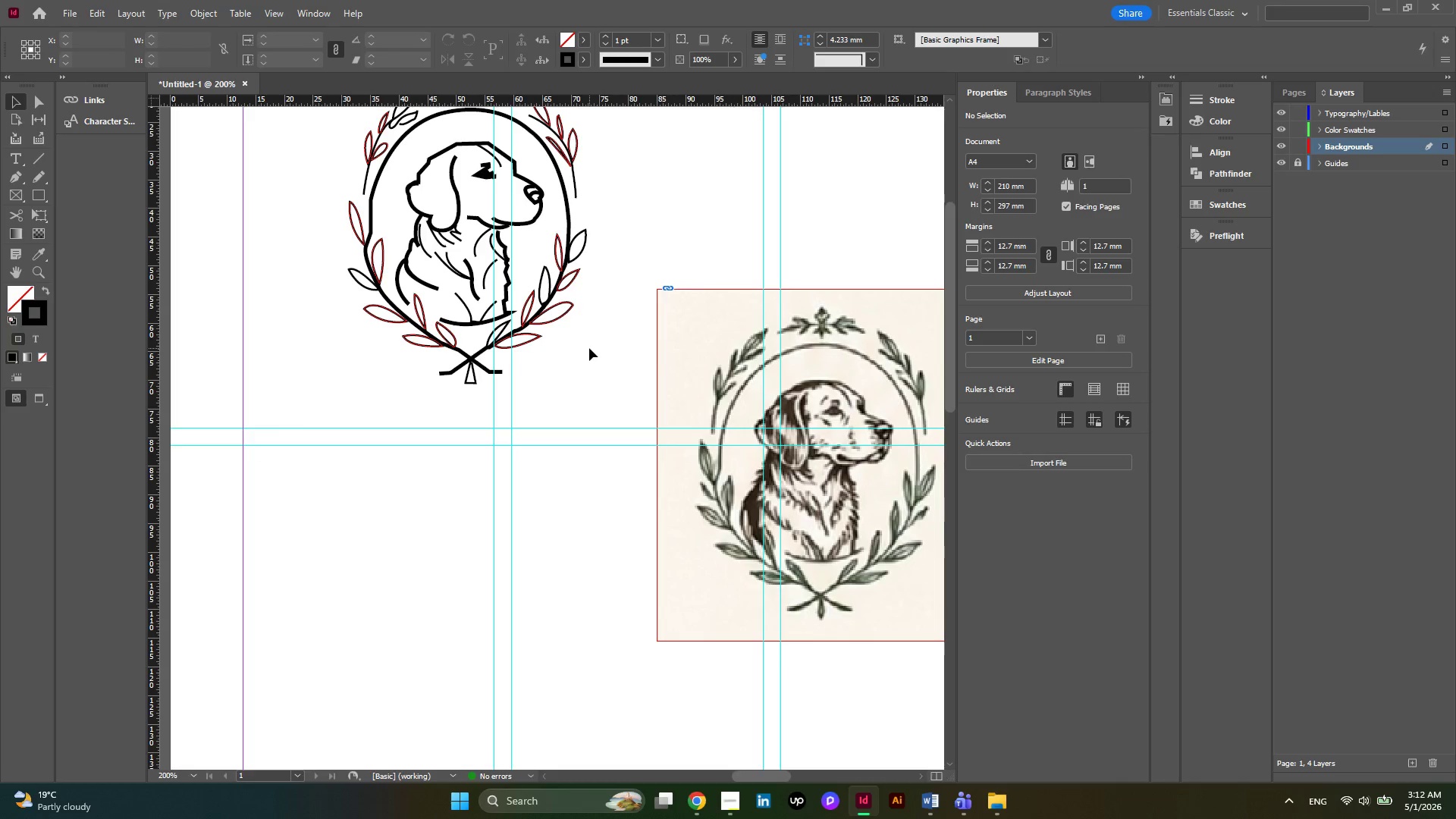 
key(W)
 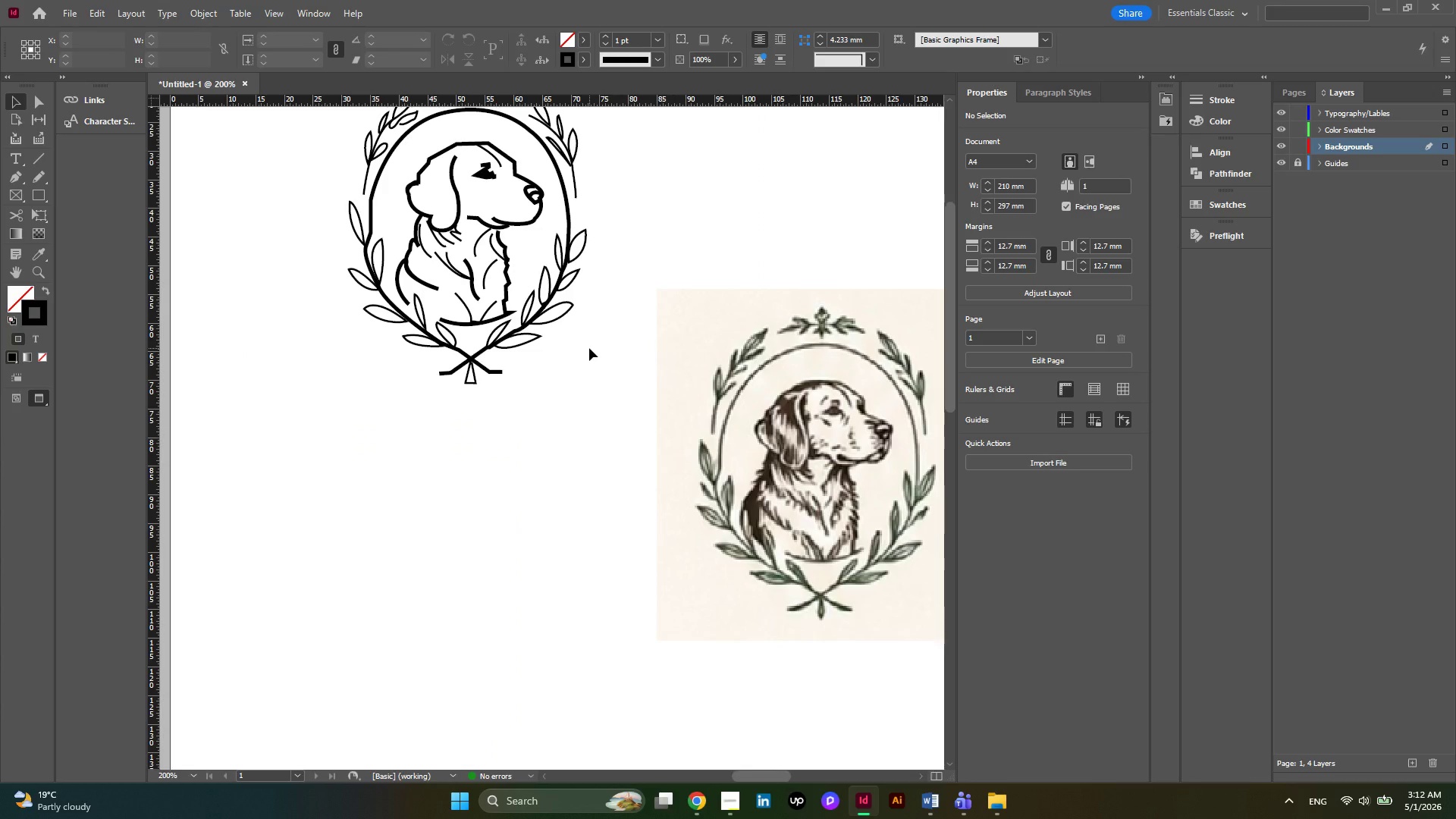 
scroll: coordinate [589, 348], scroll_direction: up, amount: 2.0
 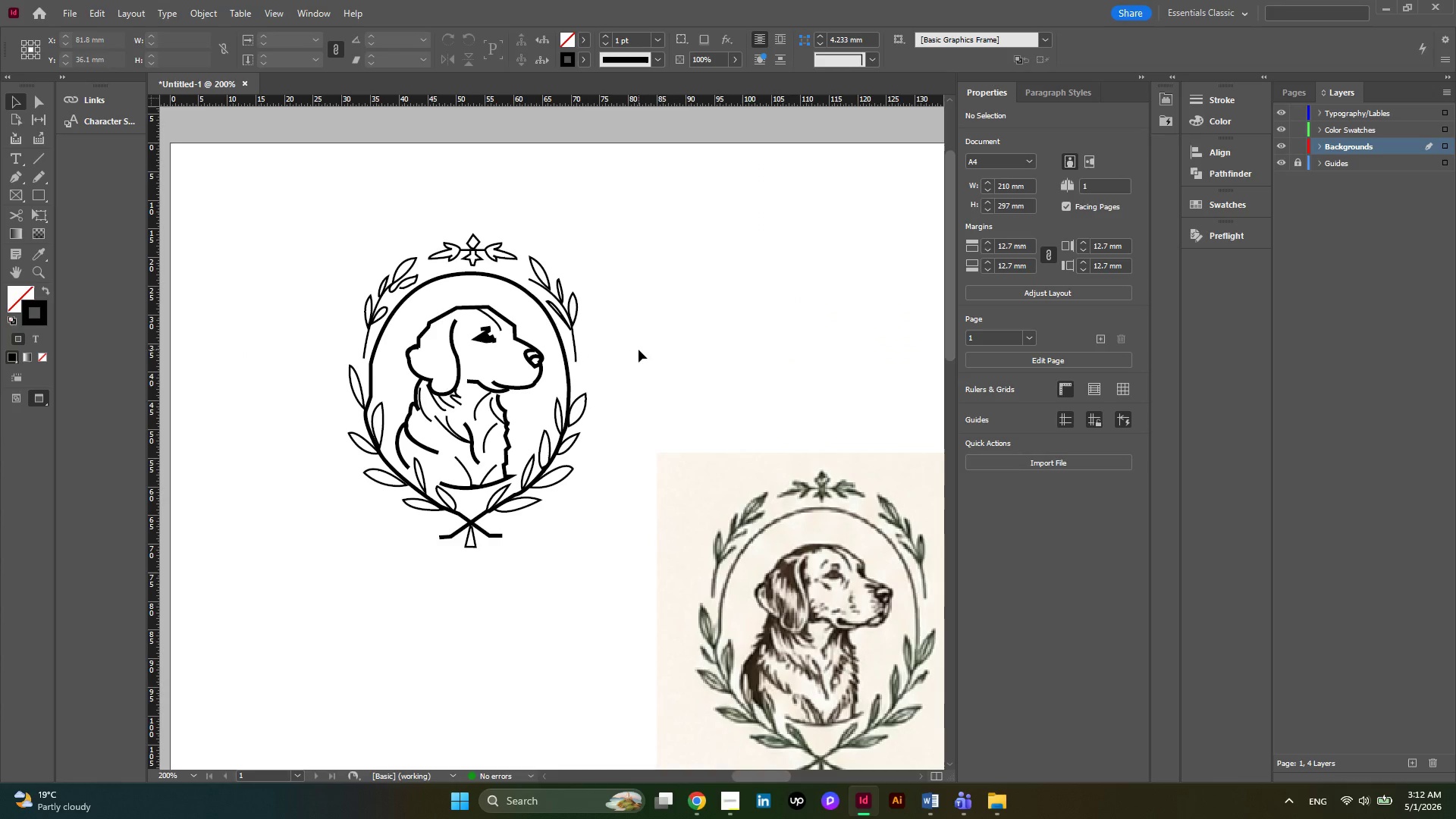 
hold_key(key=W, duration=0.44)
 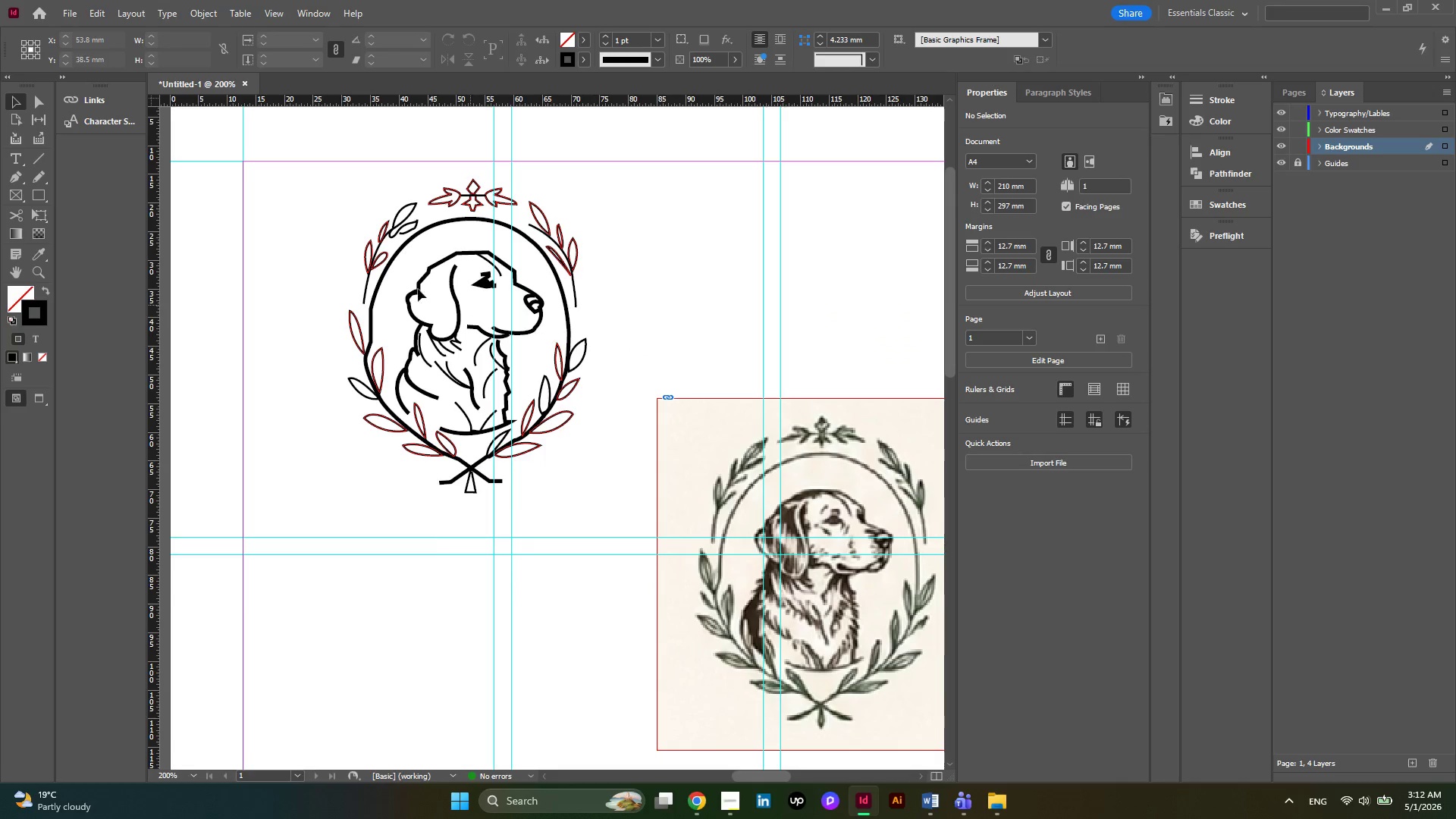 
scroll: coordinate [635, 347], scroll_direction: none, amount: 0.0
 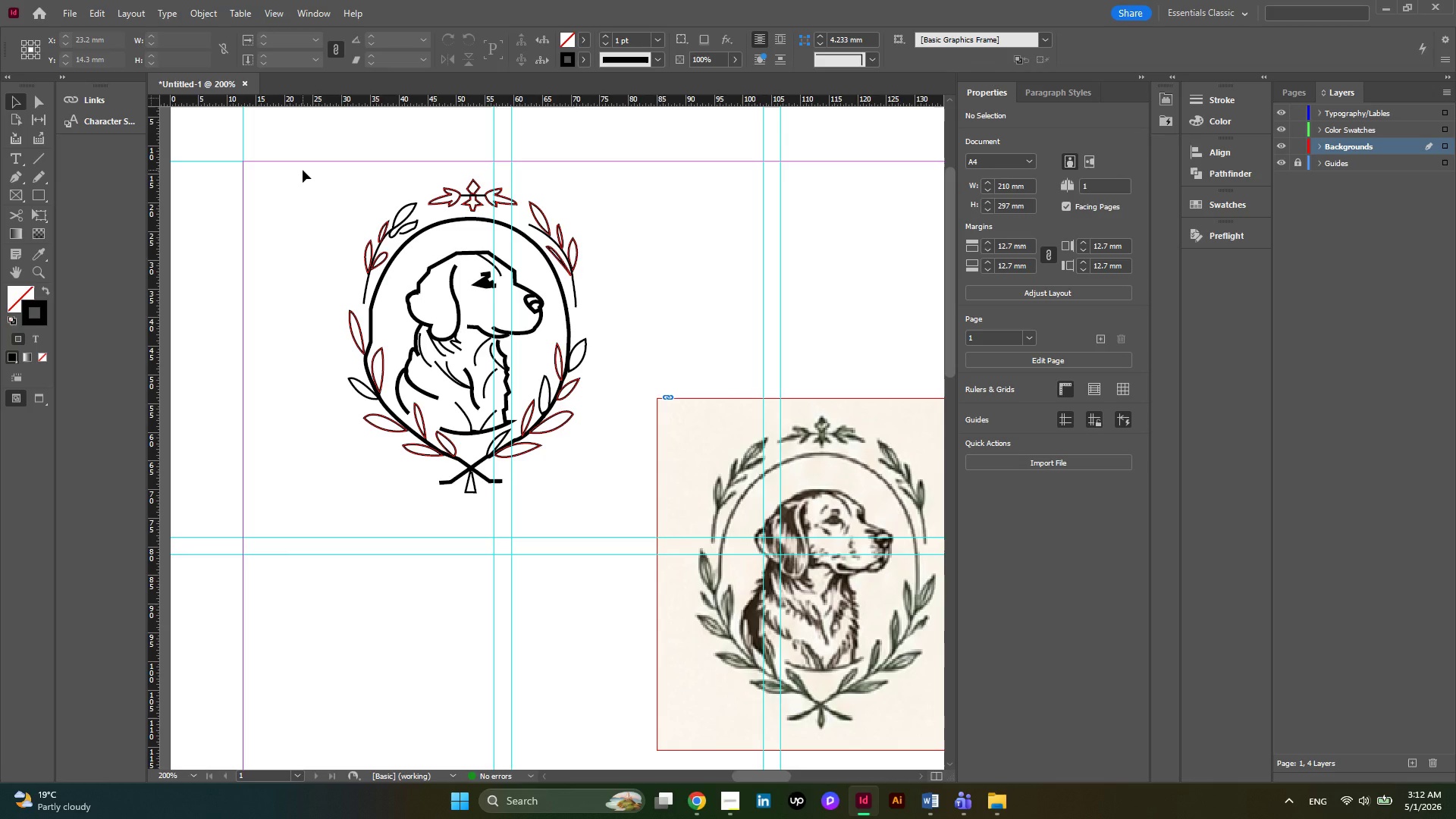 
left_click_drag(start_coordinate=[303, 170], to_coordinate=[603, 543])
 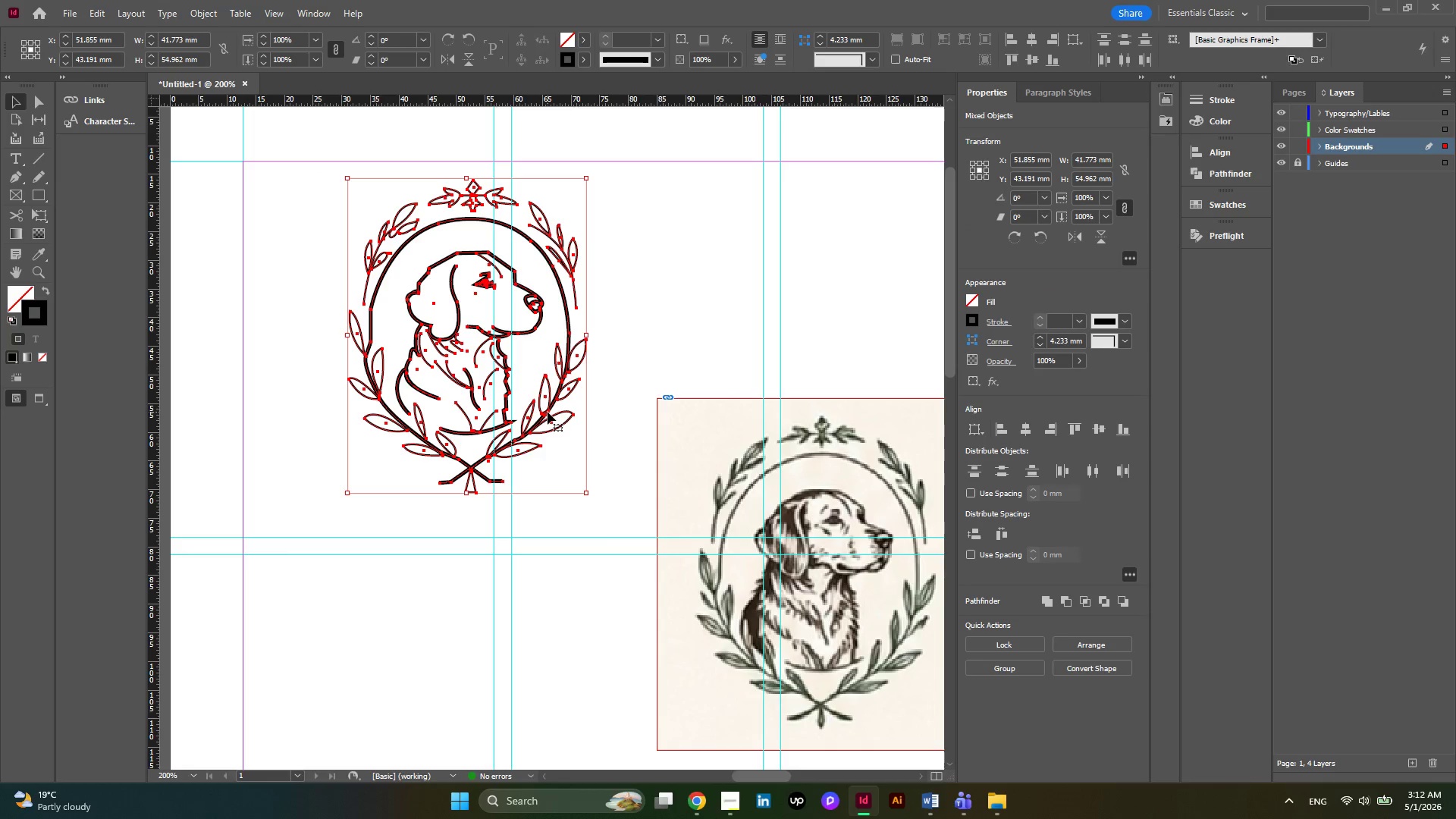 
right_click([548, 412])
 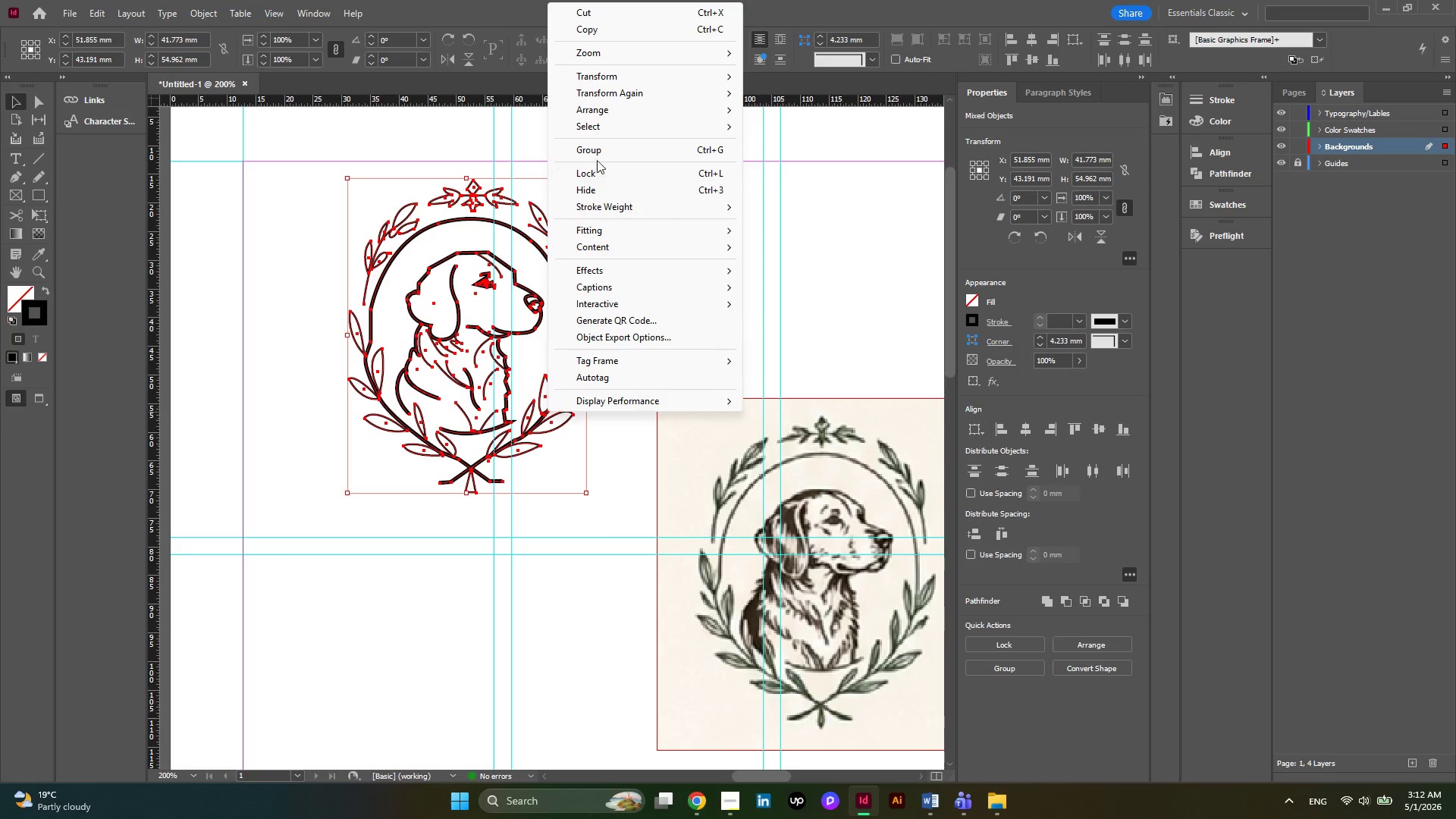 
left_click([597, 154])
 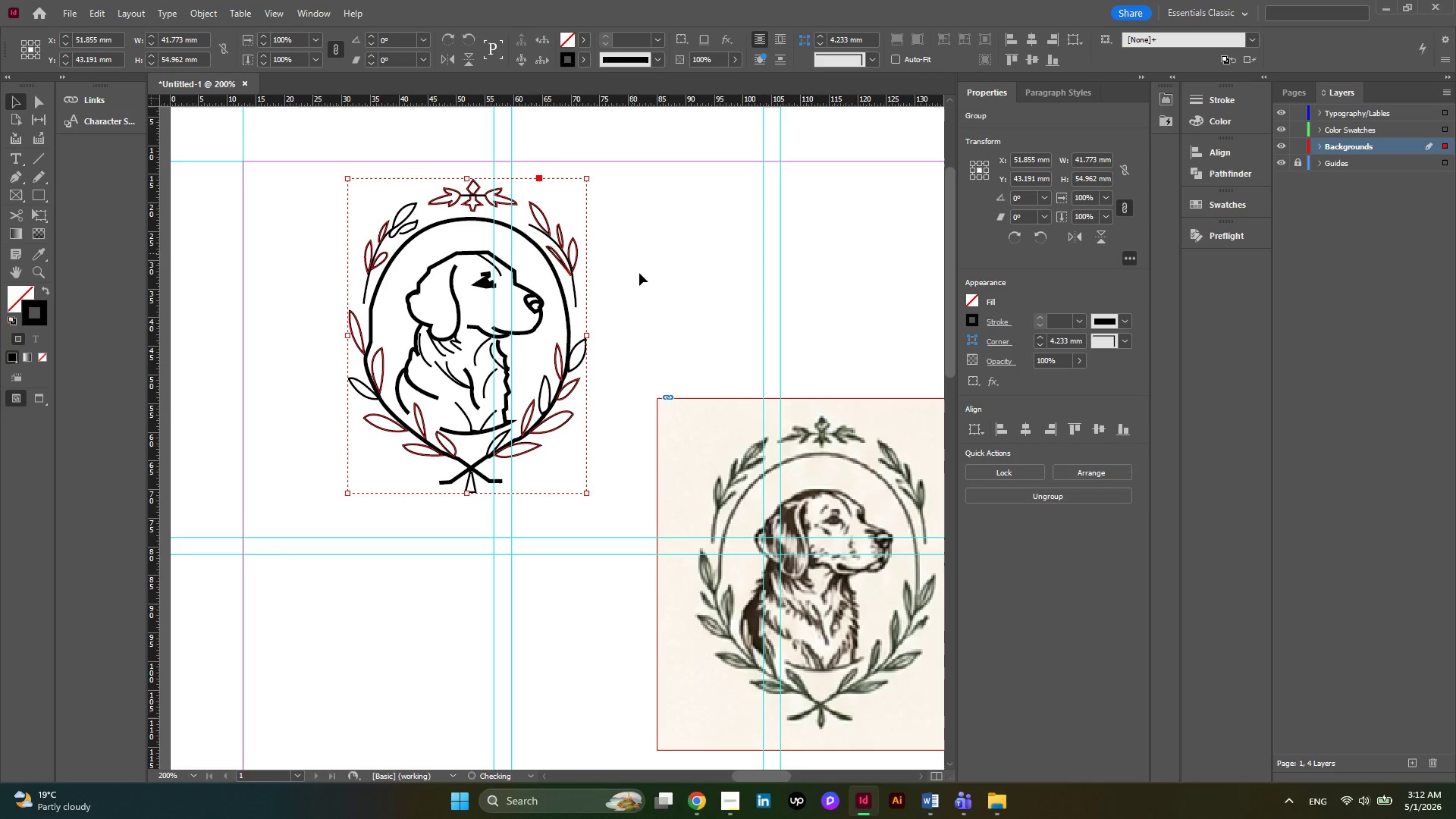 
left_click([642, 278])
 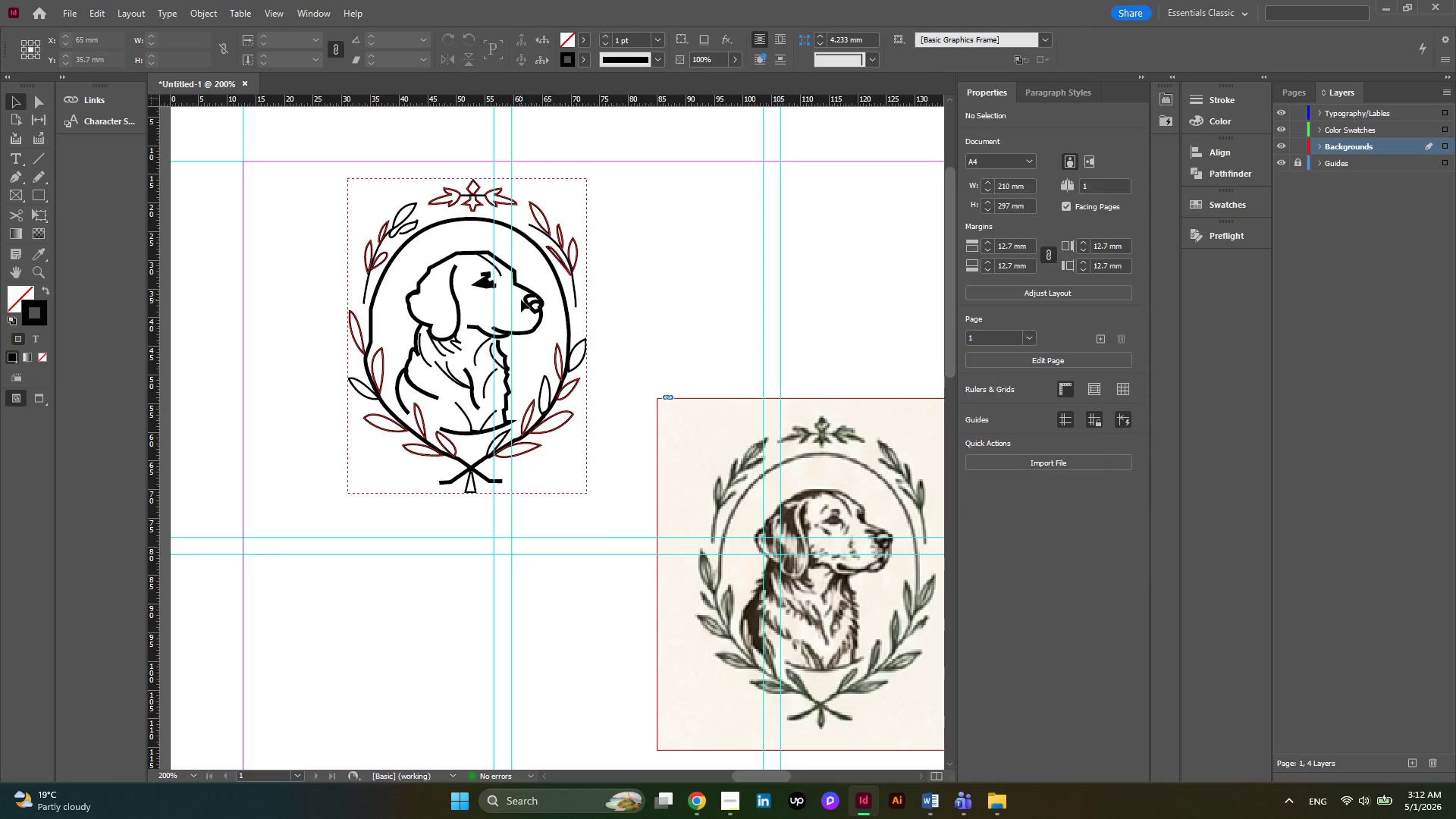 
left_click([521, 300])
 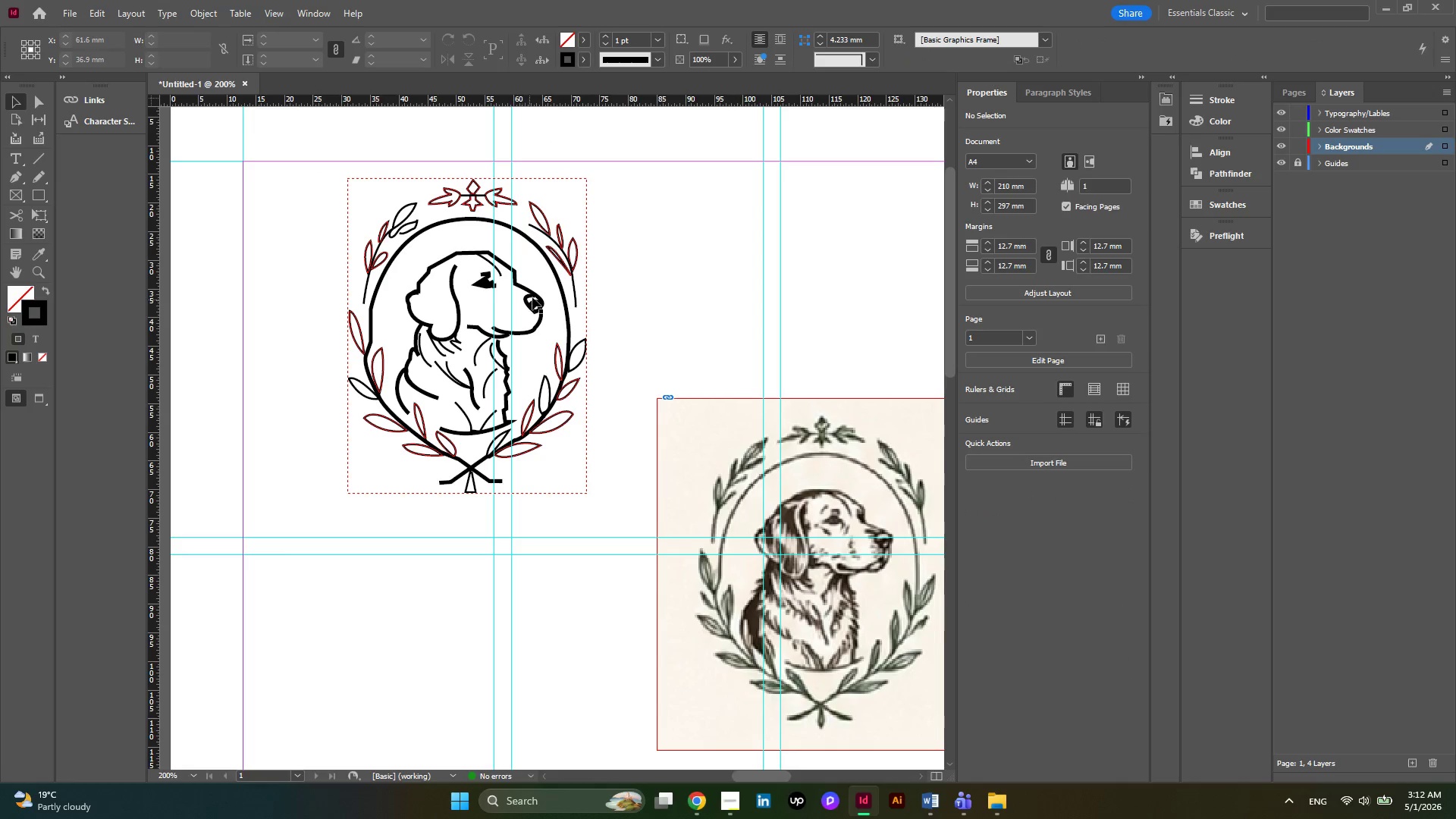 
left_click([532, 297])
 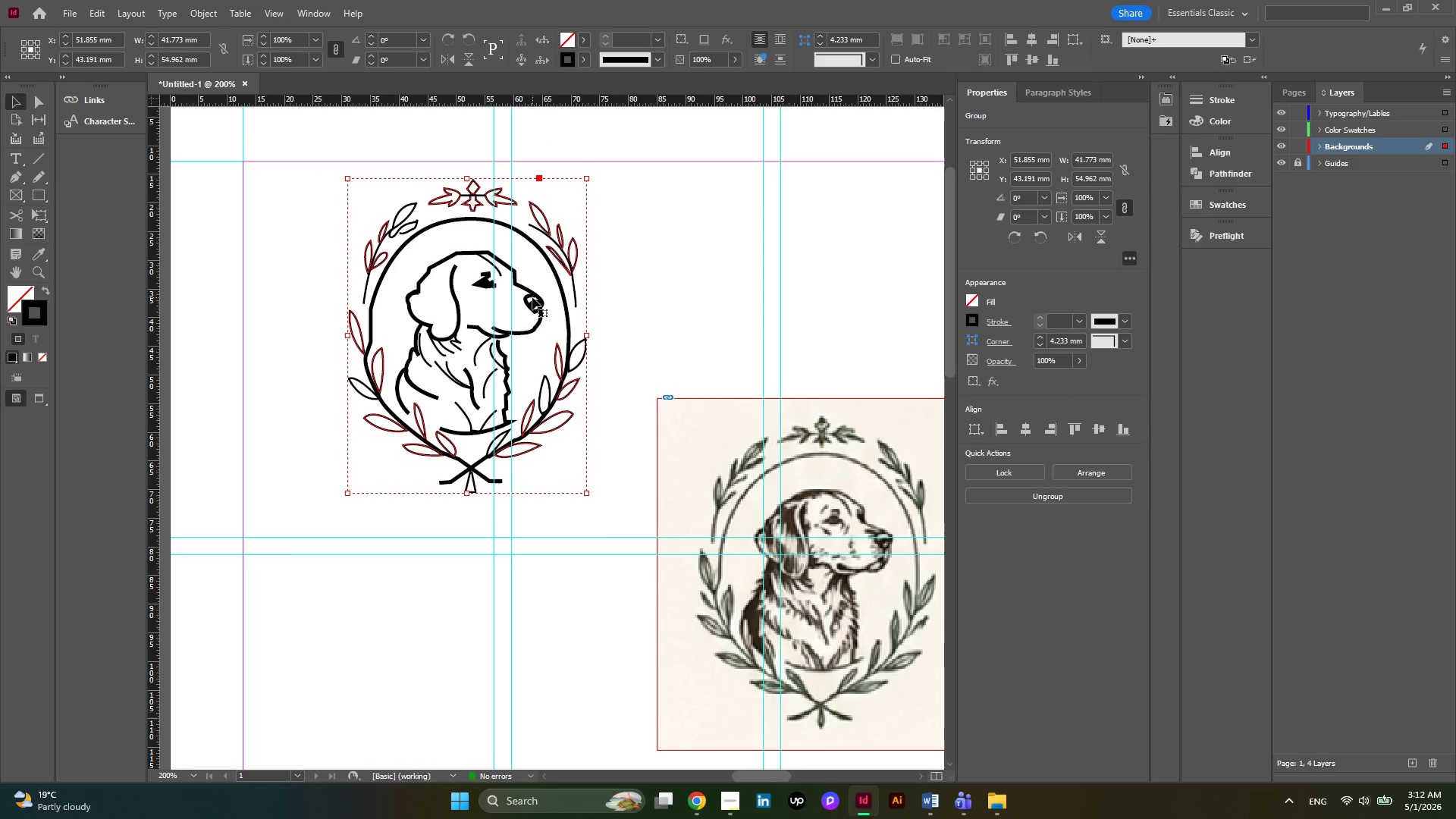 
left_click_drag(start_coordinate=[532, 297], to_coordinate=[552, 344])
 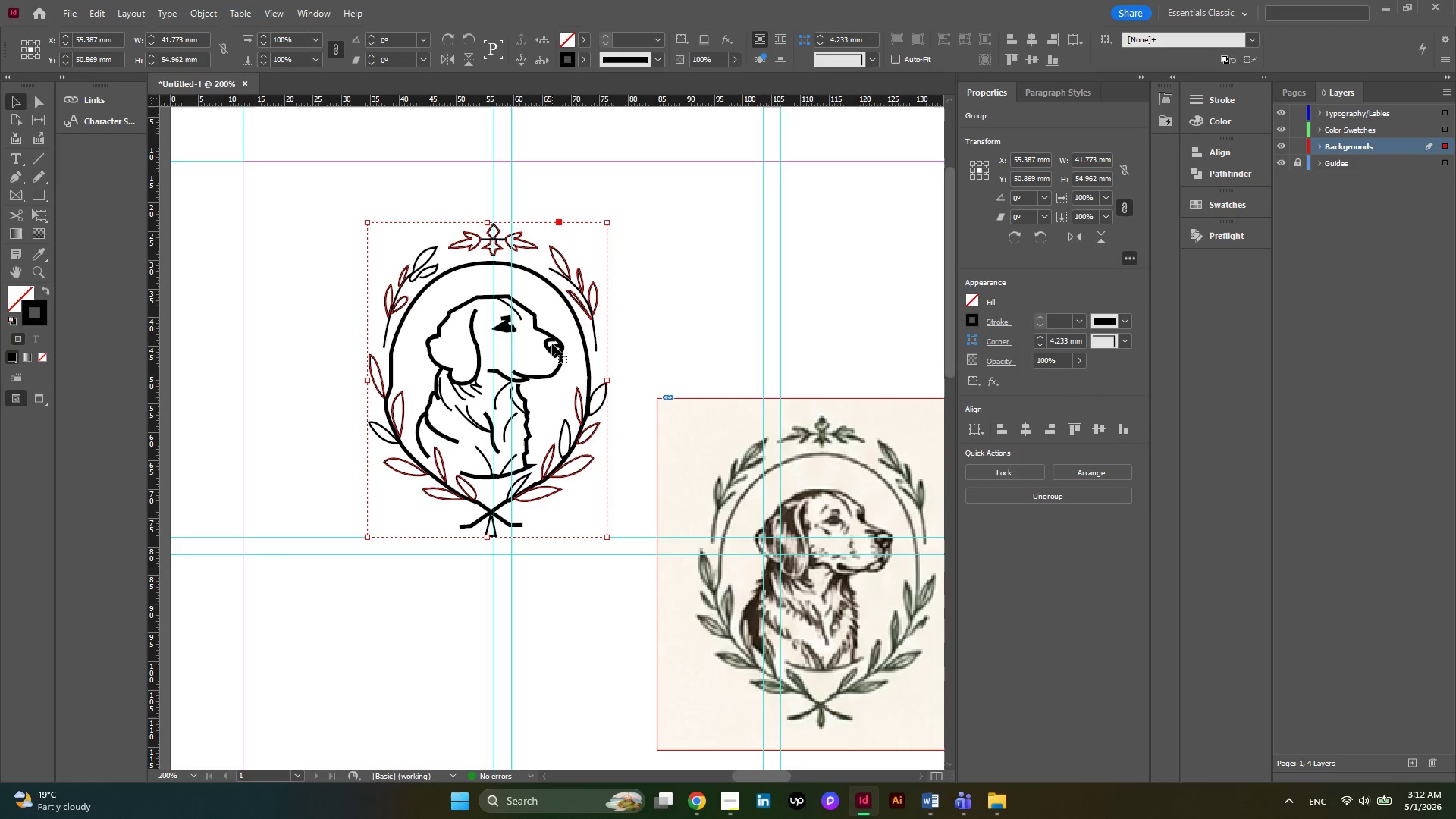 
key(Control+ControlLeft)
 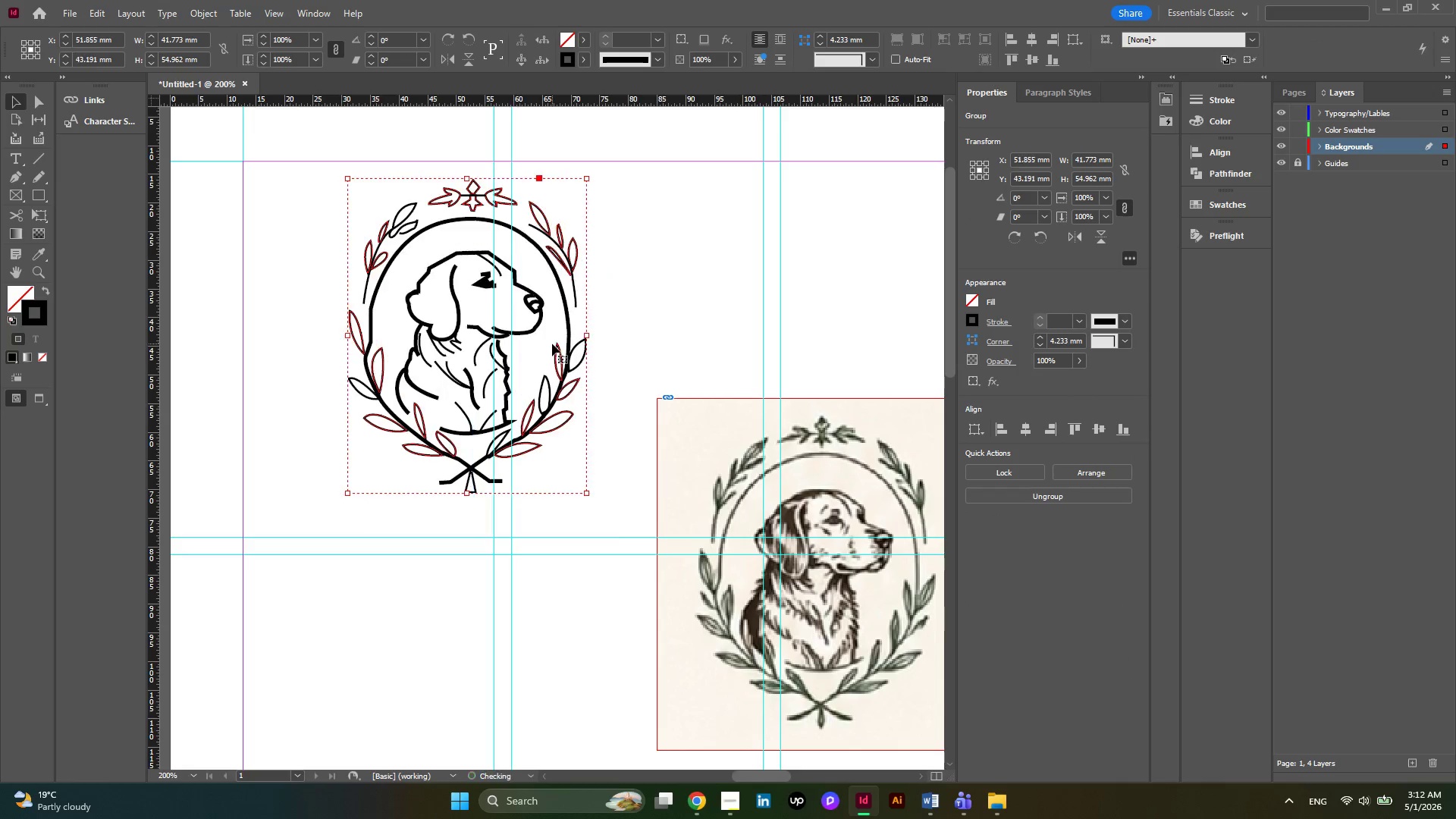 
key(Control+Z)
 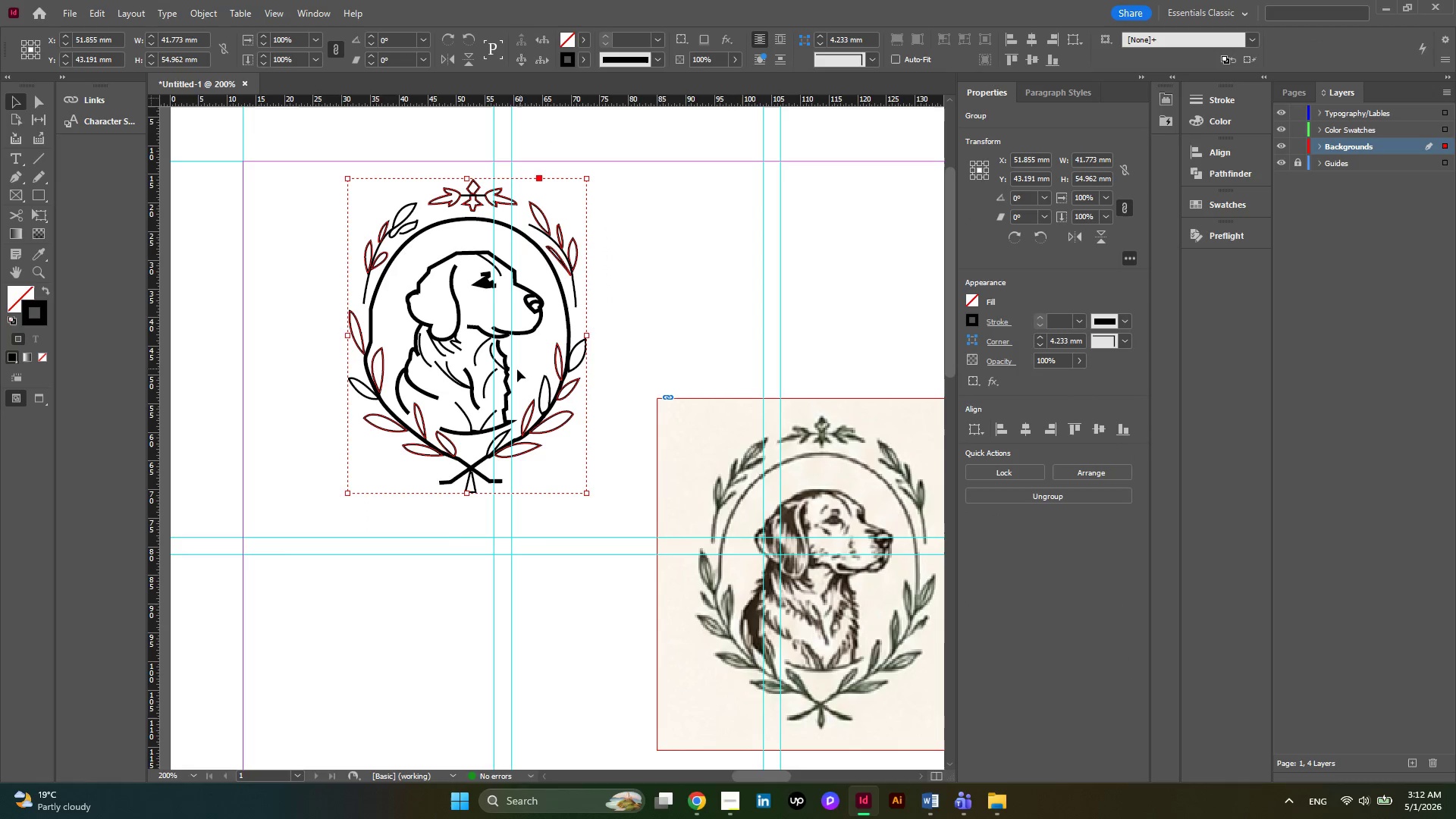 
hold_key(key=AltLeft, duration=0.39)
 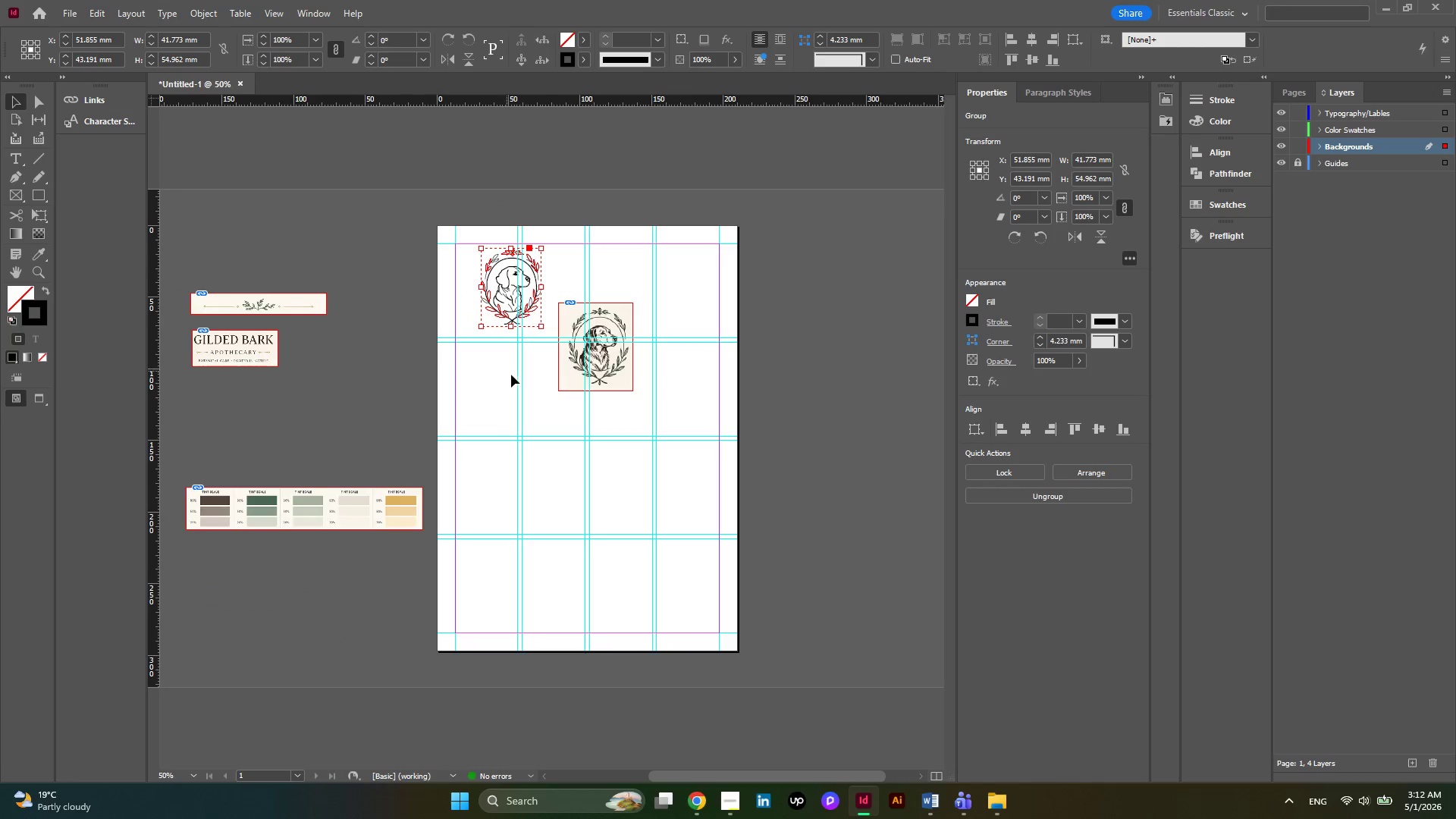 
key(Alt+AltLeft)
 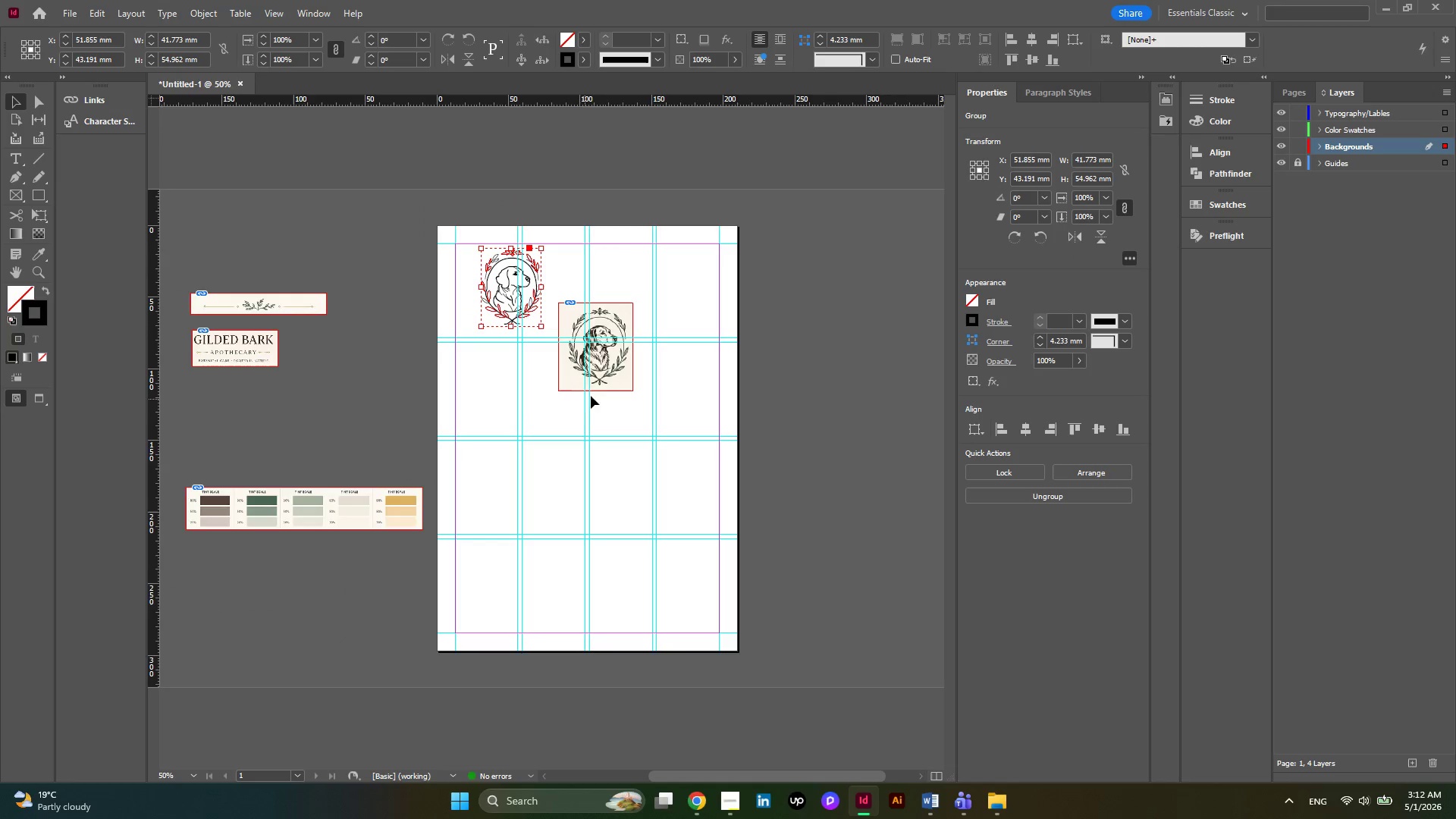 
scroll: coordinate [506, 369], scroll_direction: down, amount: 5.0
 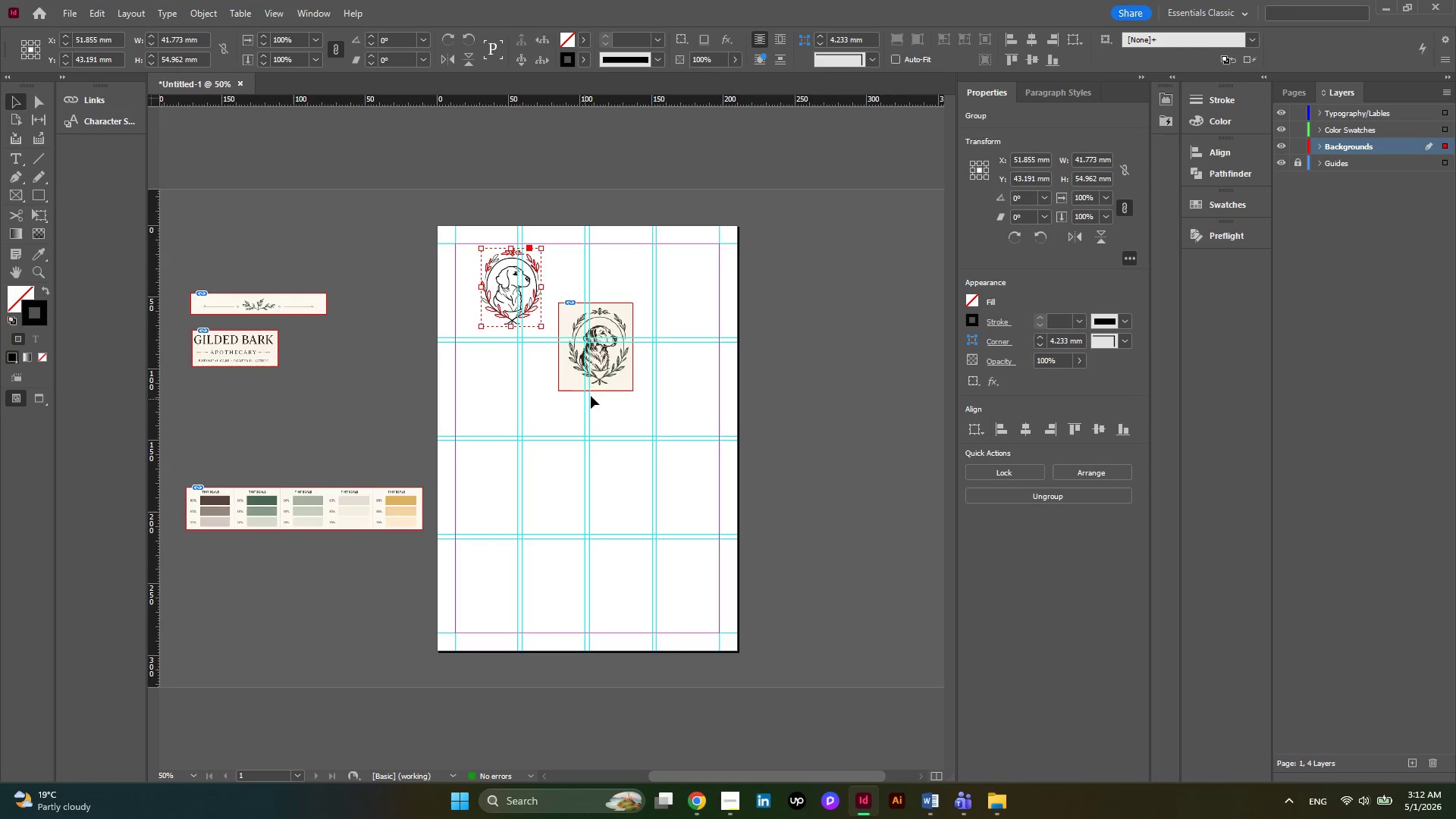 
key(Alt+AltLeft)
 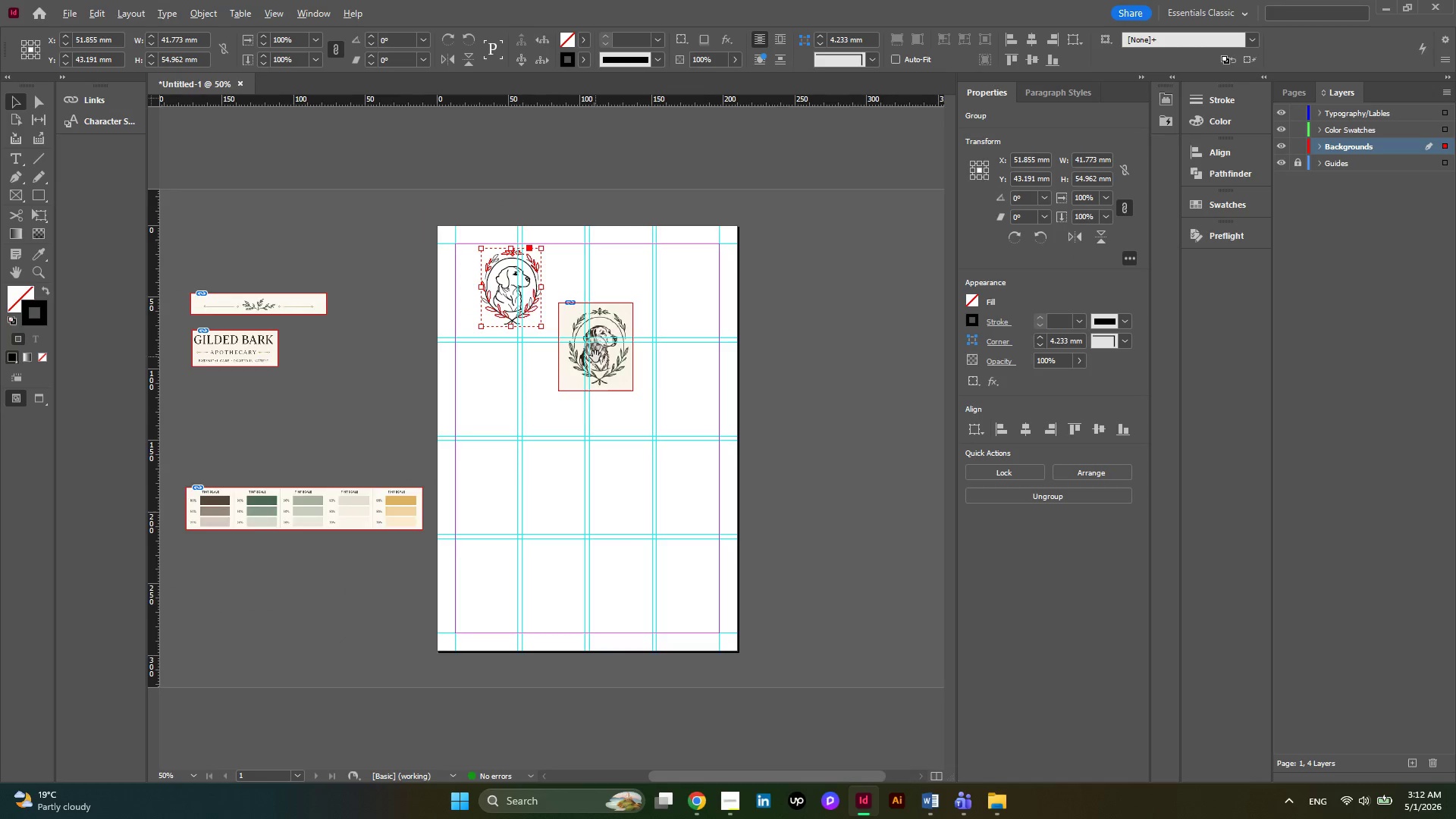 
scroll: coordinate [595, 356], scroll_direction: down, amount: 1.0
 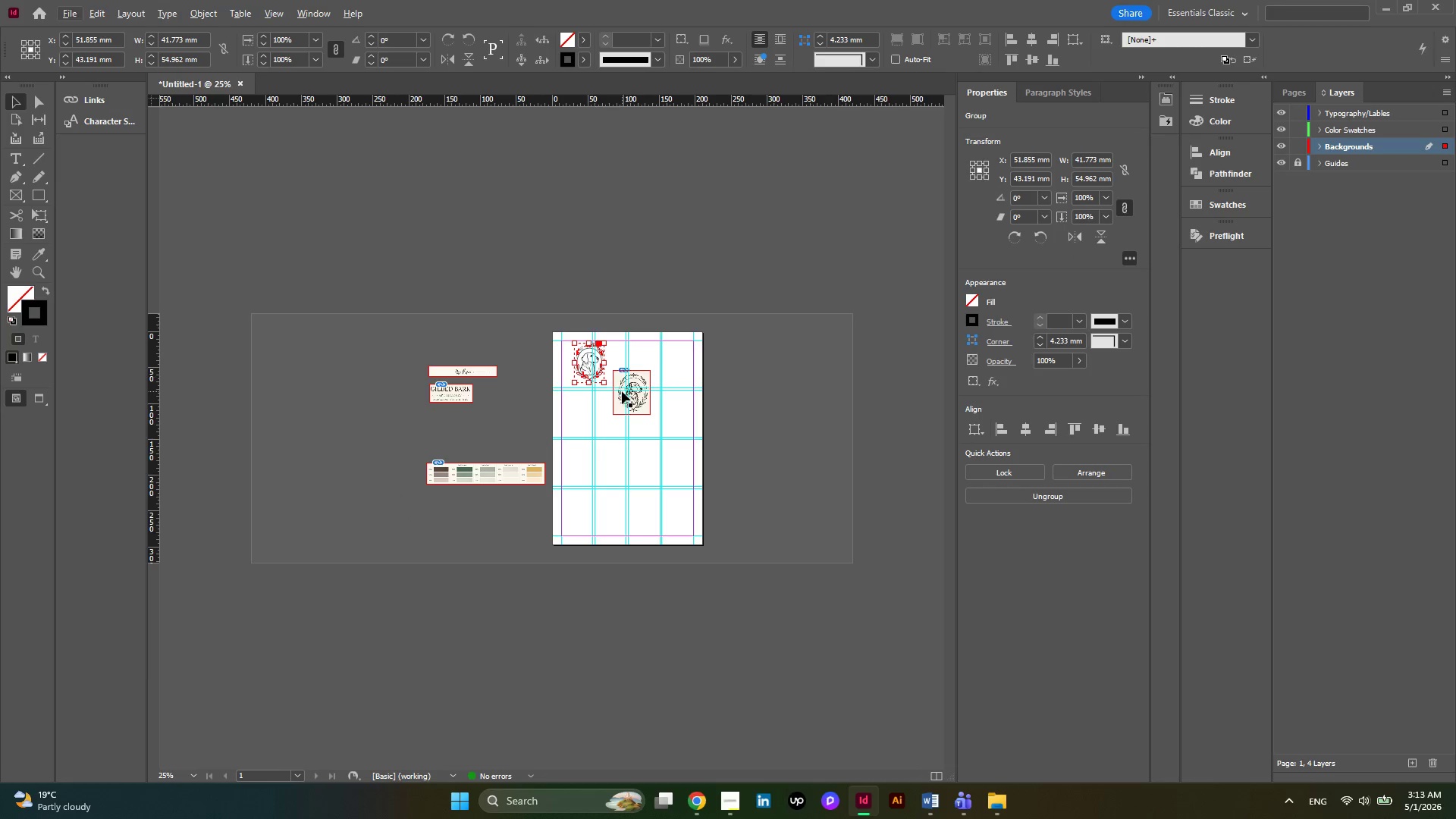 
left_click_drag(start_coordinate=[622, 391], to_coordinate=[337, 384])
 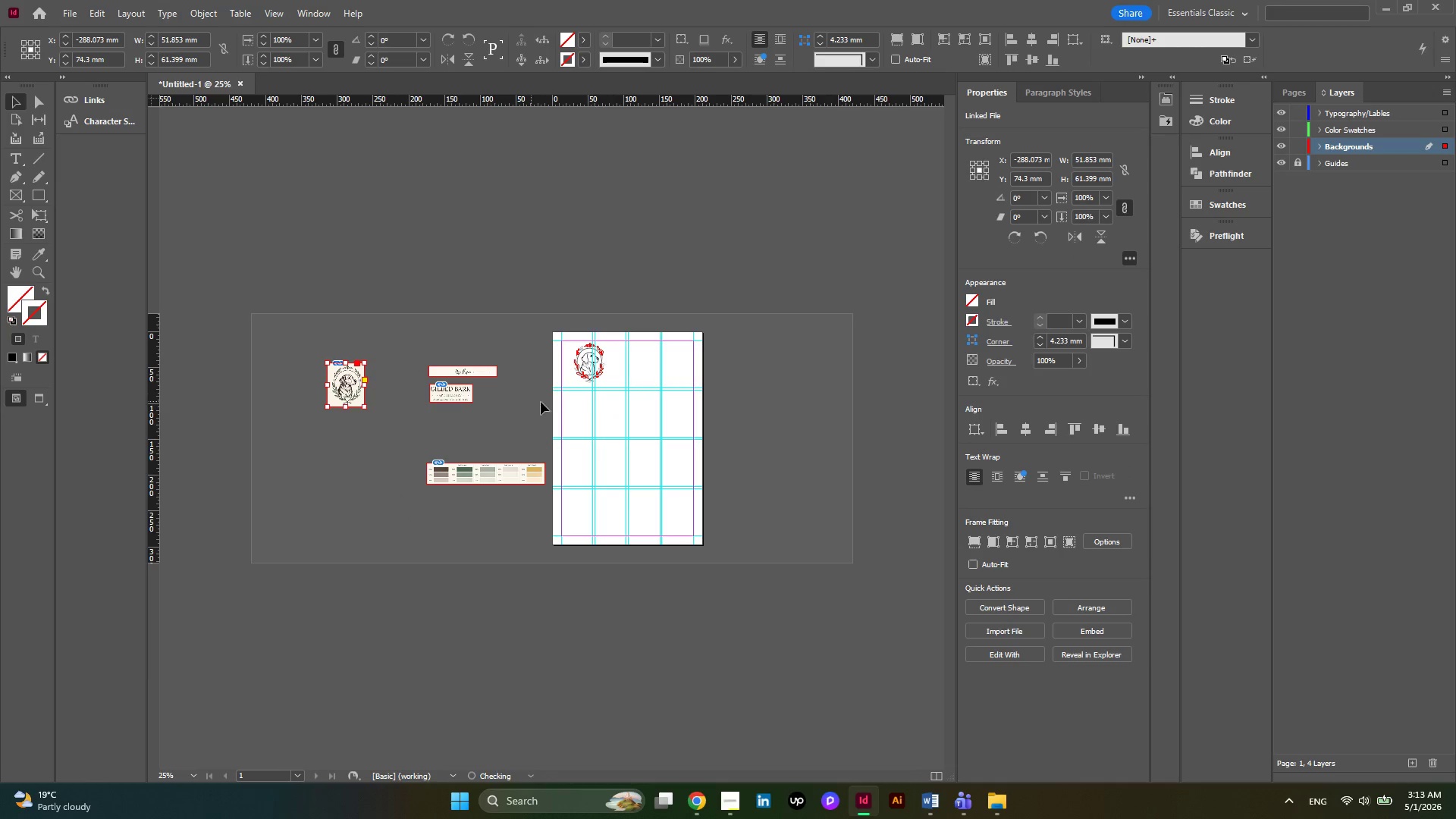 
hold_key(key=AltLeft, duration=0.53)
scroll: coordinate [598, 388], scroll_direction: up, amount: 1.0
 